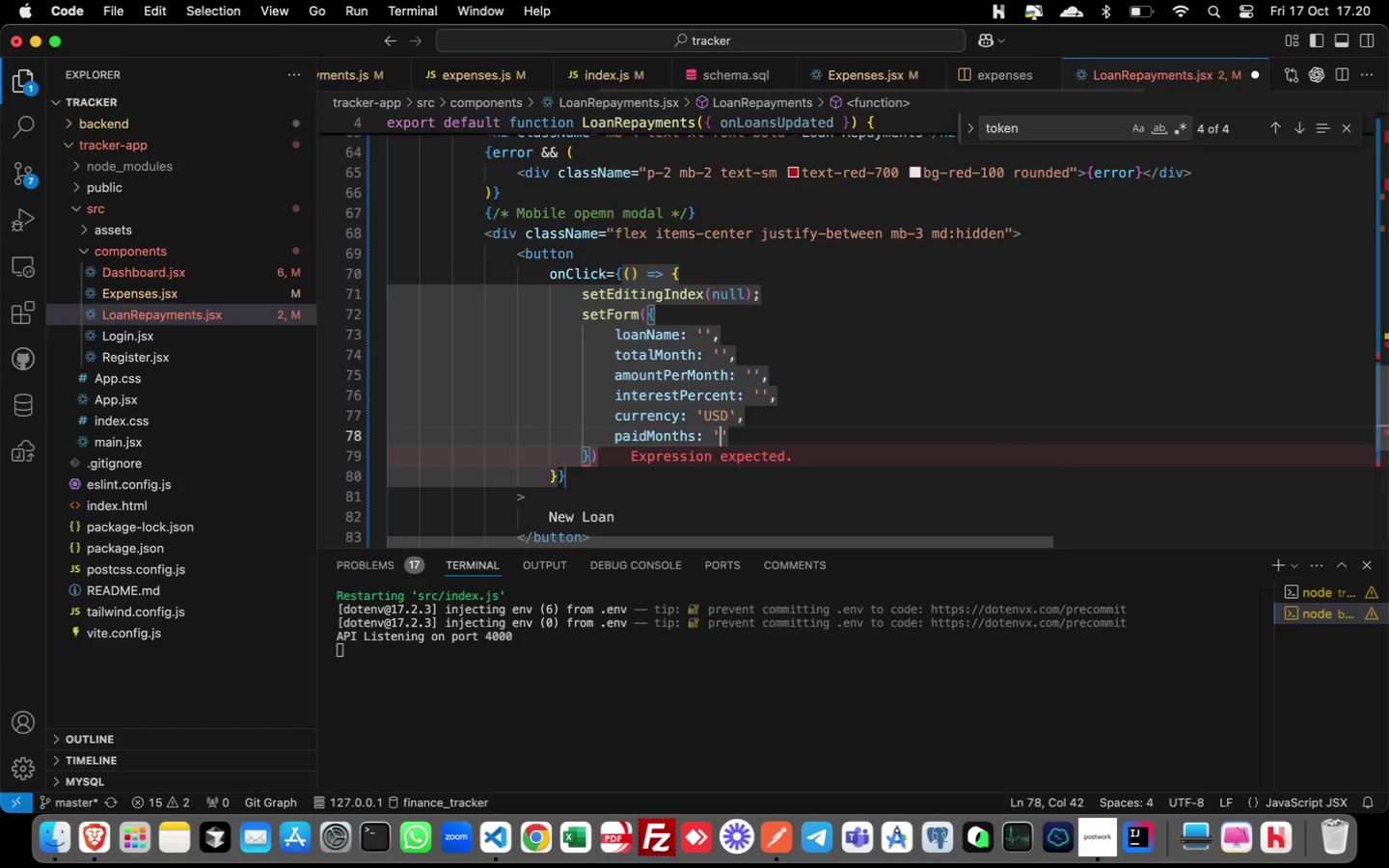 
key(Quote)
 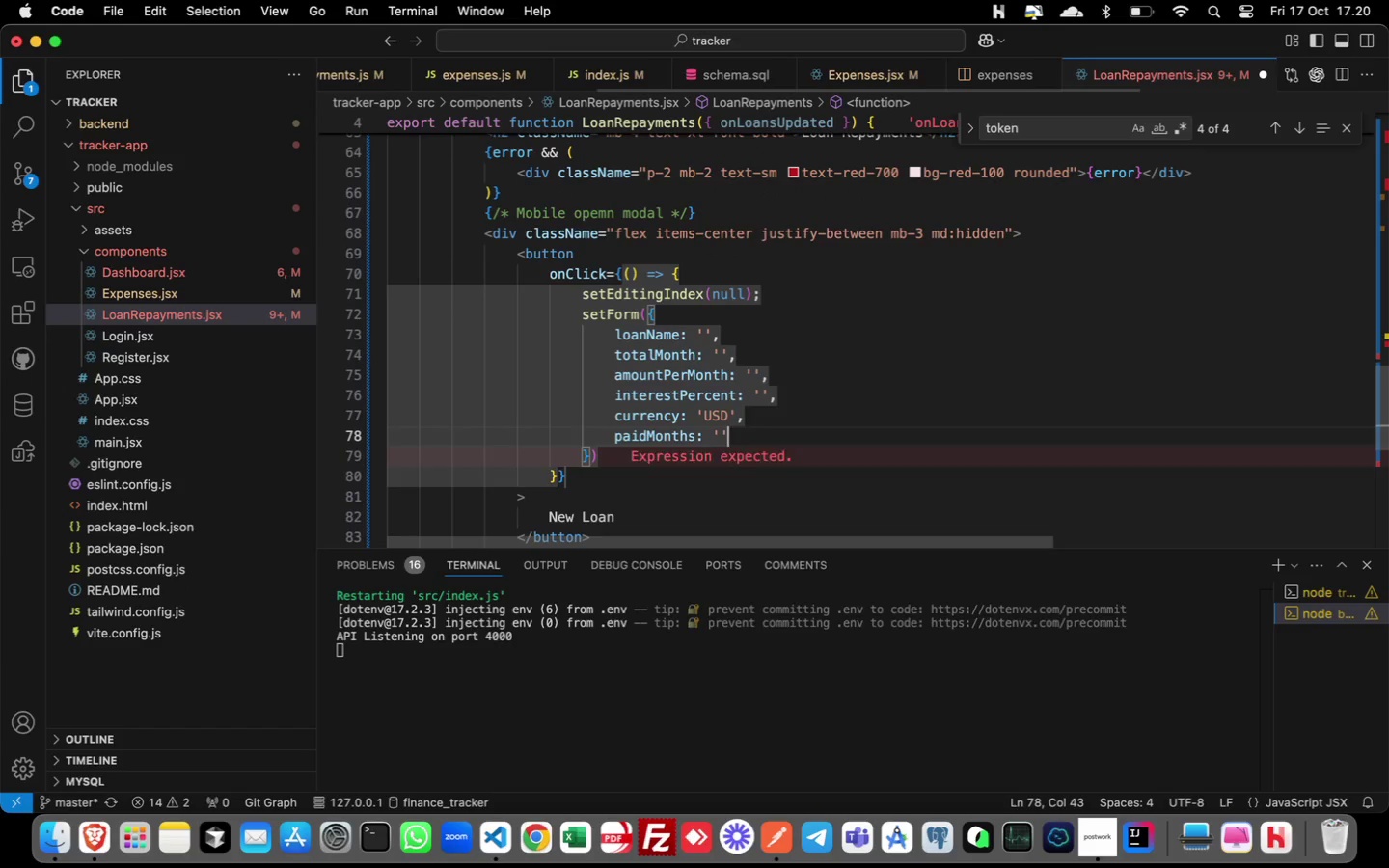 
key(Quote)
 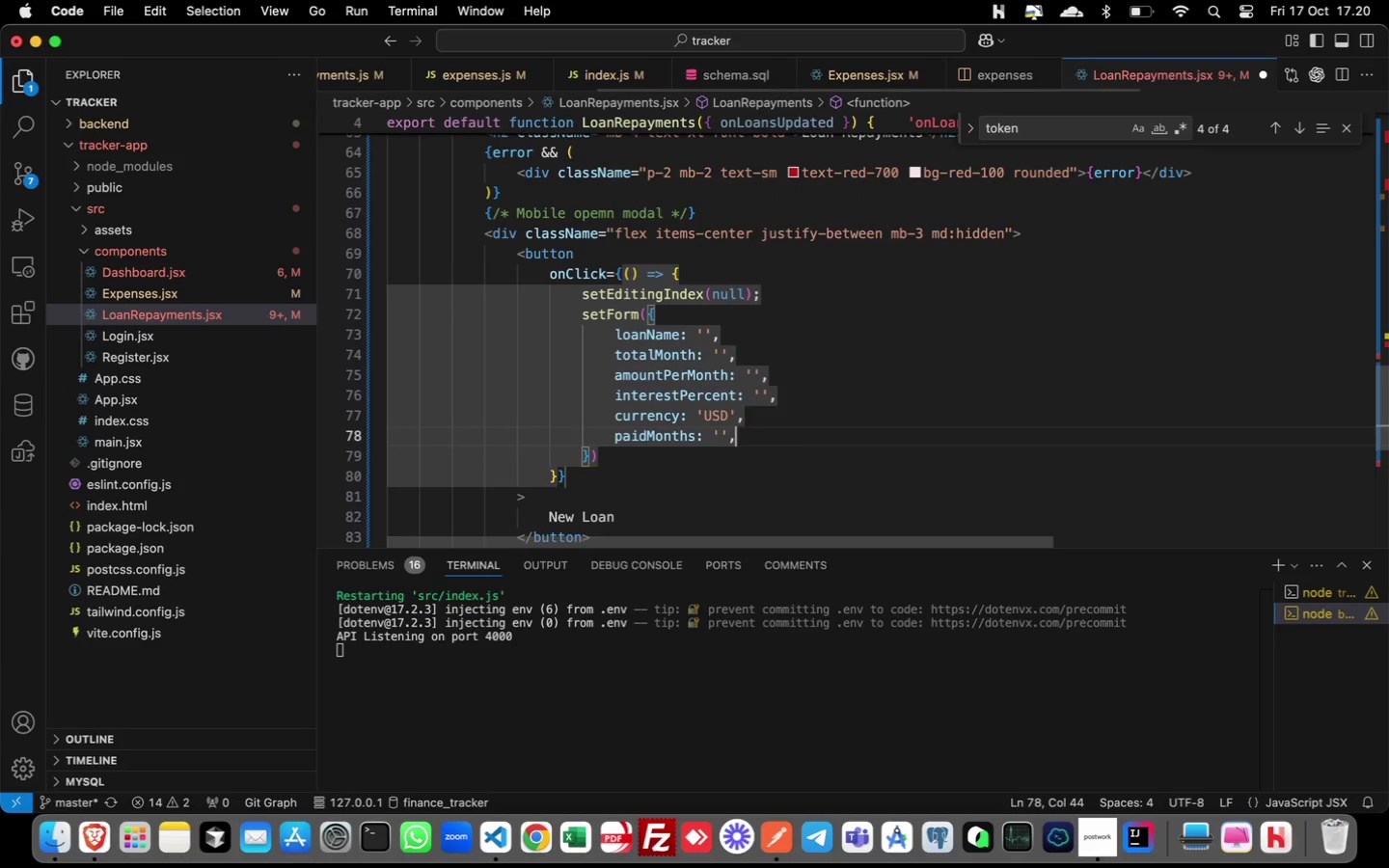 
key(Comma)
 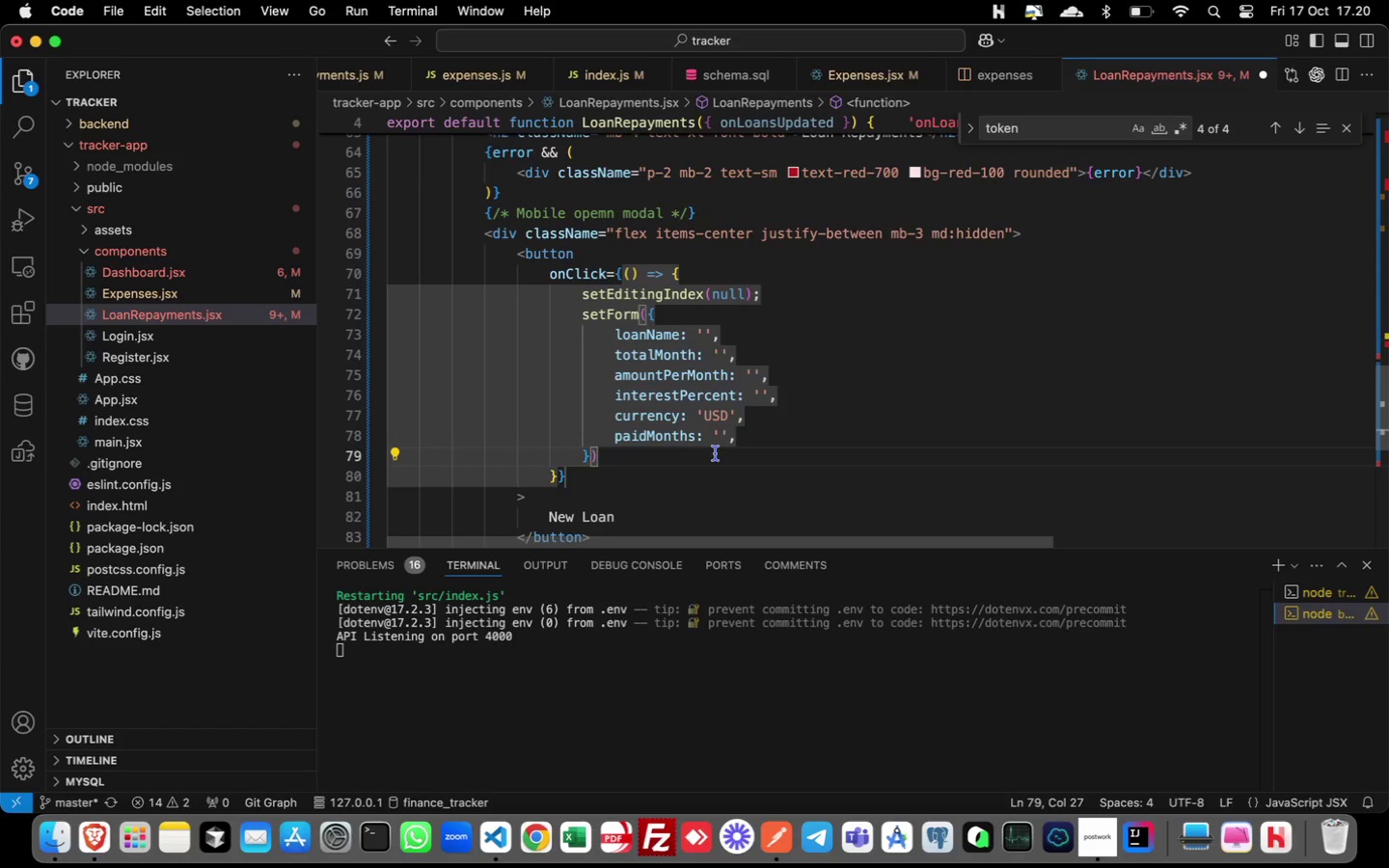 
wait(6.04)
 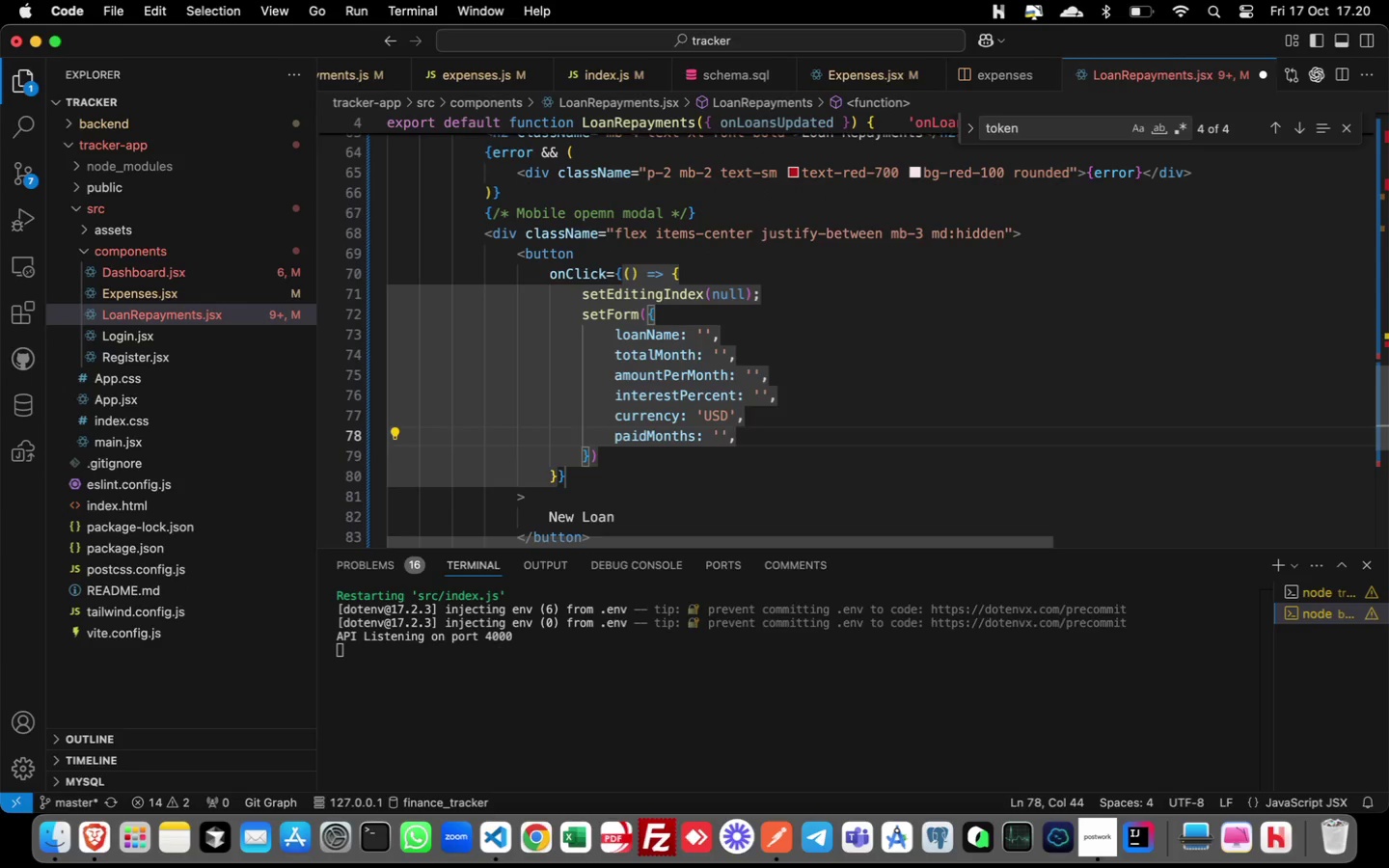 
key(Semicolon)
 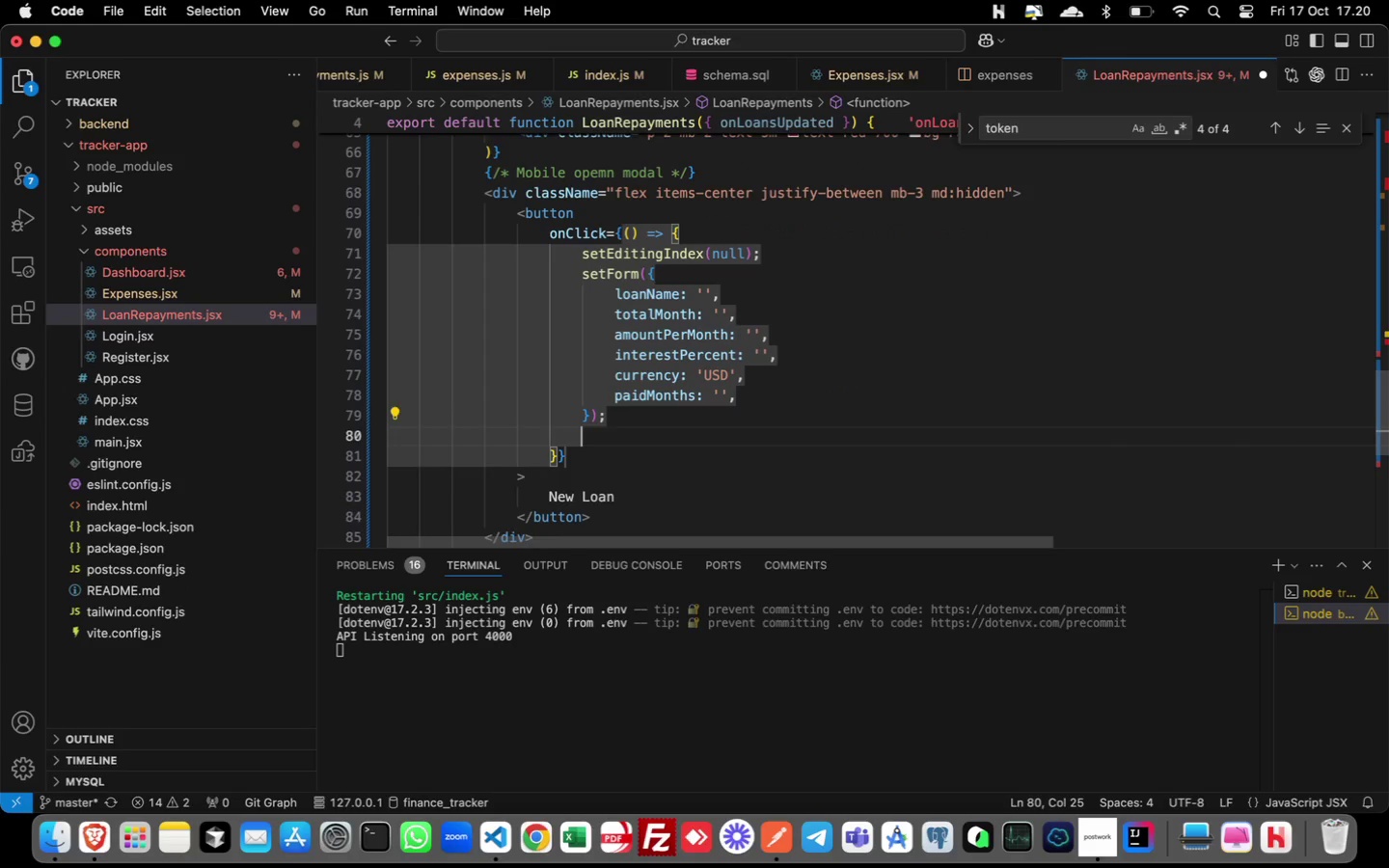 
key(Enter)
 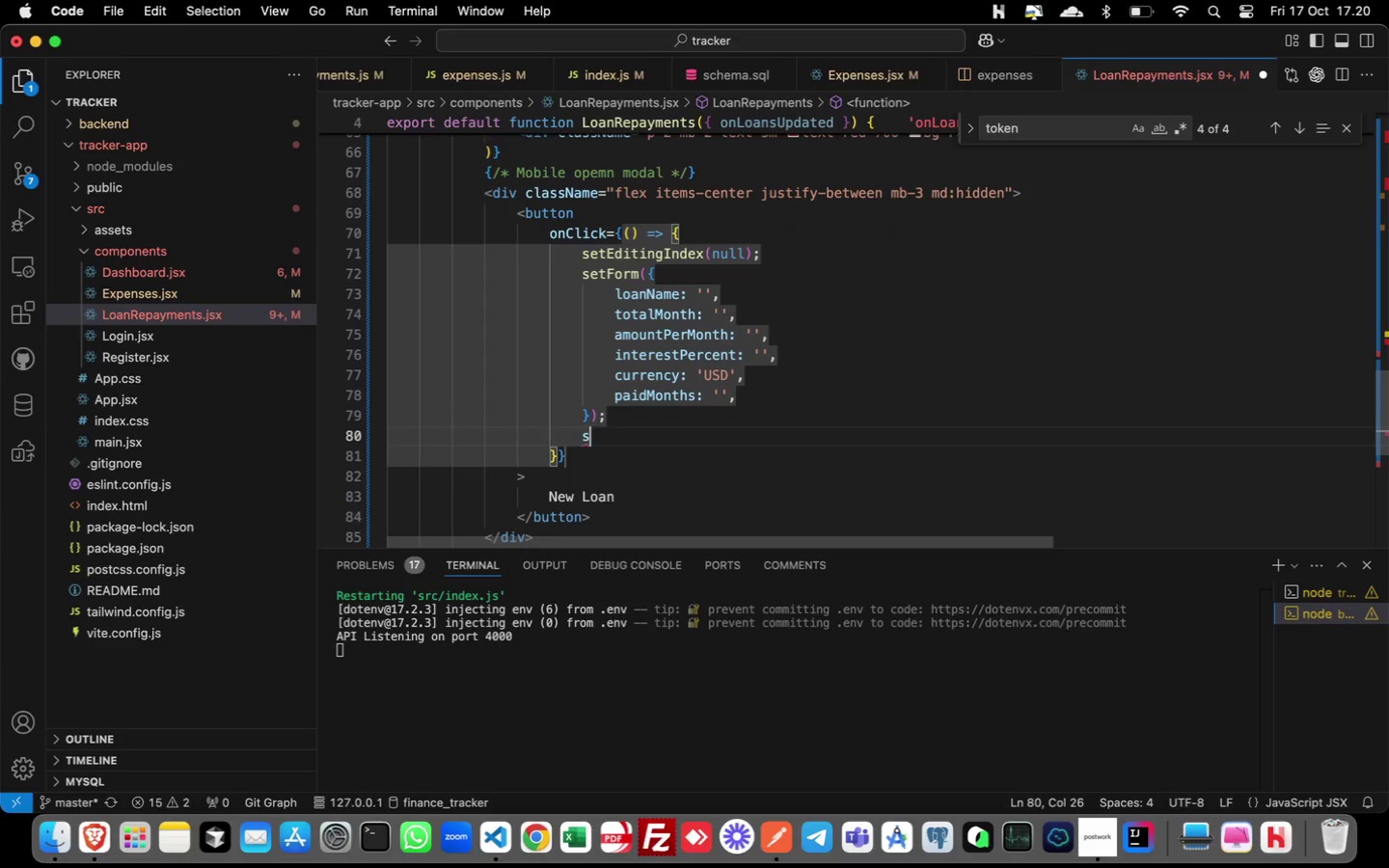 
type(setShow)
 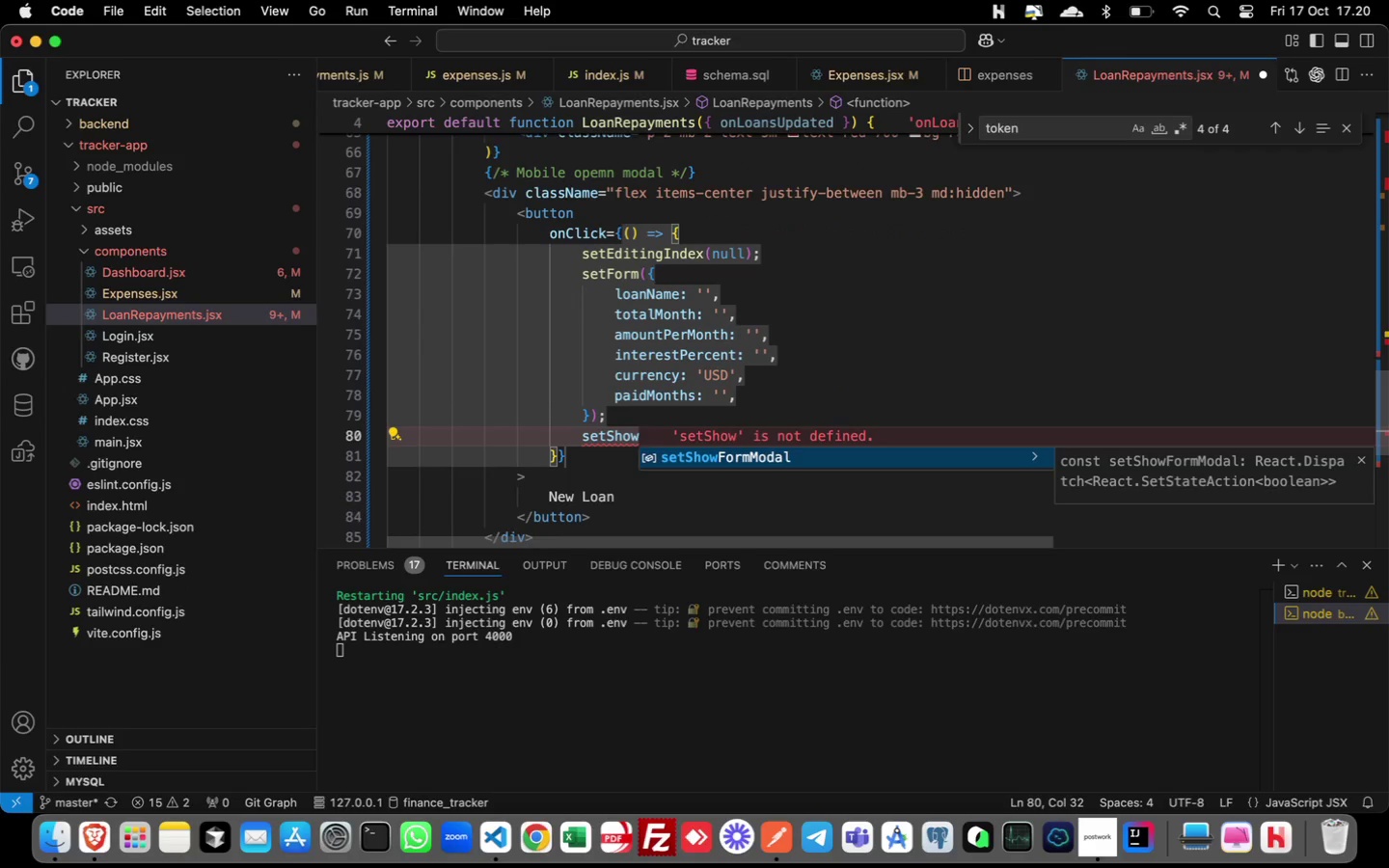 
key(Enter)
 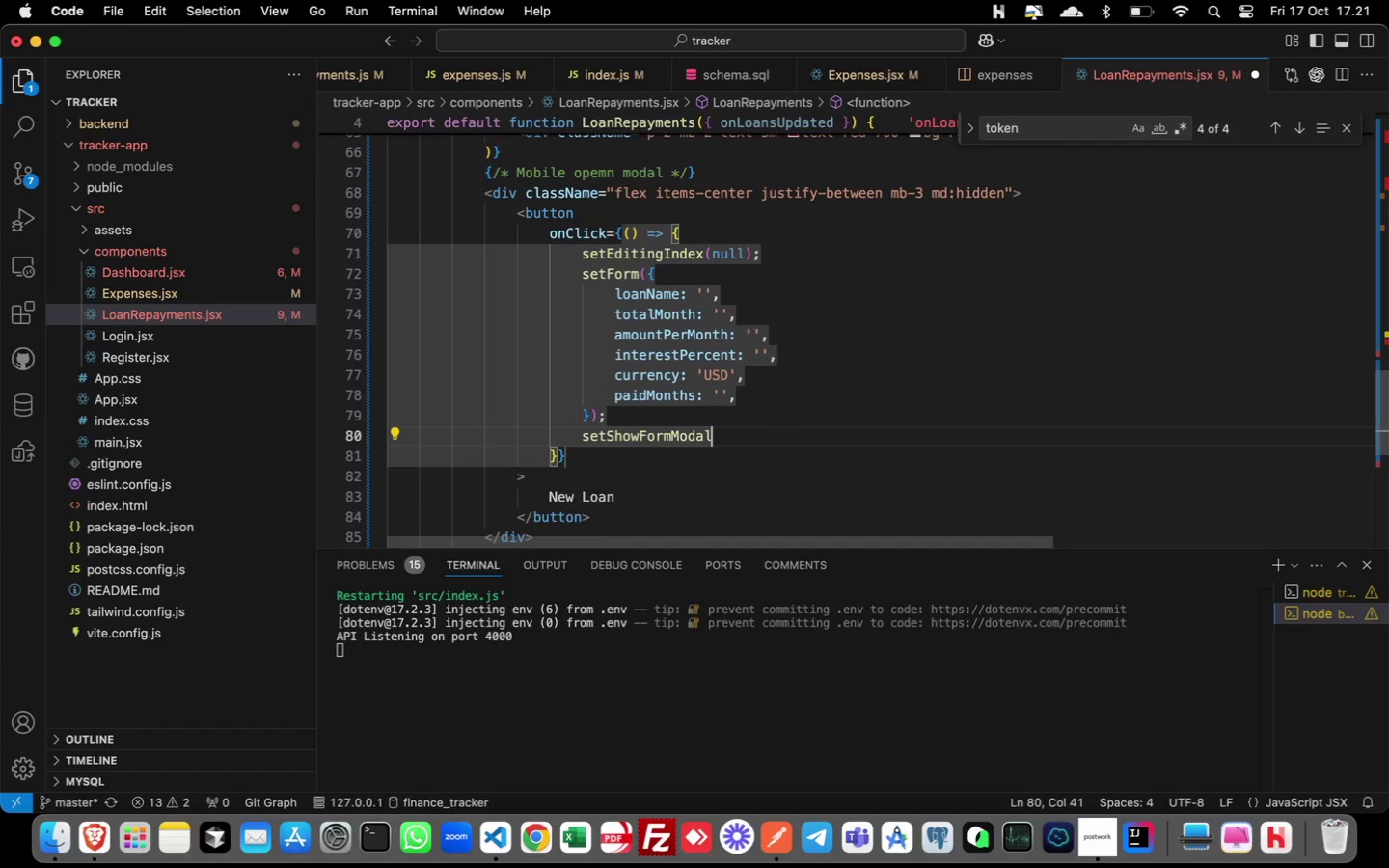 
type((true)
 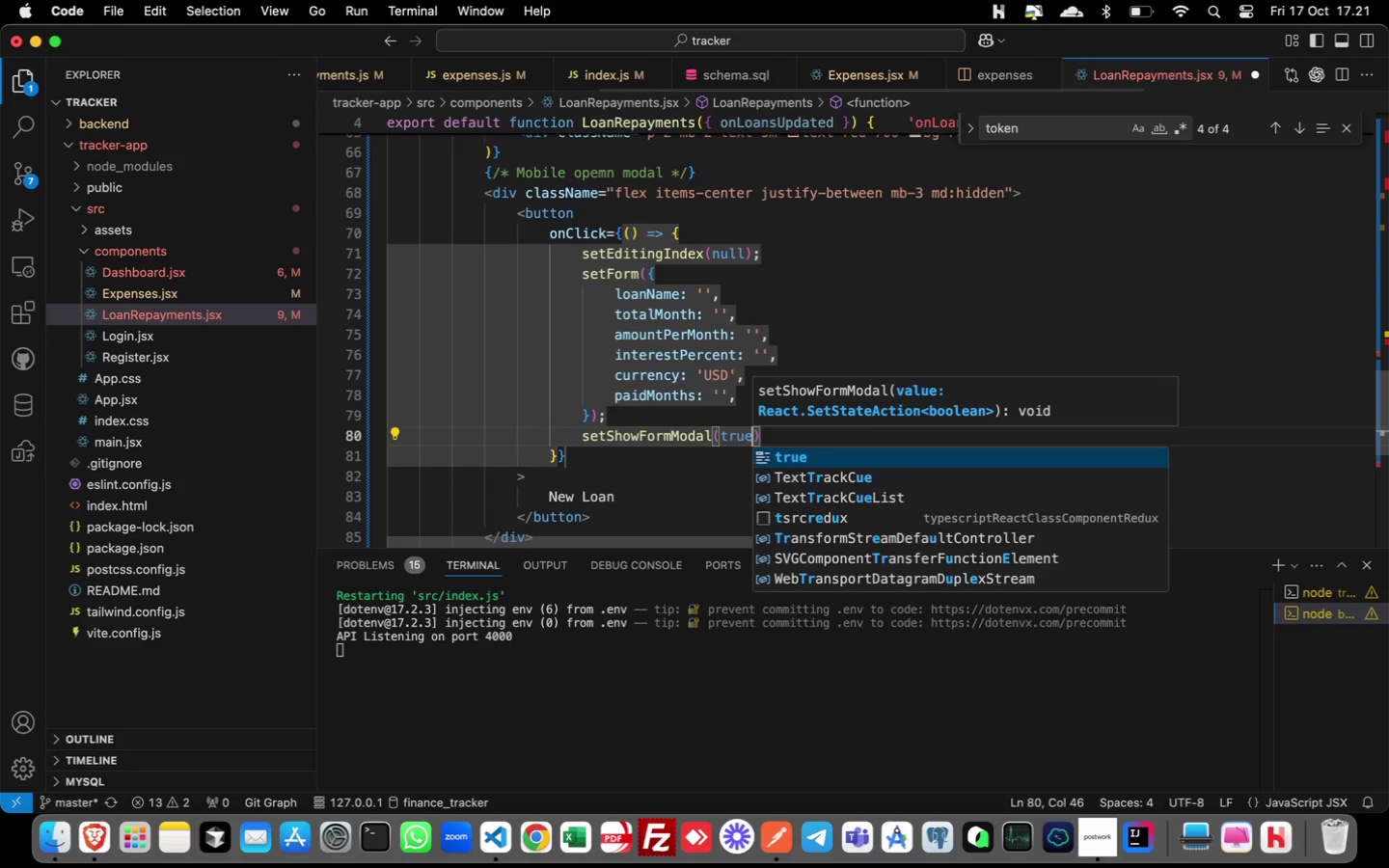 
key(ArrowRight)
 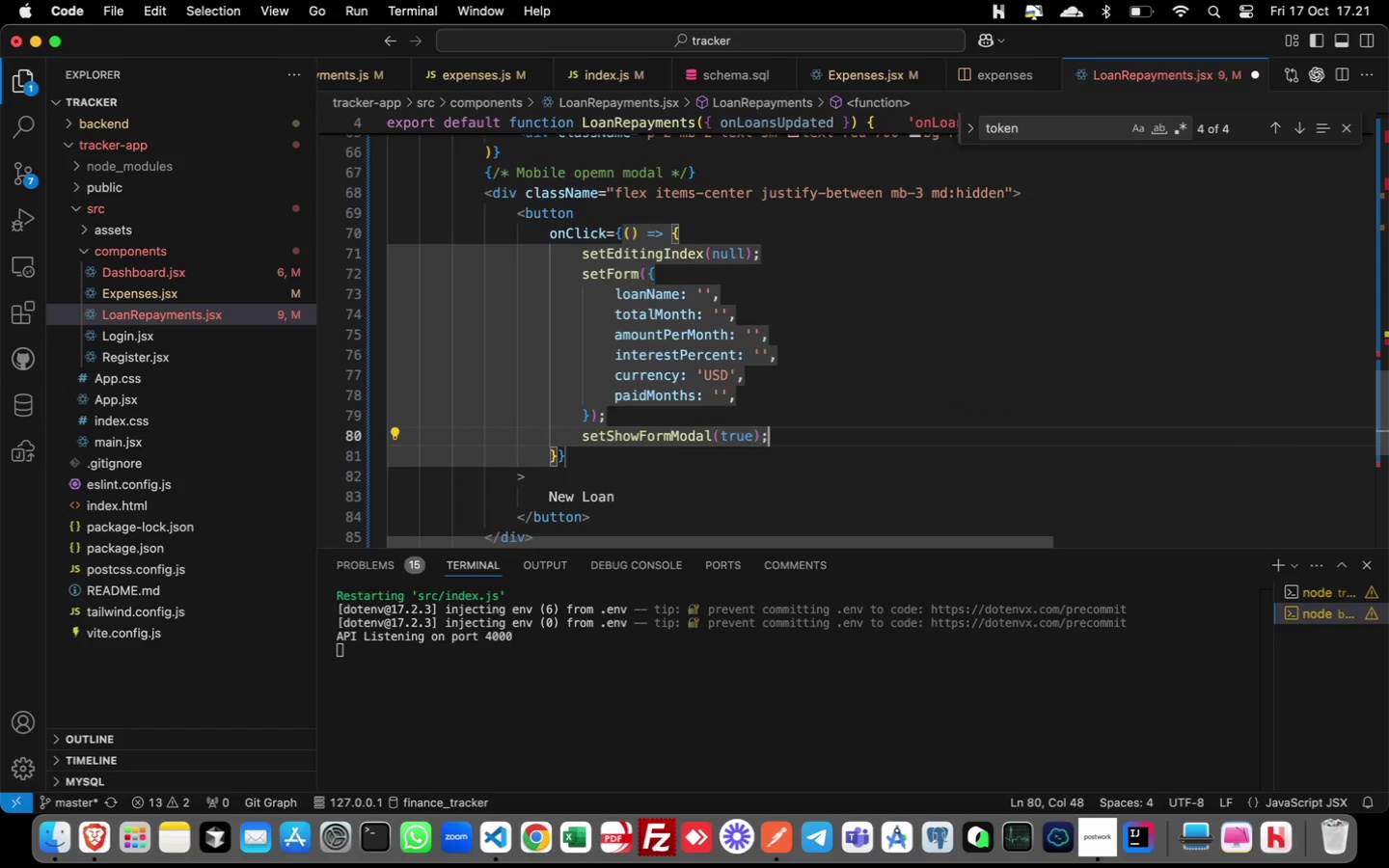 
key(Semicolon)
 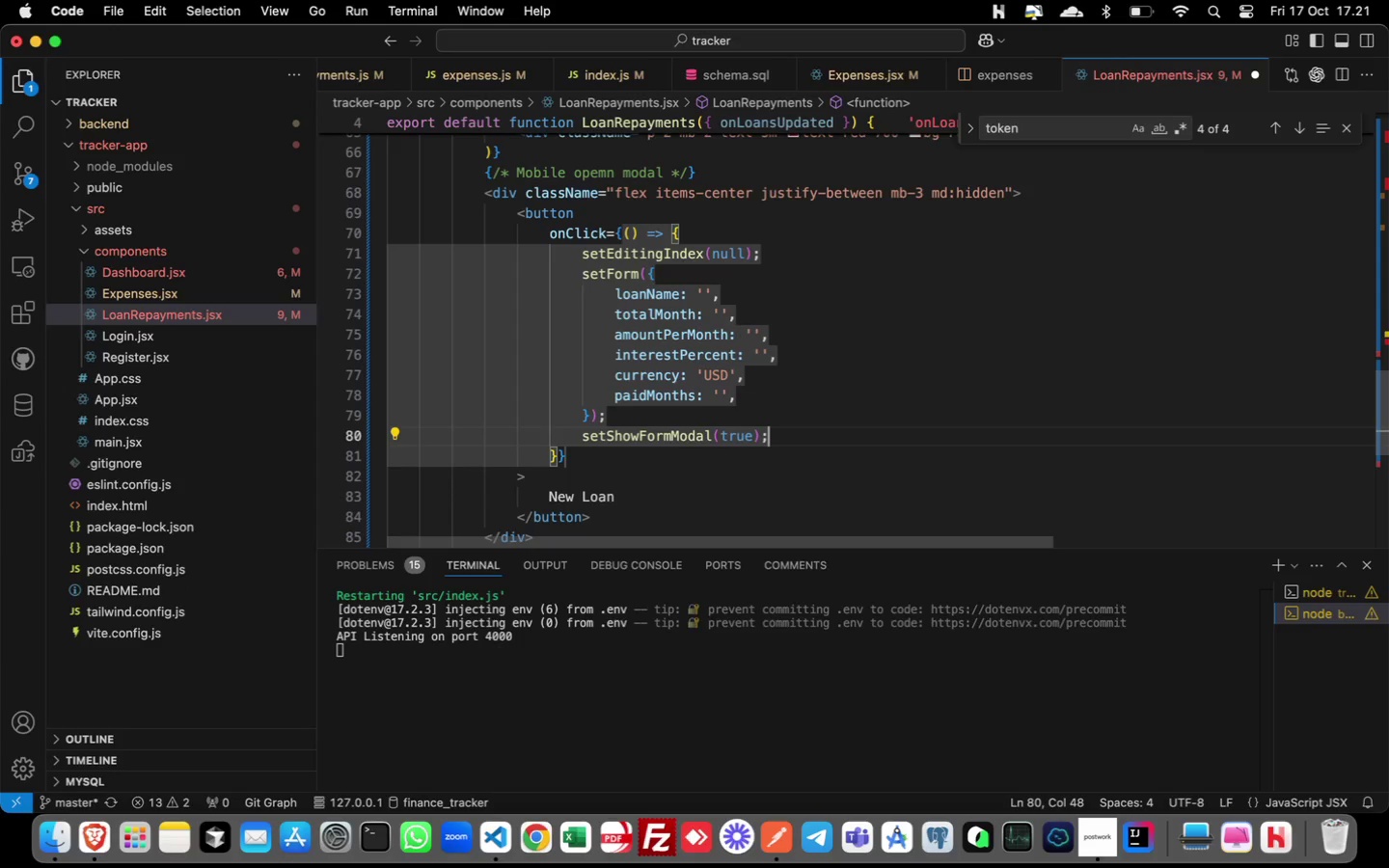 
wait(10.63)
 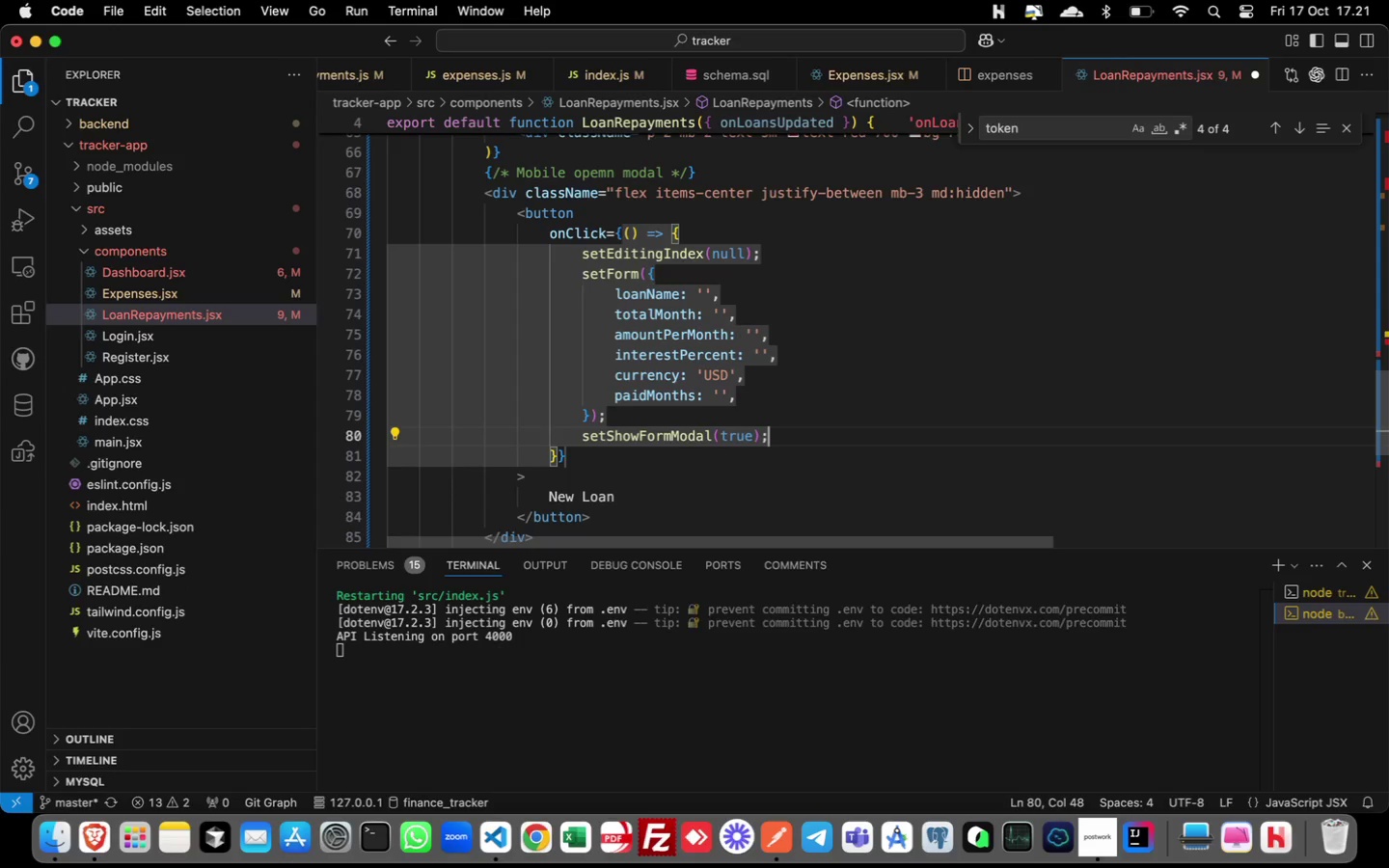 
key(Enter)
 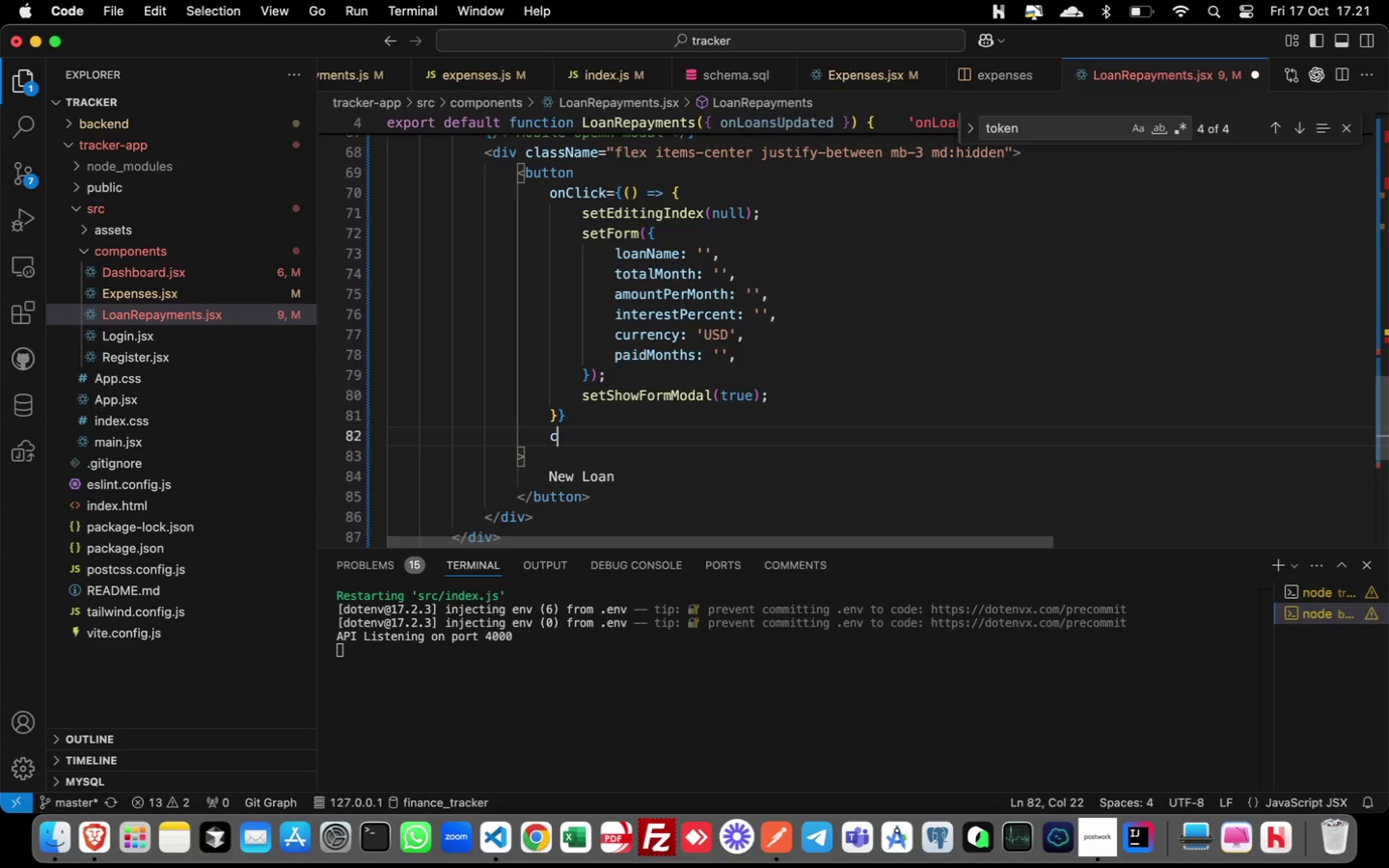 
type(className)
 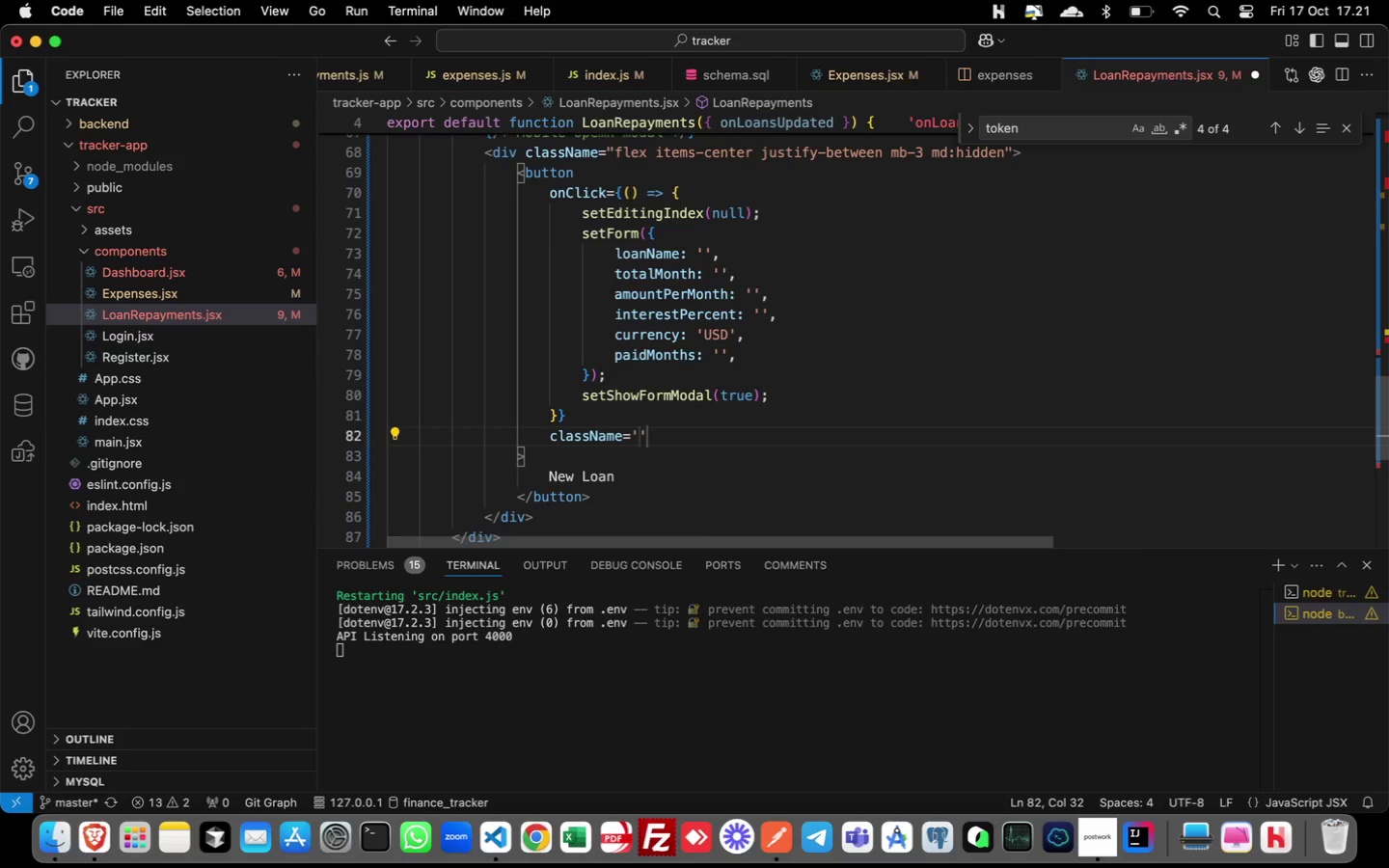 
 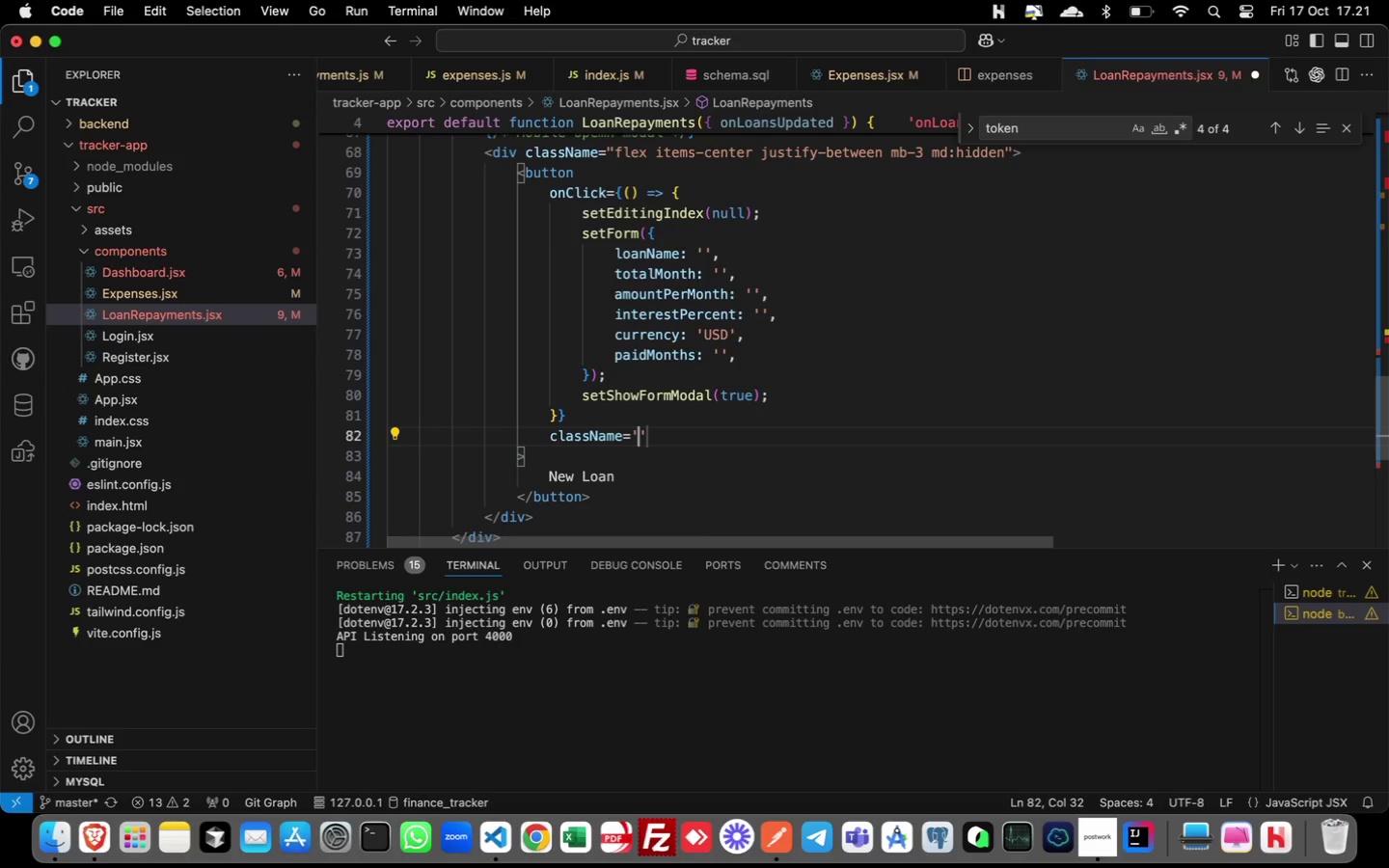 
key(Enter)
 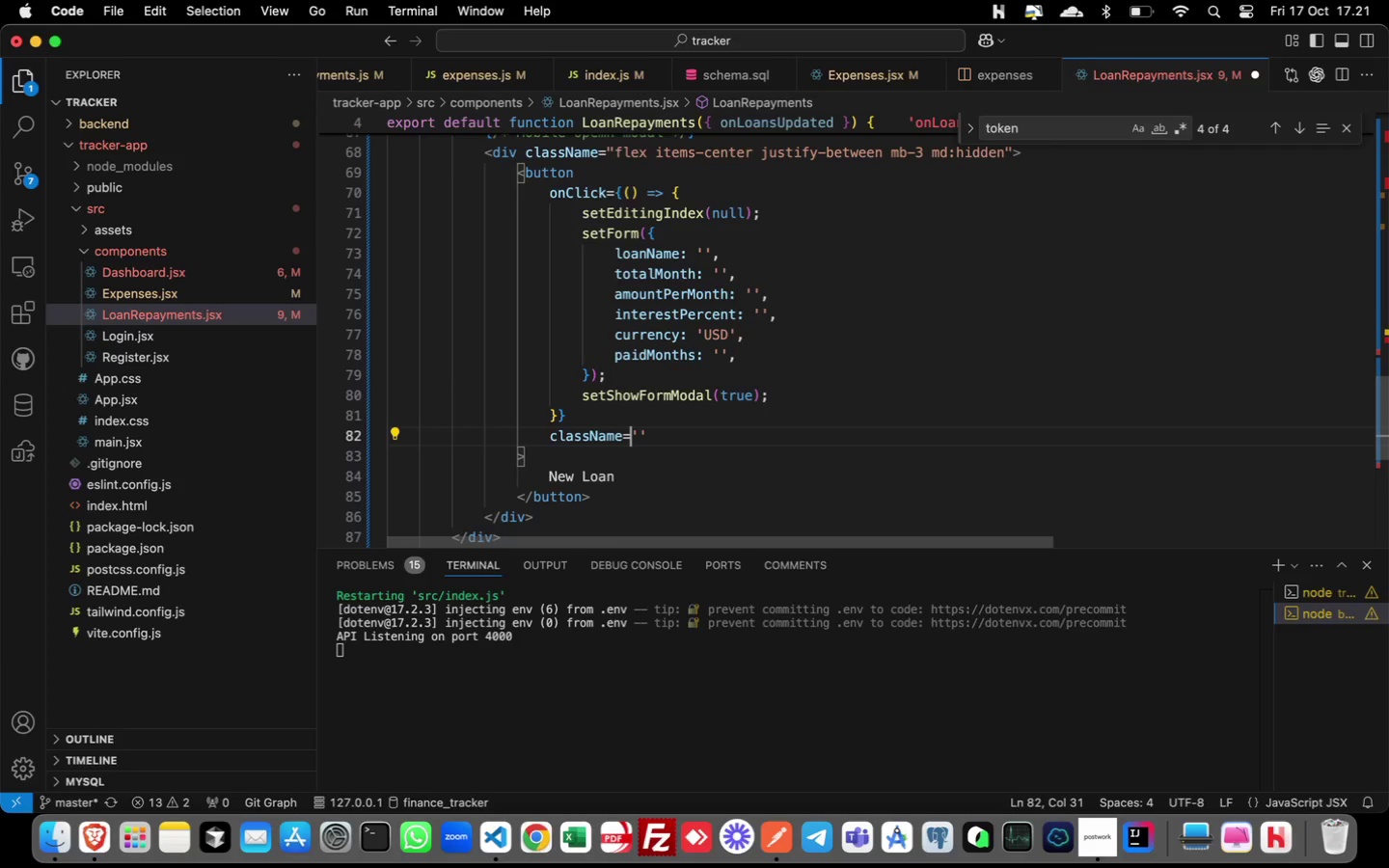 
key(ArrowLeft)
 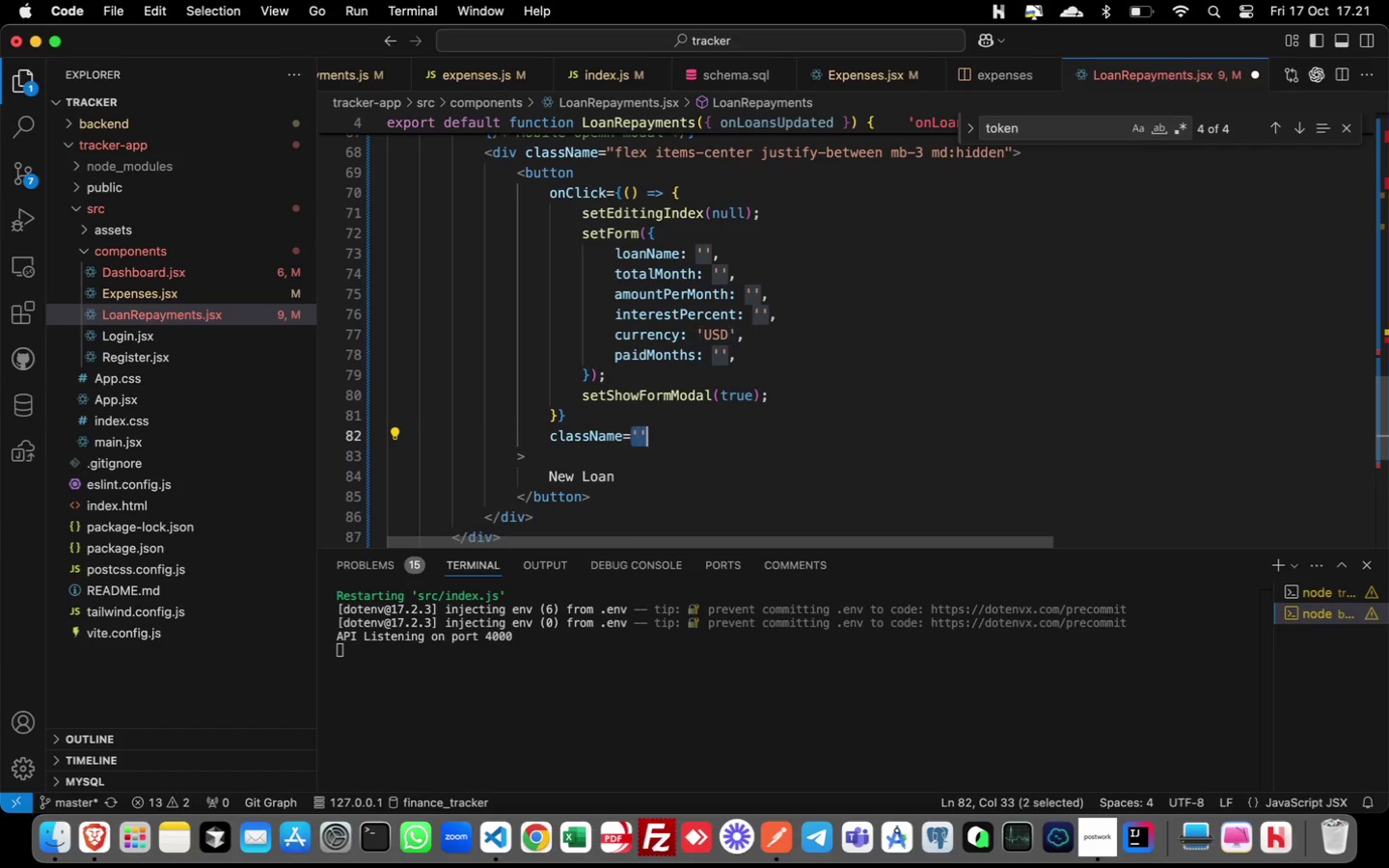 
key(Shift+ArrowRight)
 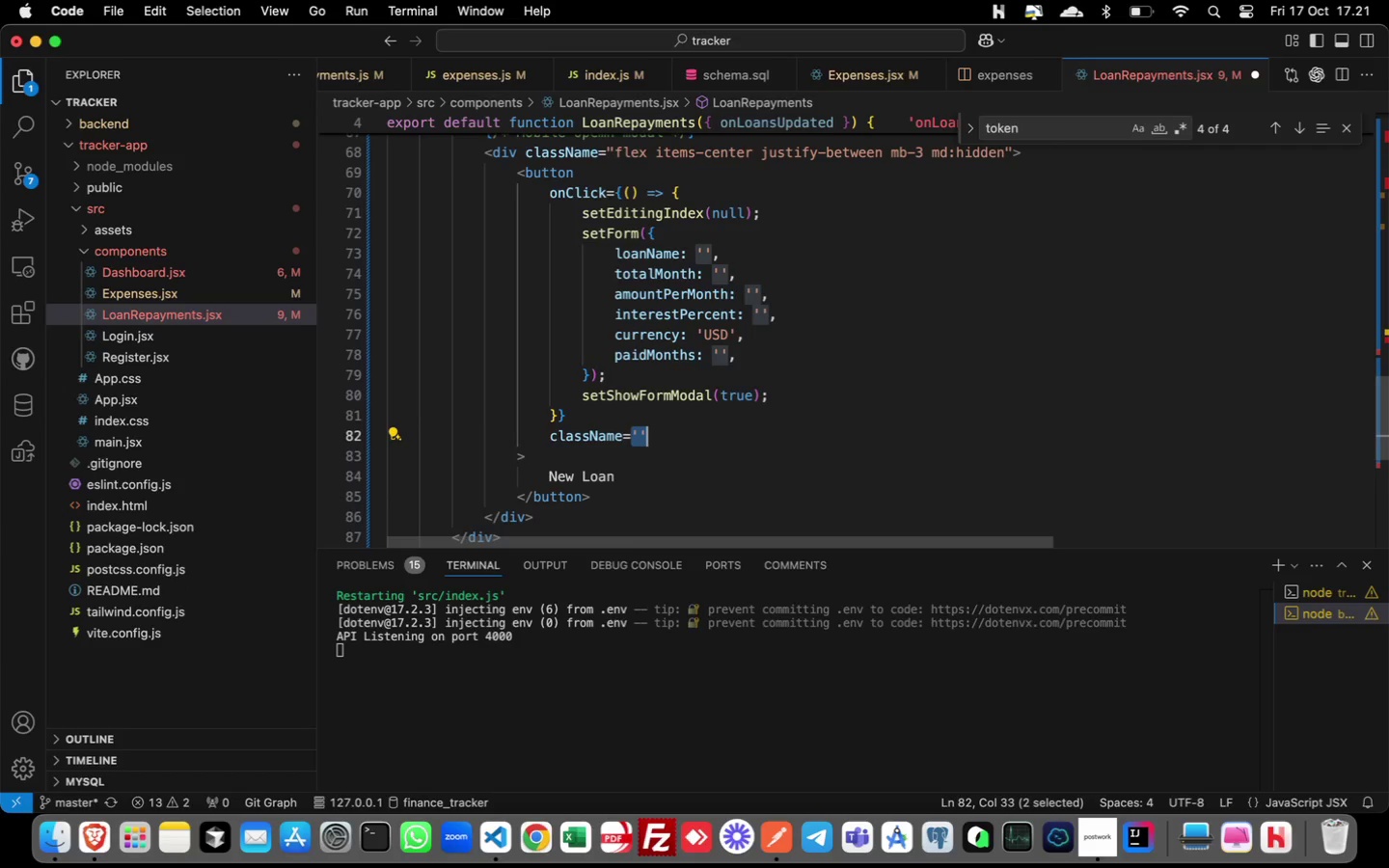 
key(Shift+ArrowRight)
 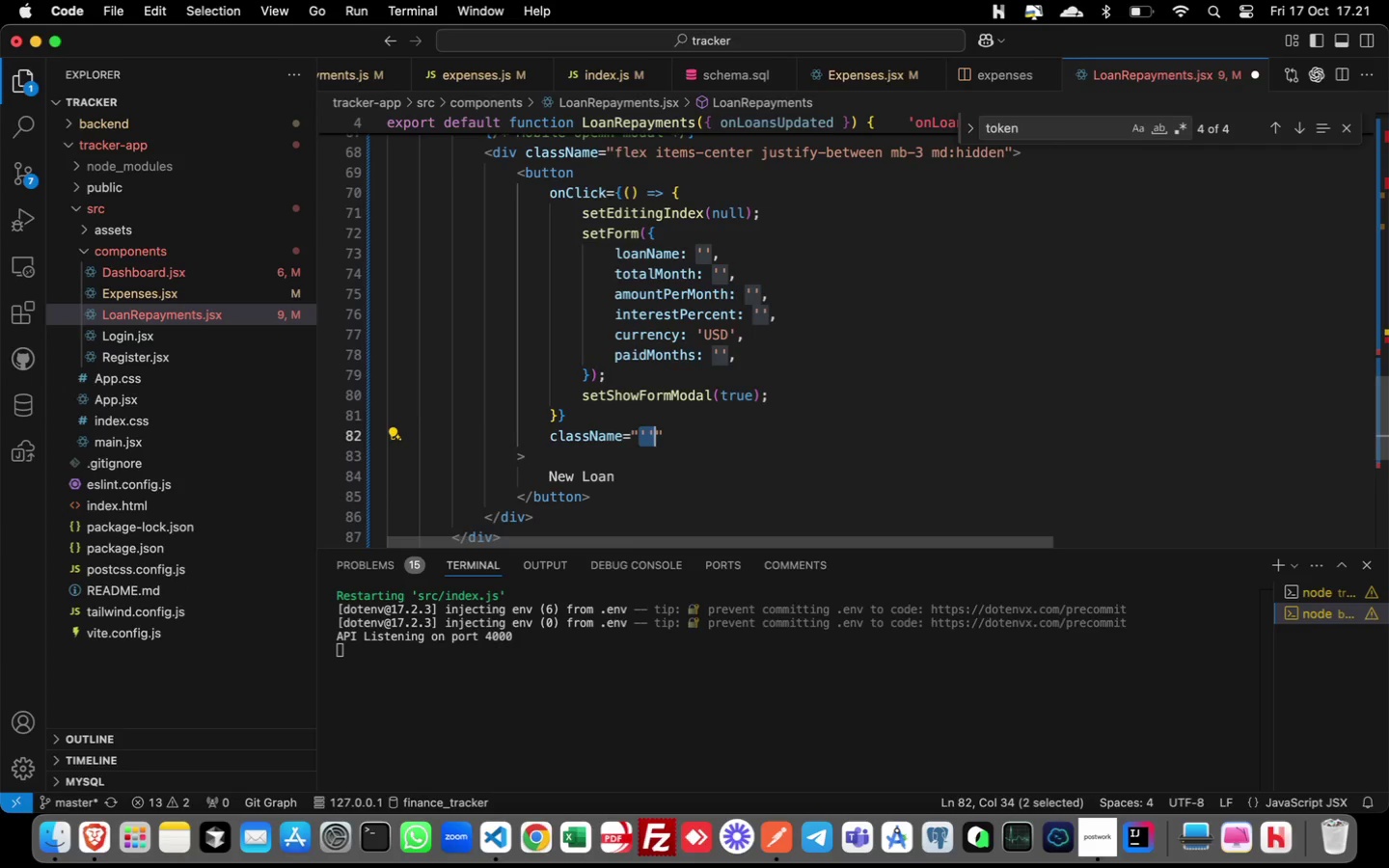 
type(")
key(Backspace)
type(px-3 py-2 text-sm font-semobol)
key(Backspace)
key(Backspace)
key(Backspace)
key(Backspace)
type(ibold text-white bg-blue)
 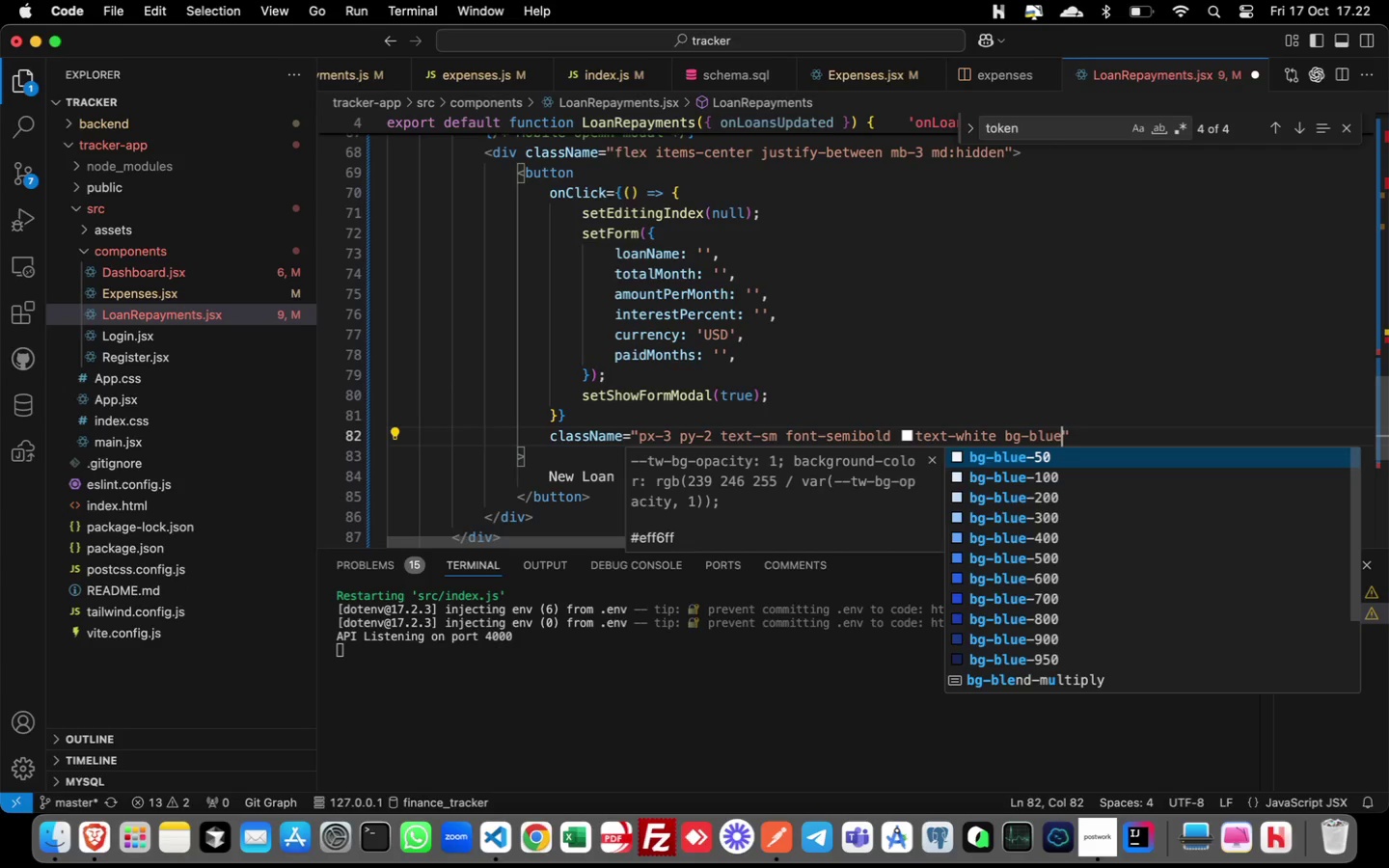 
wait(9.96)
 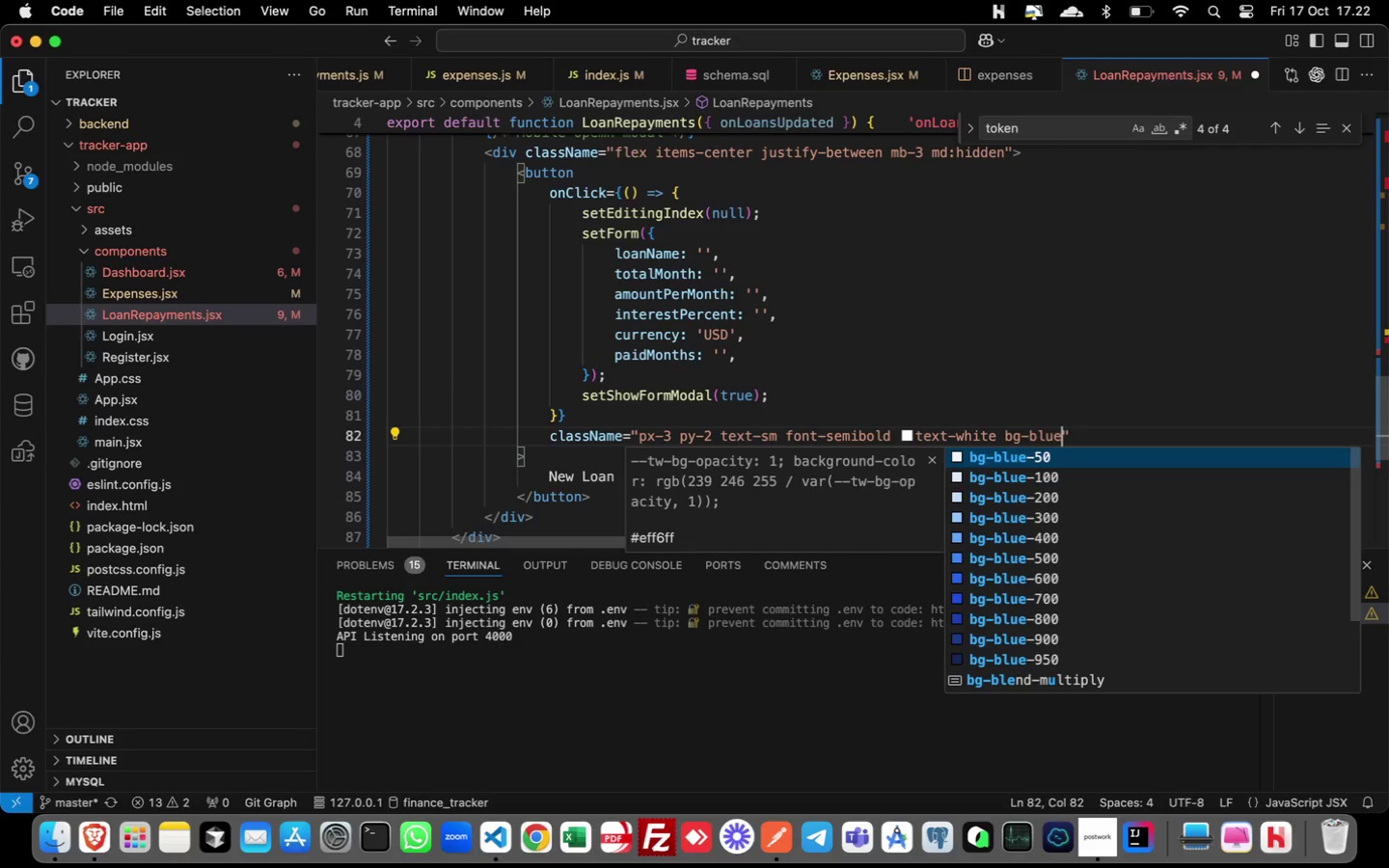 
type(-600 rounded hover:bg-blue-7000)
key(Backspace)
 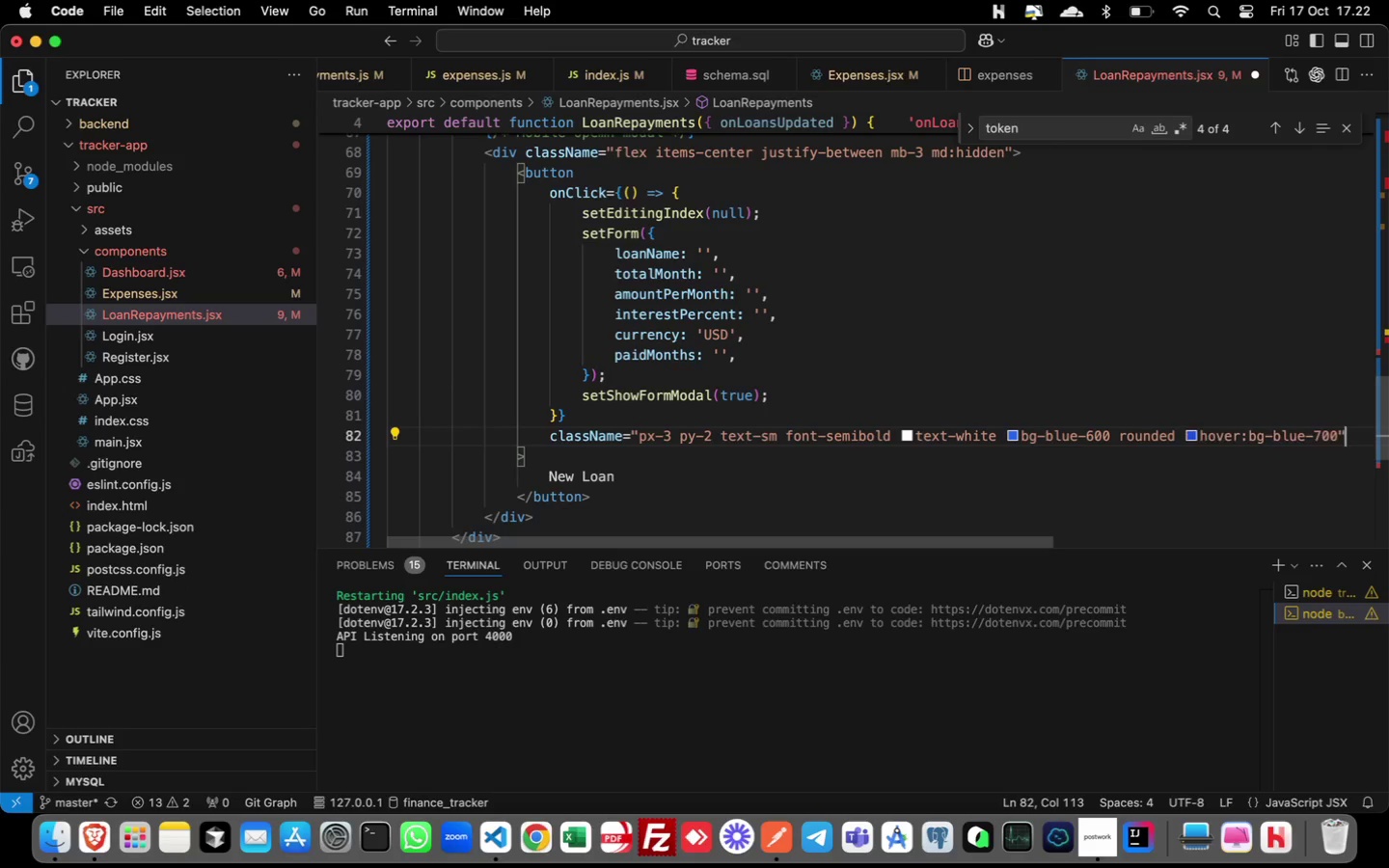 
 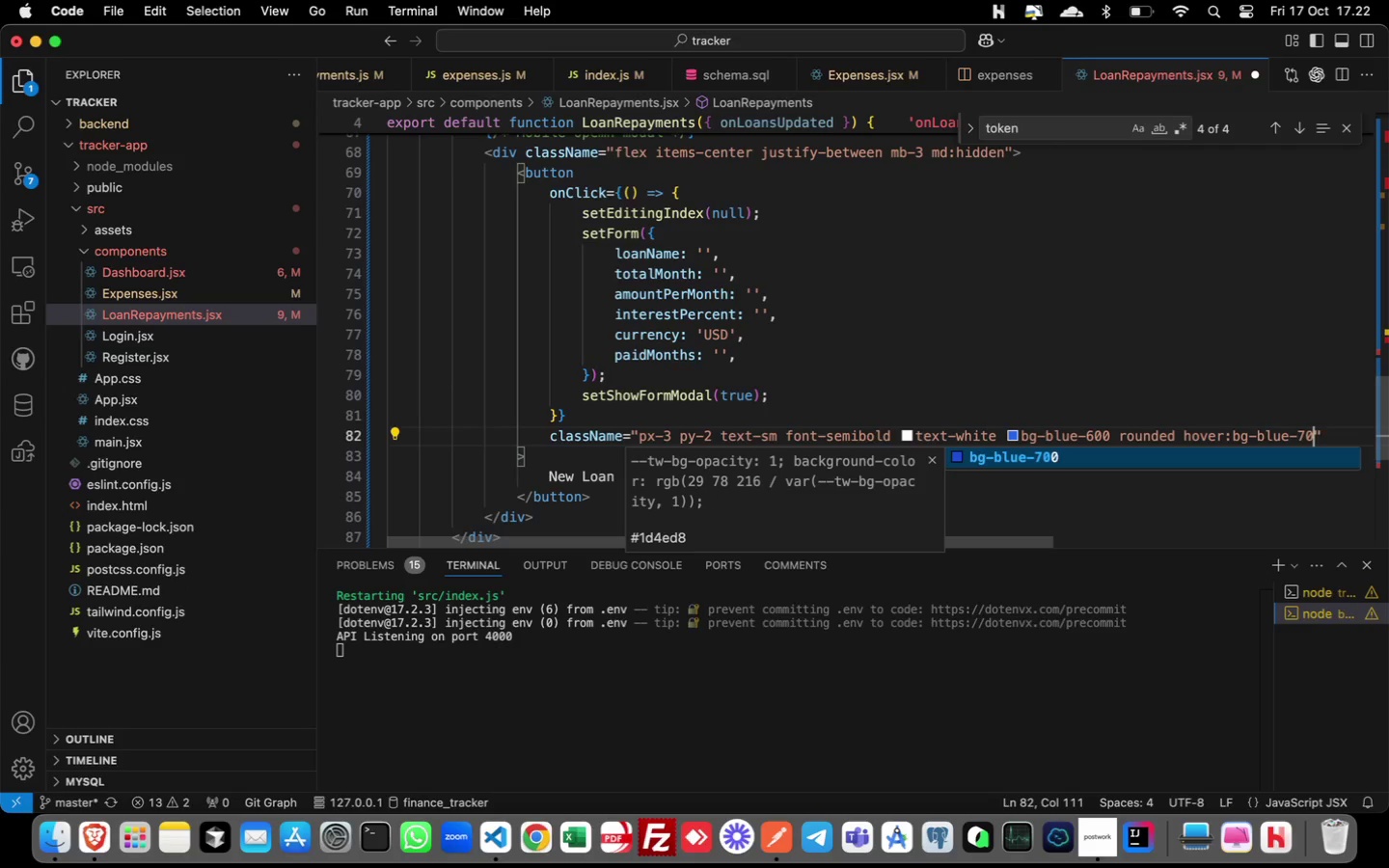 
key(ArrowRight)
 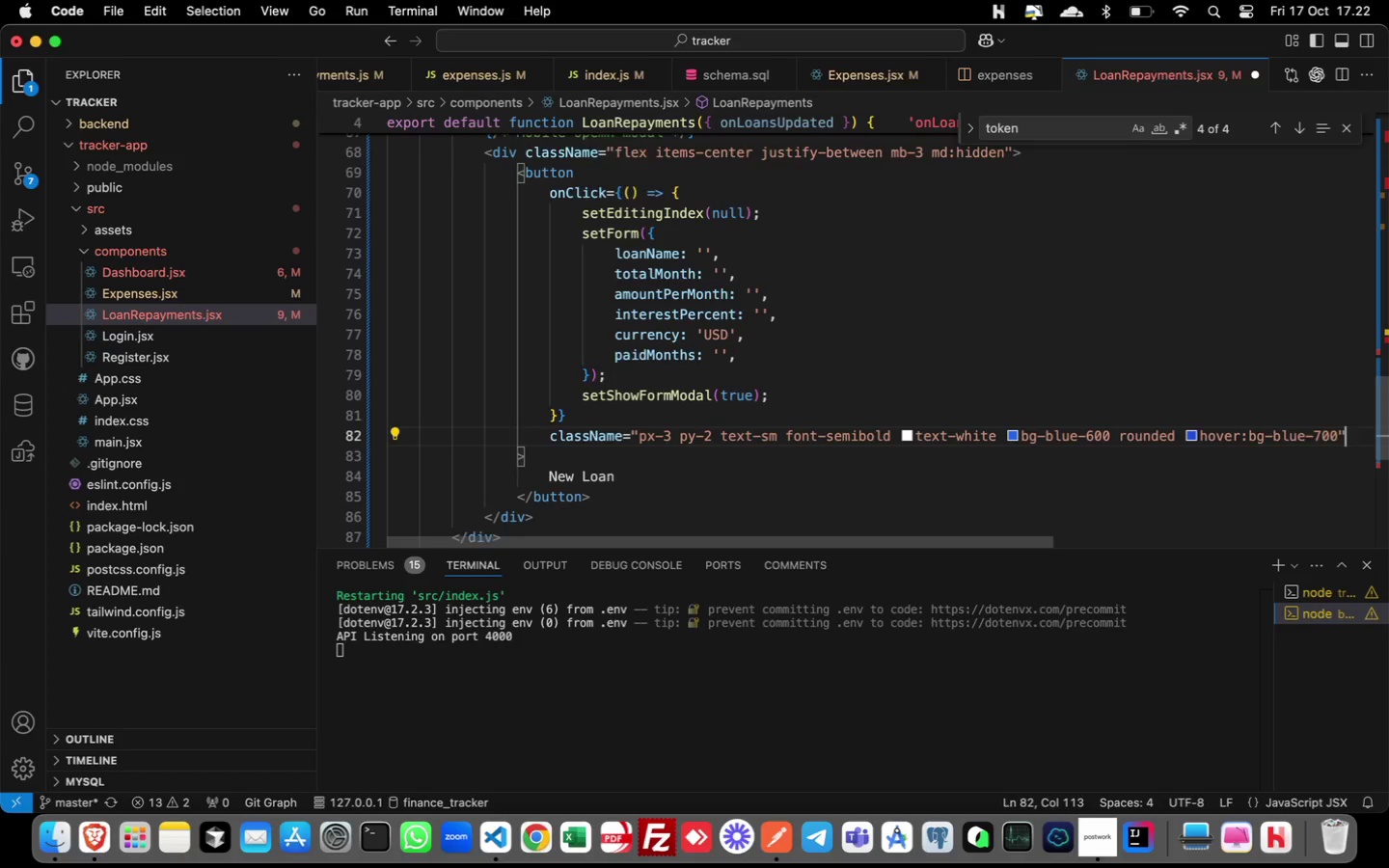 
key(ArrowDown)
 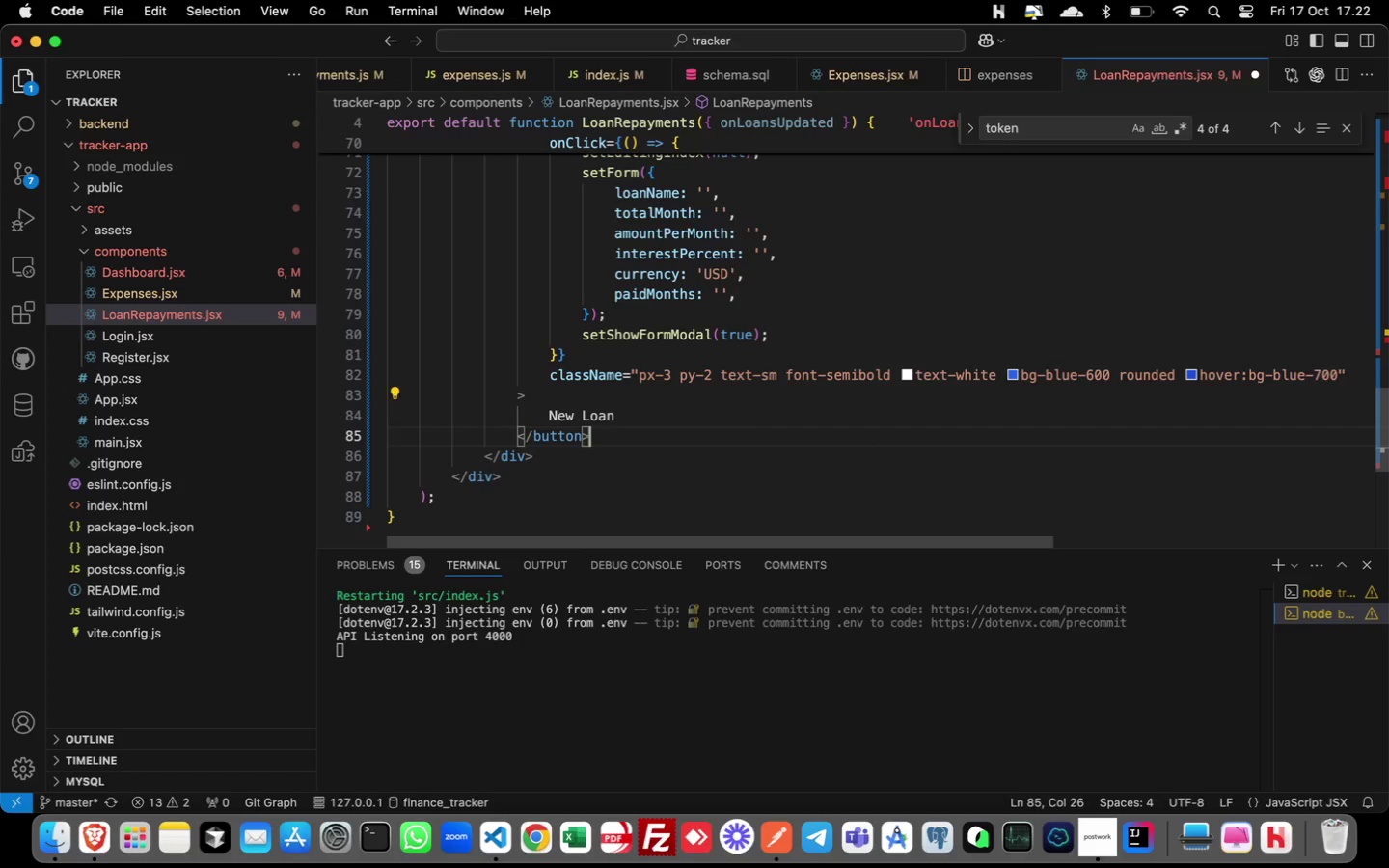 
key(ArrowDown)
 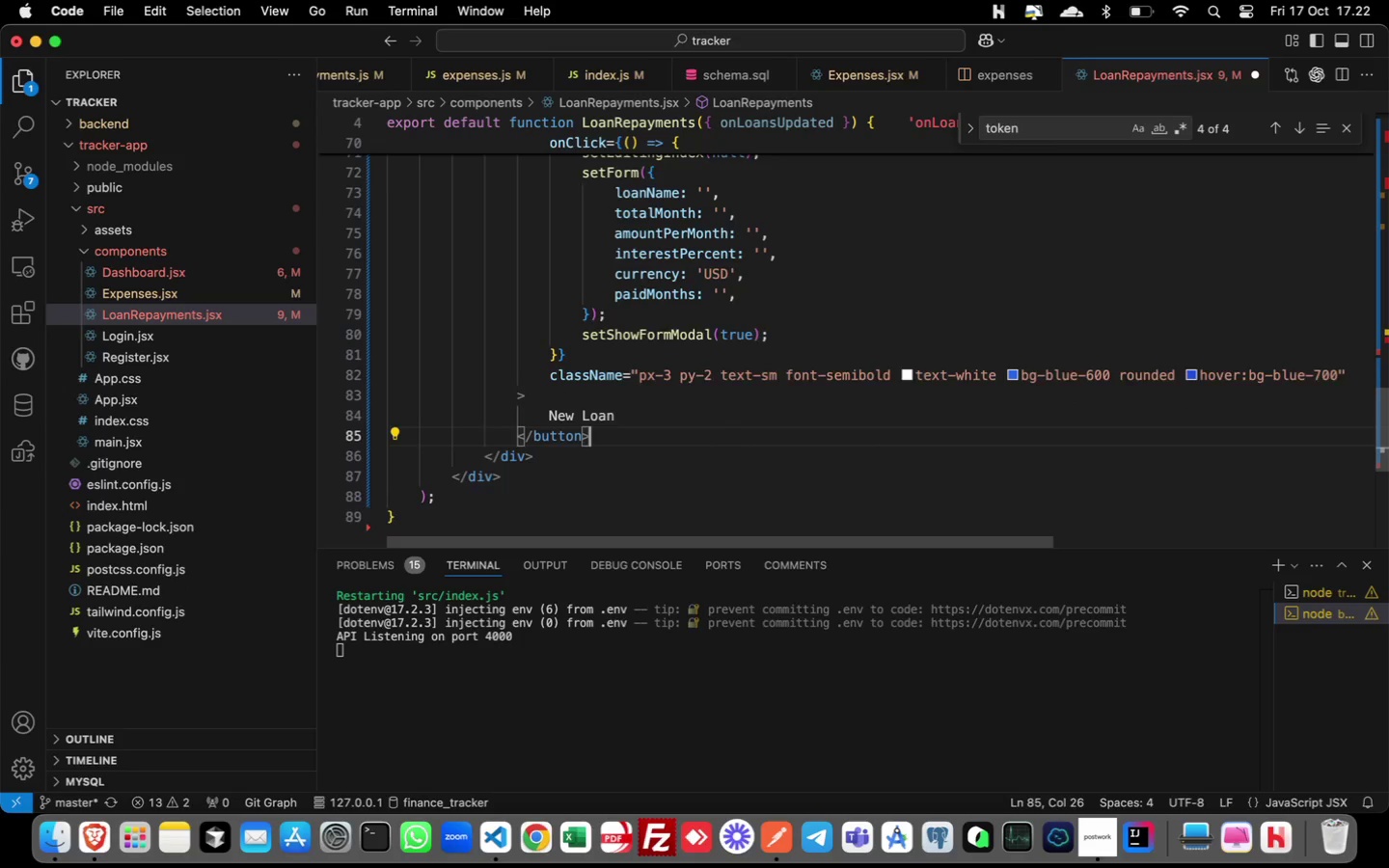 
key(ArrowDown)
 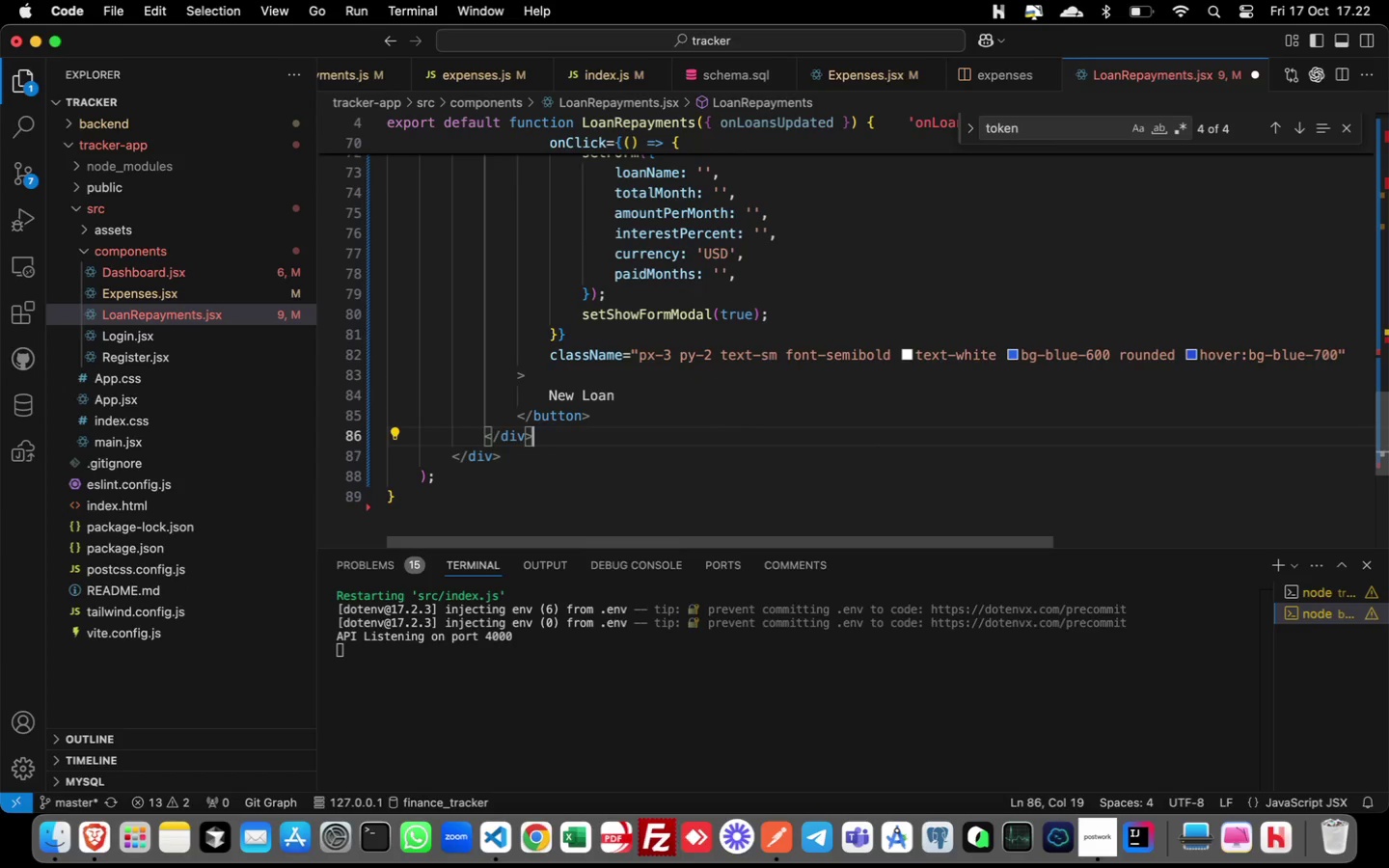 
key(ArrowDown)
 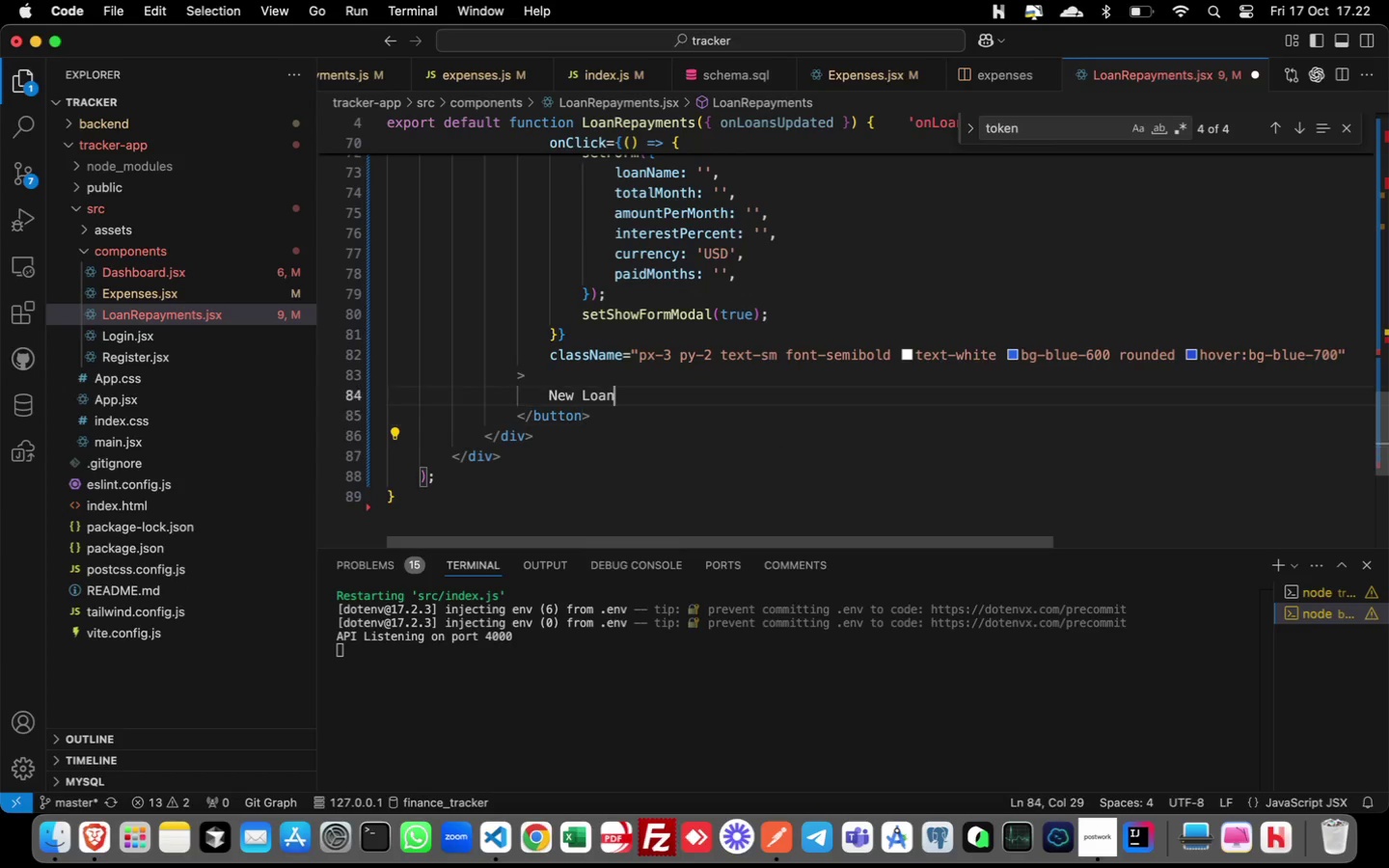 
key(ArrowUp)
 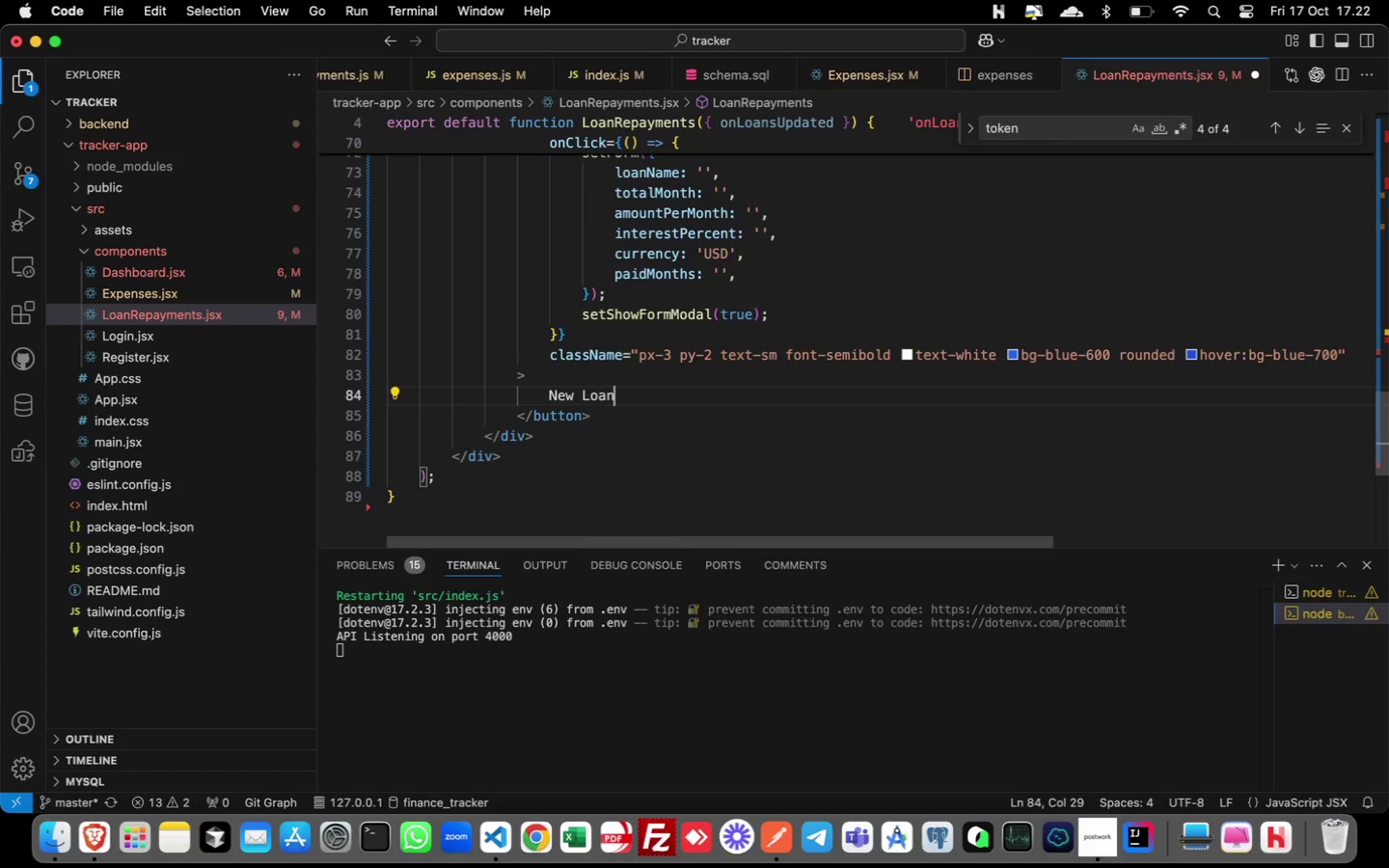 
key(ArrowUp)
 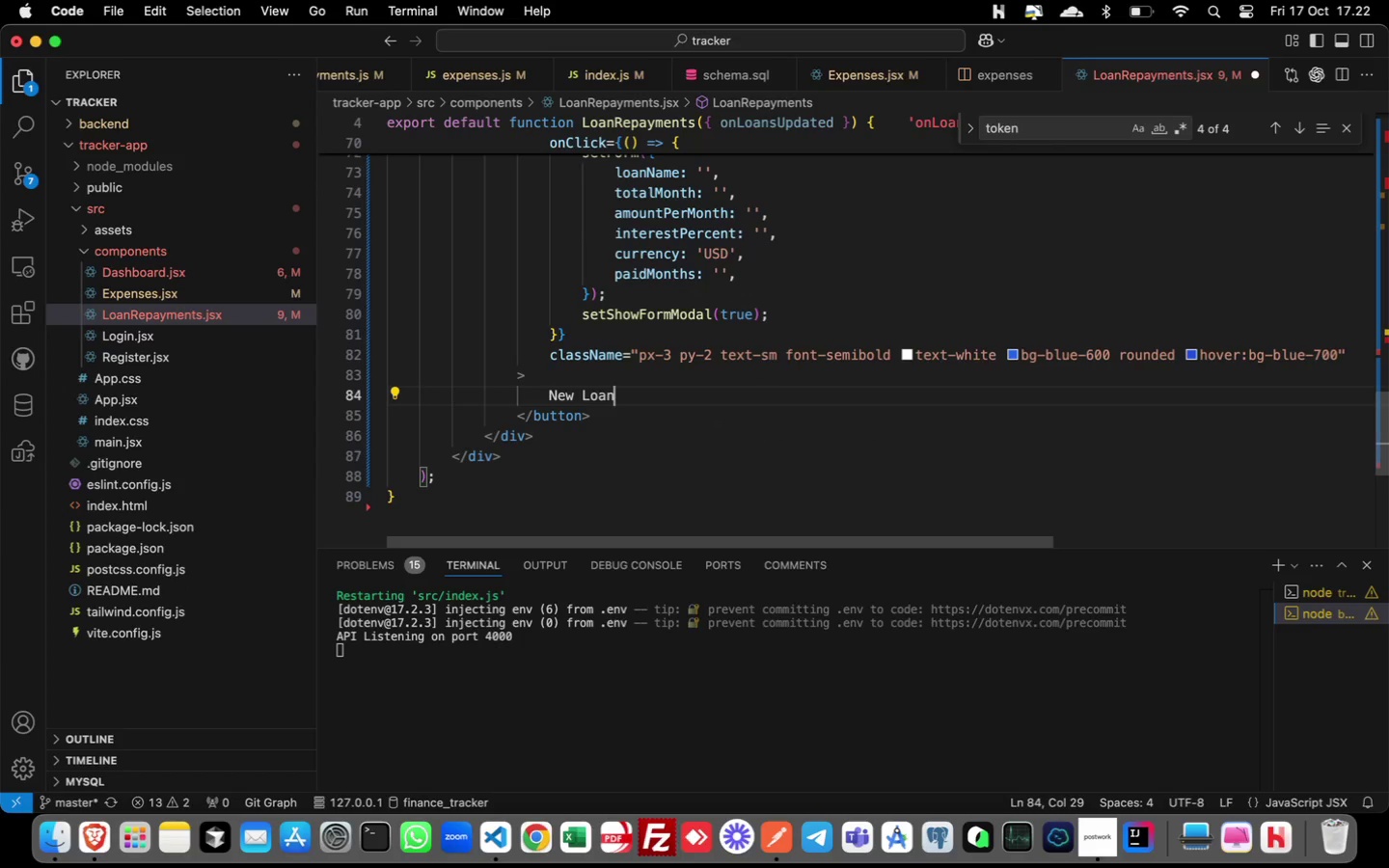 
hold_key(key=CommandLeft, duration=0.53)
 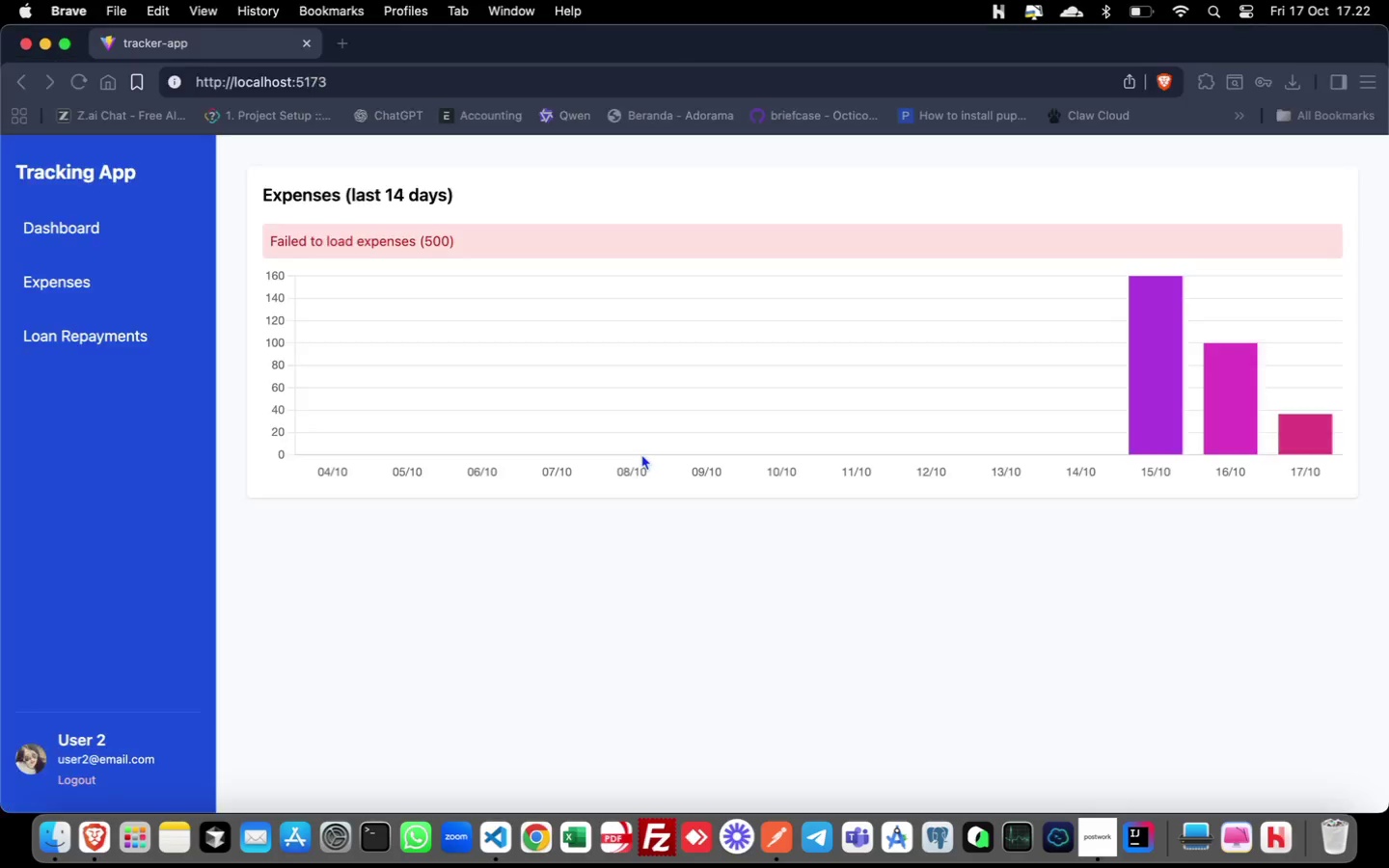 
hold_key(key=S, duration=0.35)
 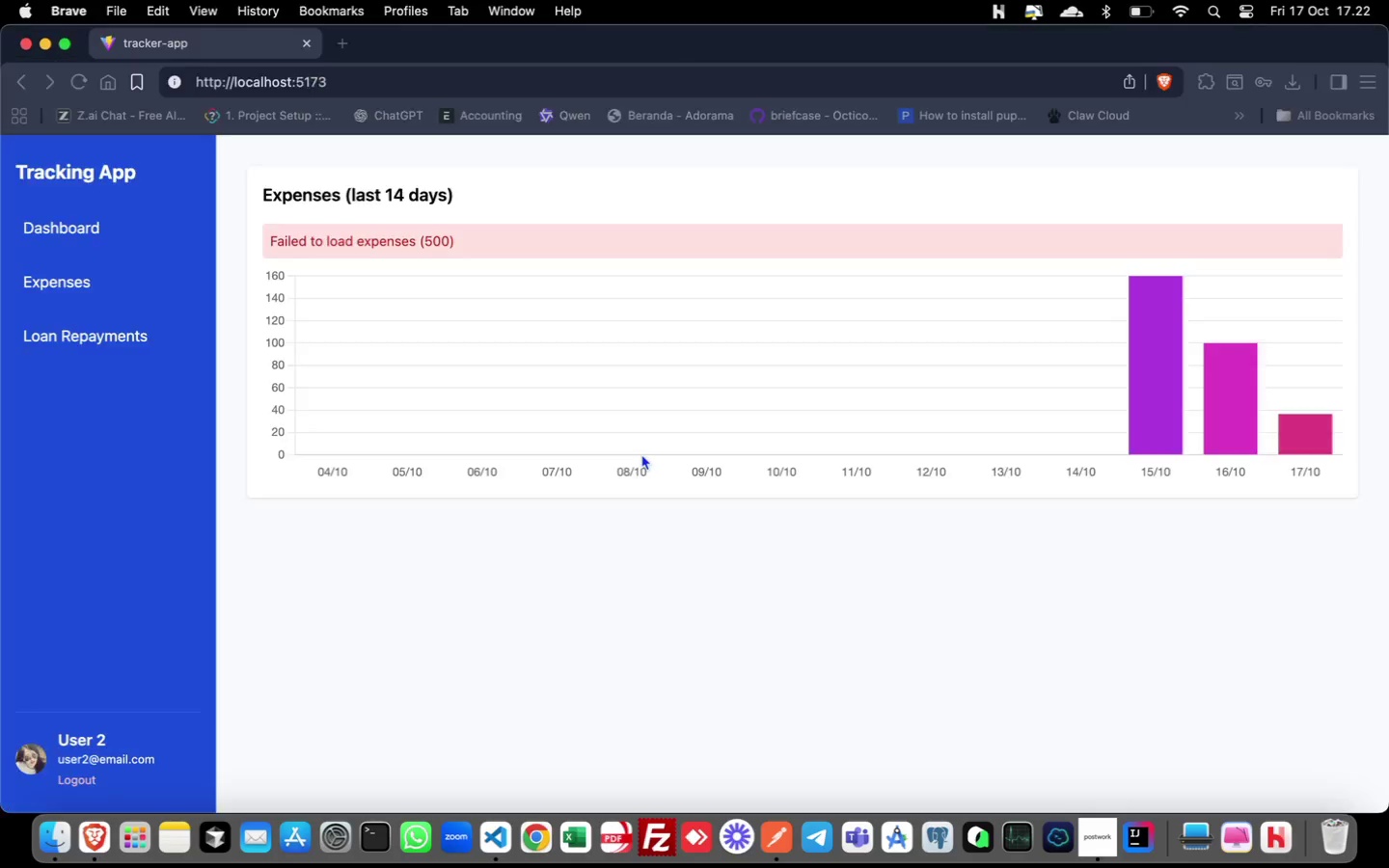 
key(Meta+CommandLeft)
 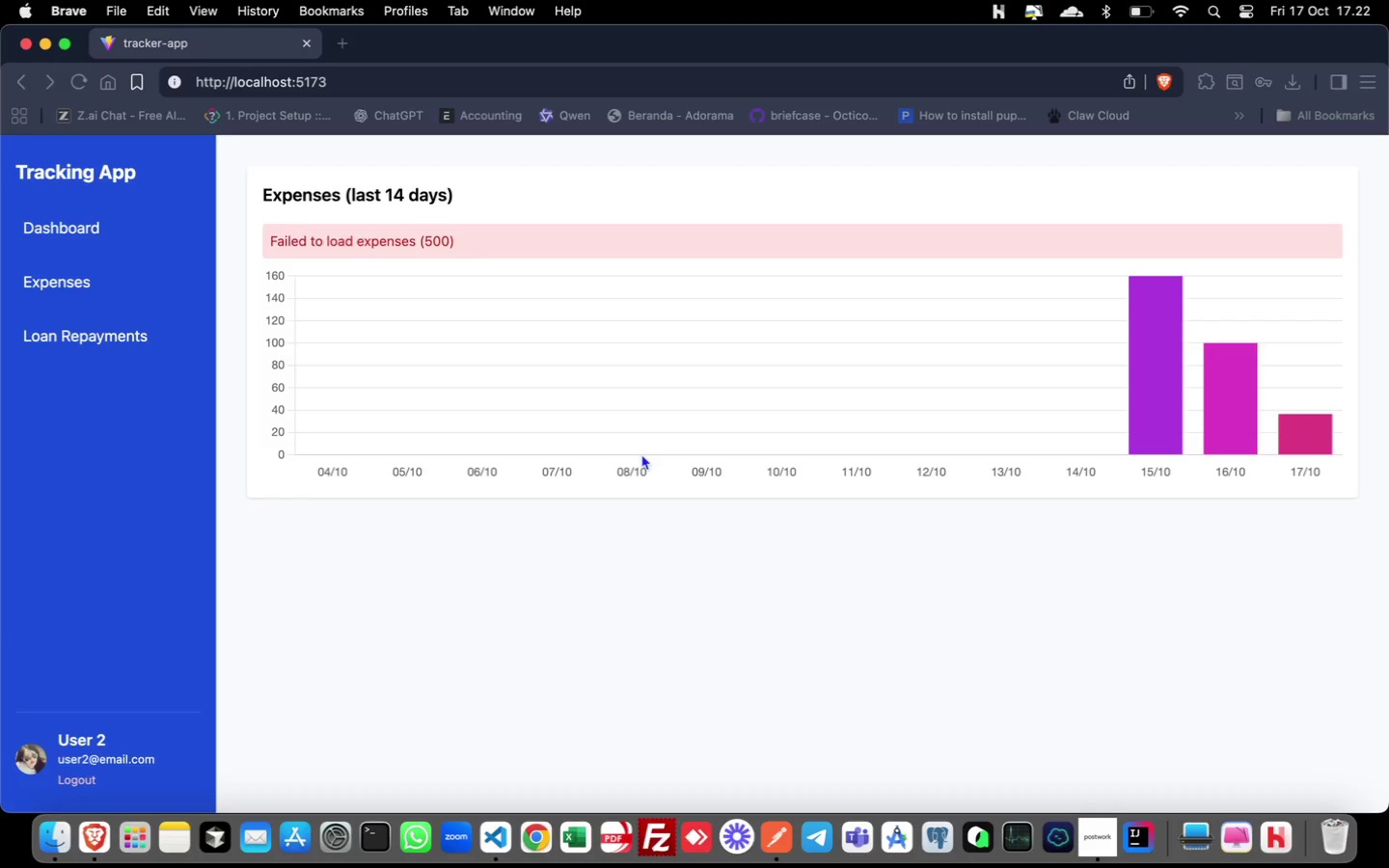 
hold_key(key=Tab, duration=1.03)
 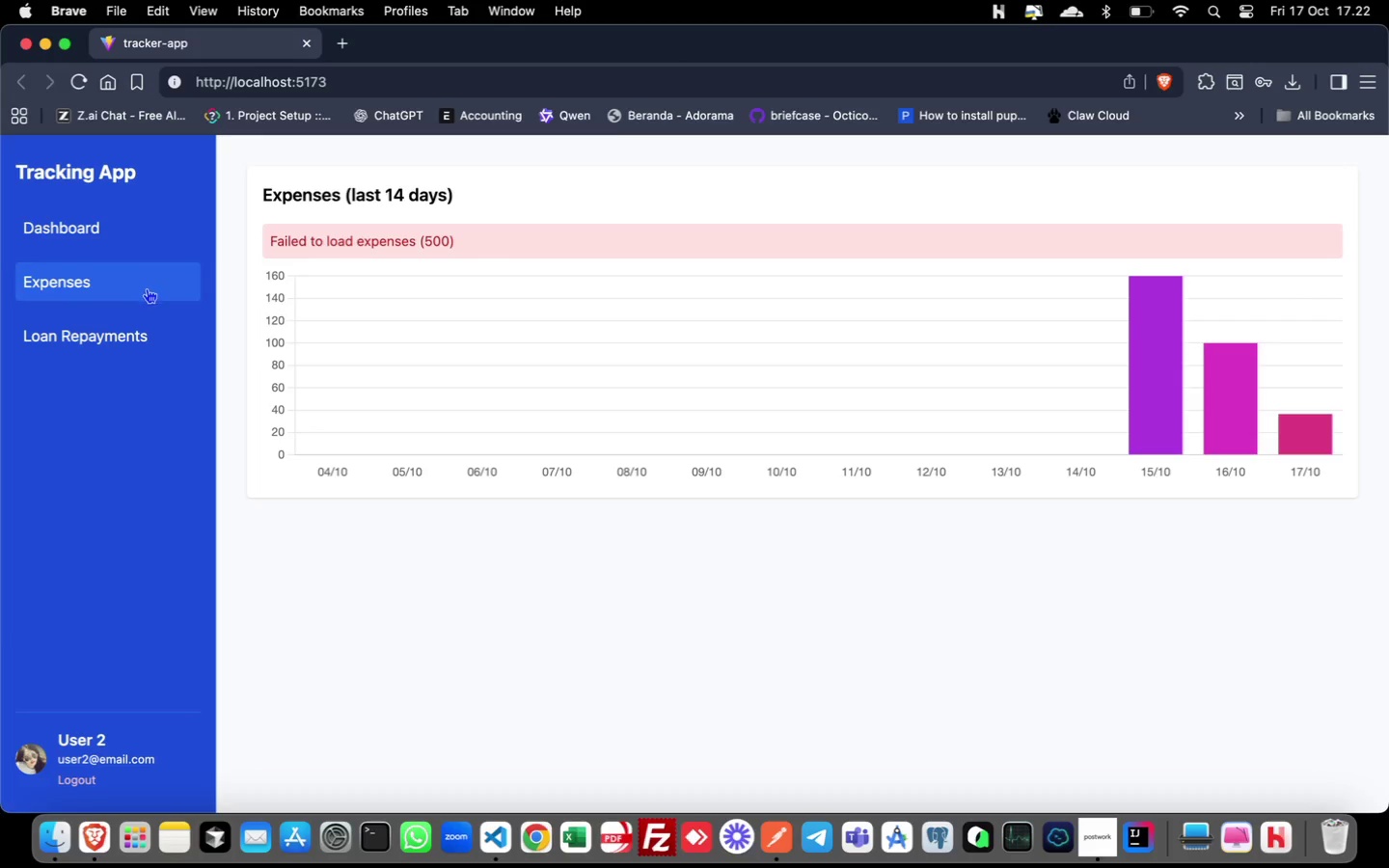 
left_click([111, 337])
 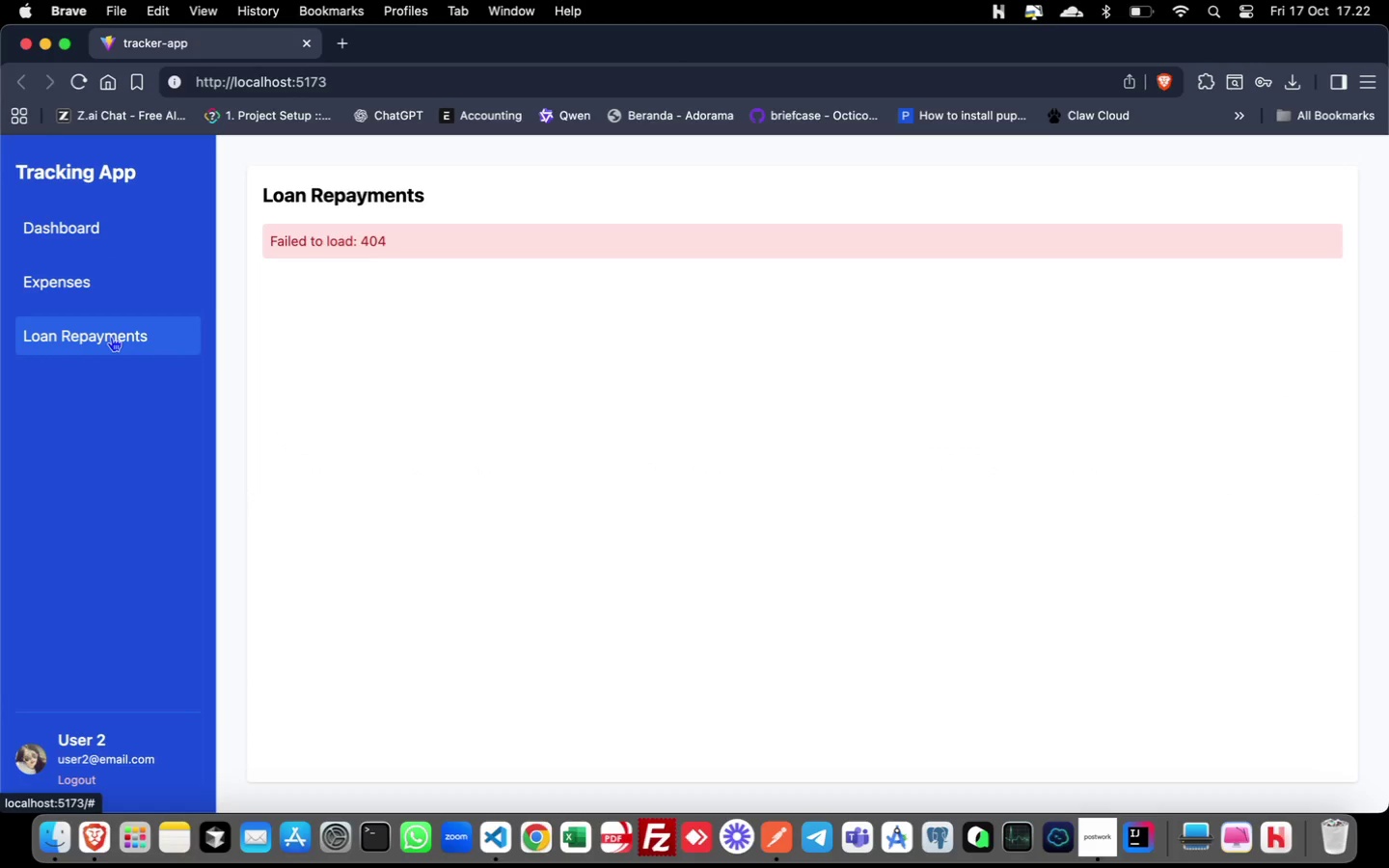 
left_click([111, 337])
 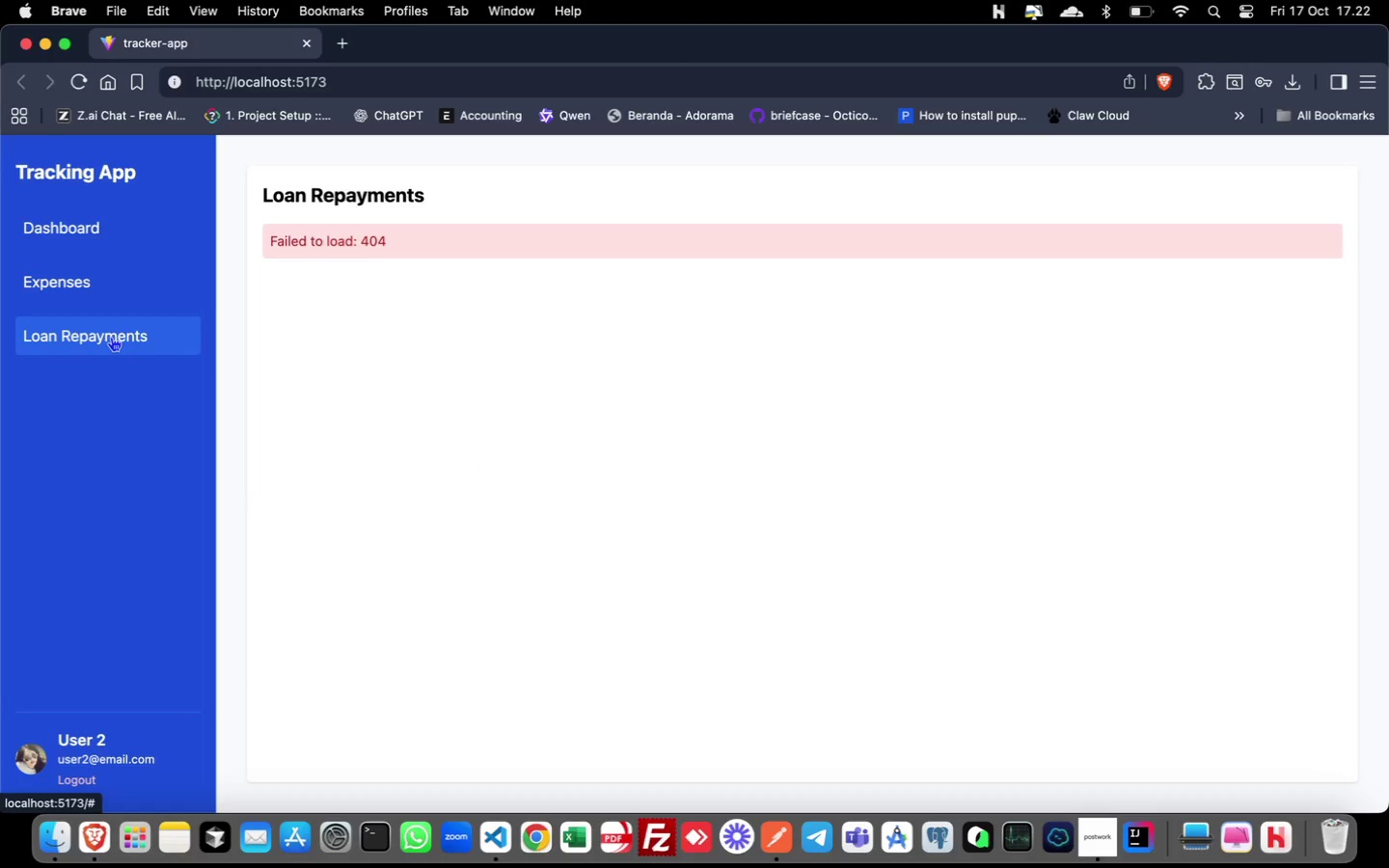 
key(Meta+CommandLeft)
 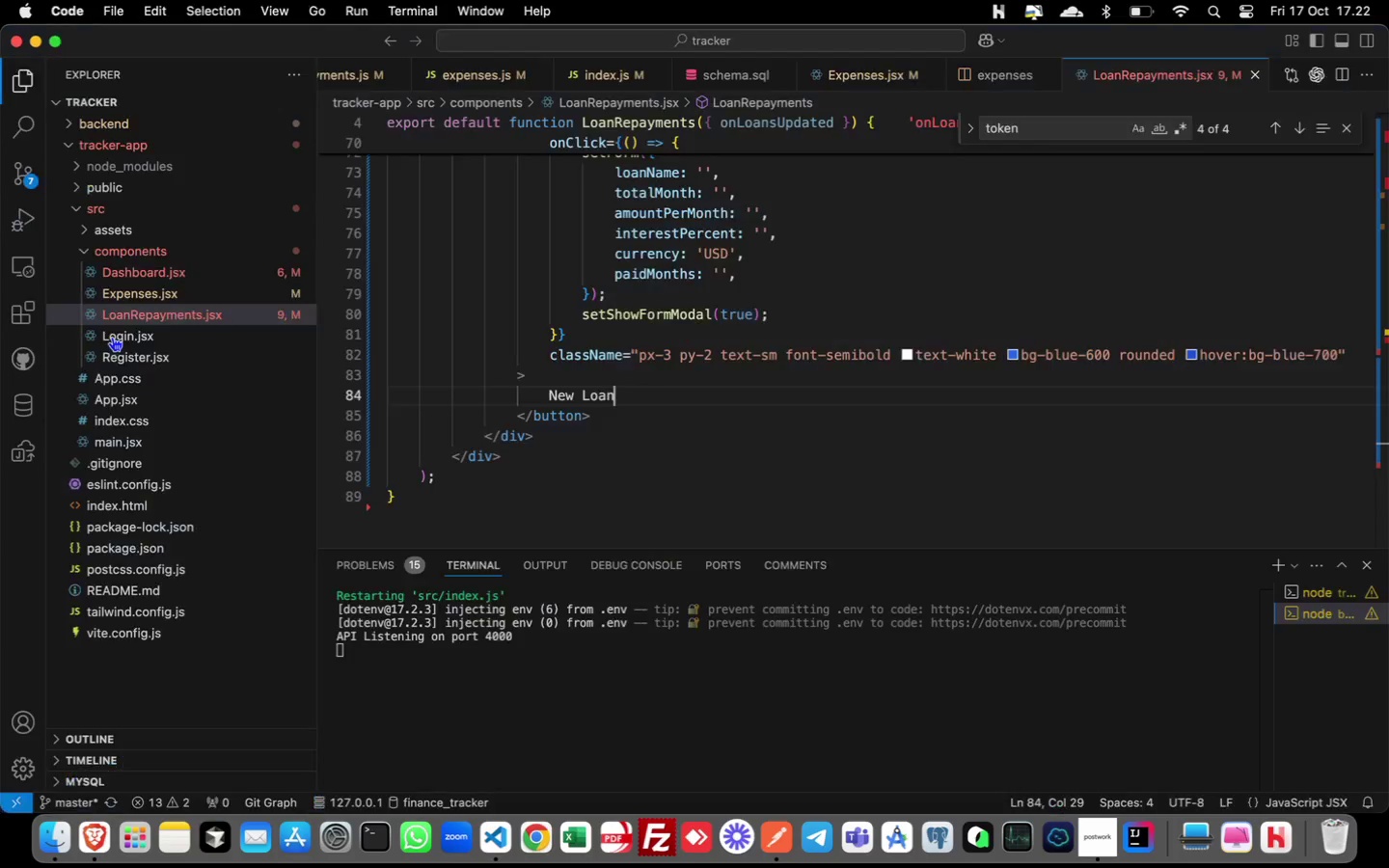 
hold_key(key=Tab, duration=0.39)
 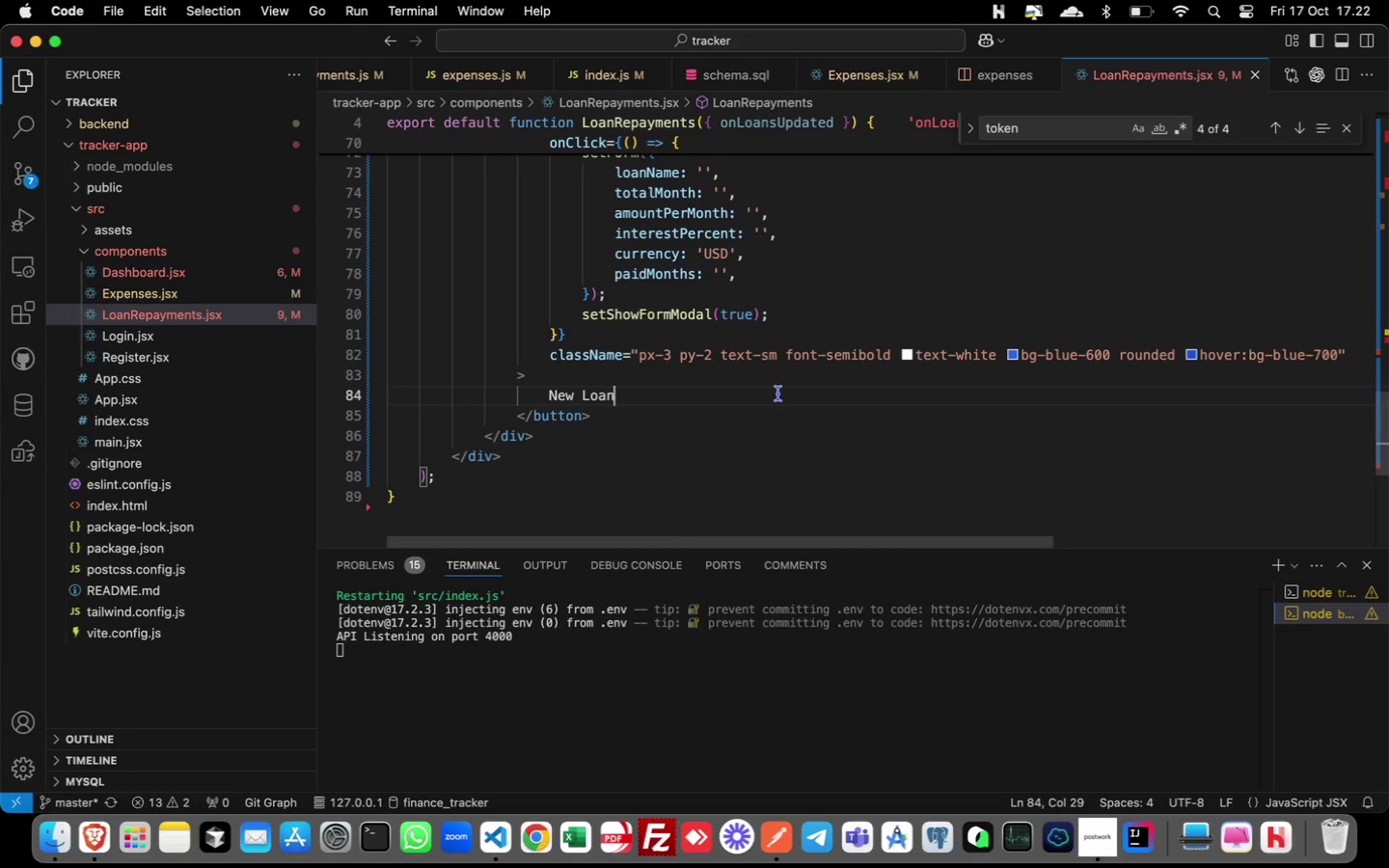 
scroll: coordinate [772, 395], scroll_direction: up, amount: 17.0
 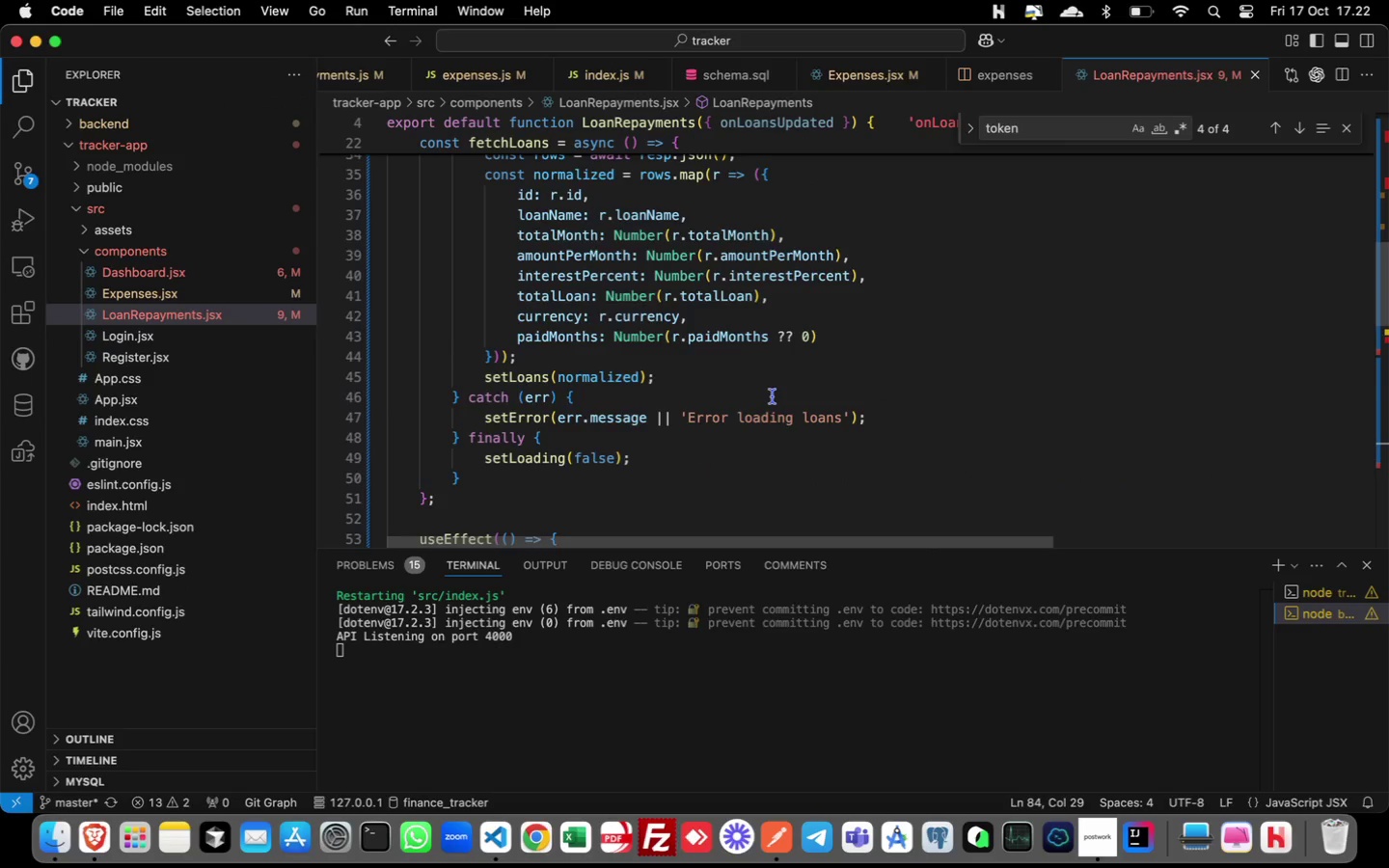 
scroll: coordinate [773, 396], scroll_direction: down, amount: 1.0
 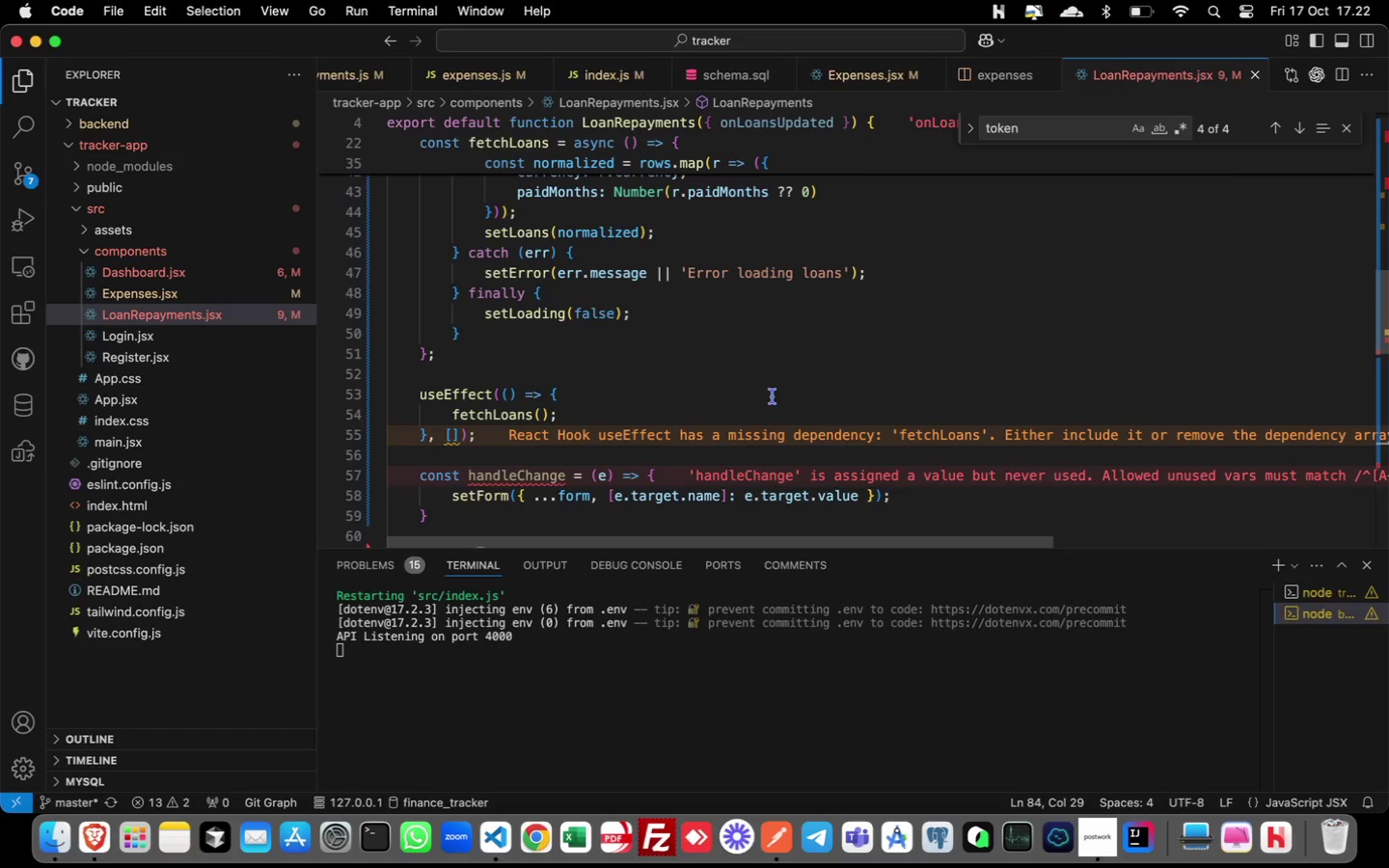 
scroll: coordinate [773, 396], scroll_direction: up, amount: 8.0
 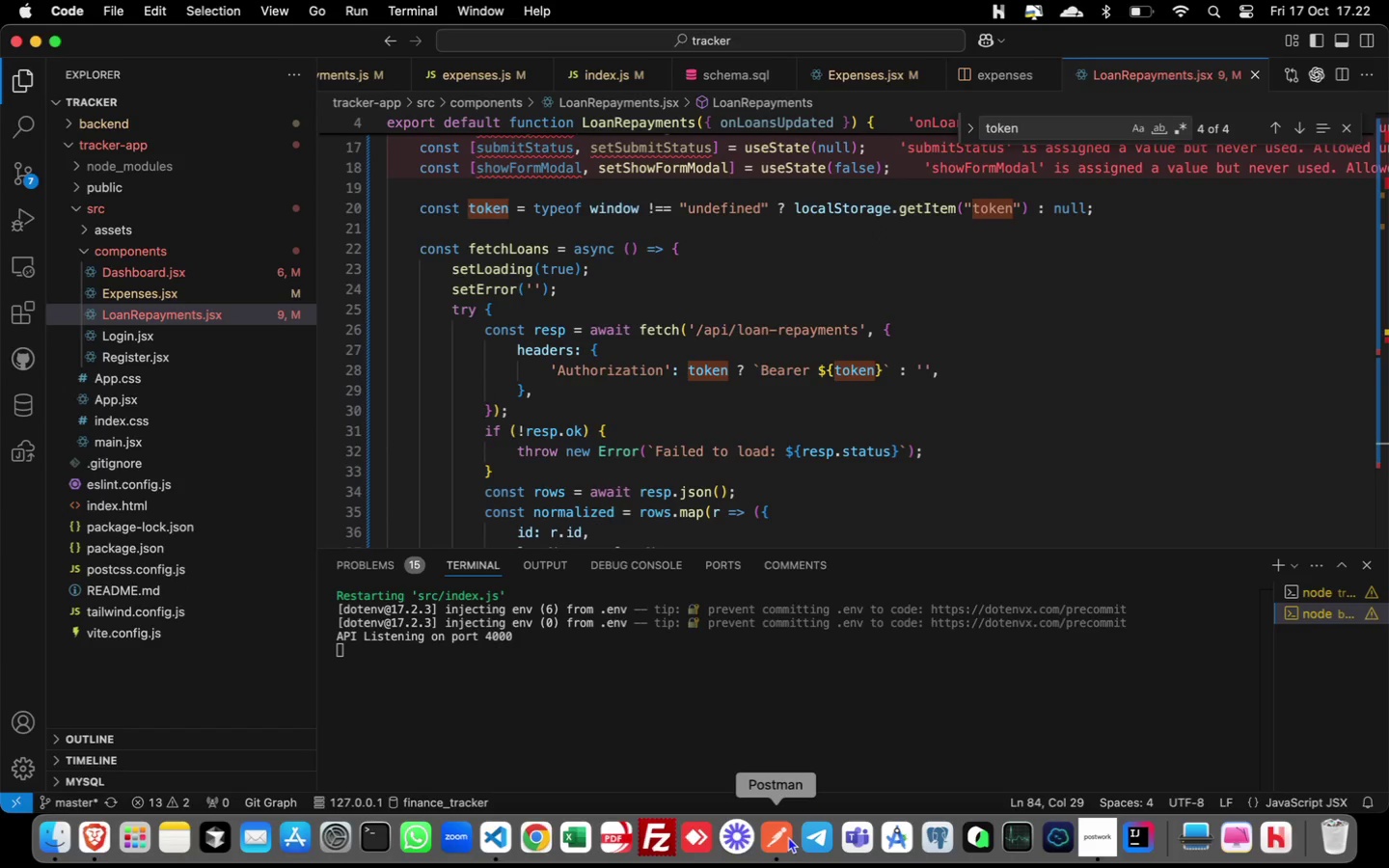 
wait(6.43)
 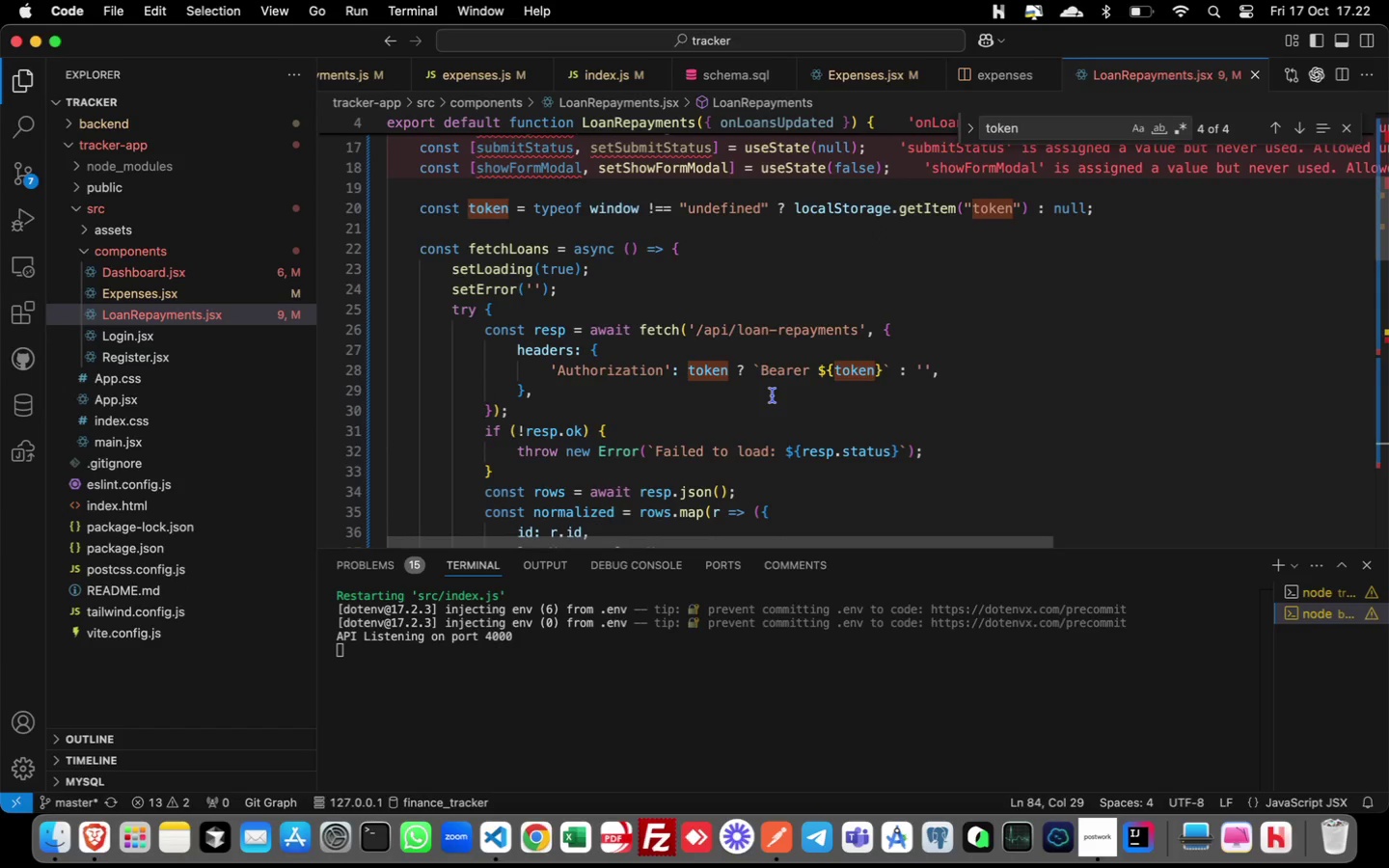 
left_click([785, 836])
 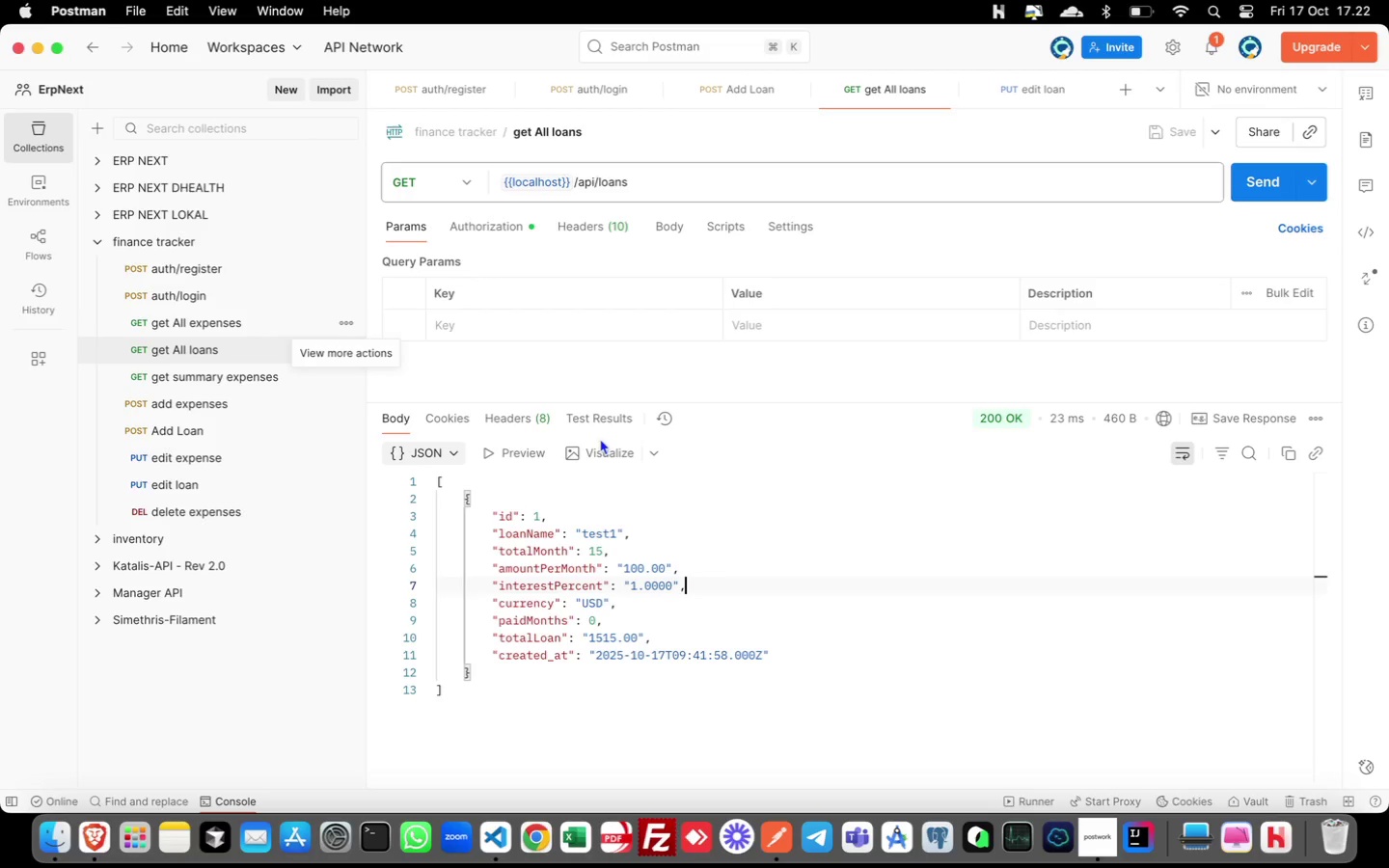 
key(Meta+CommandLeft)
 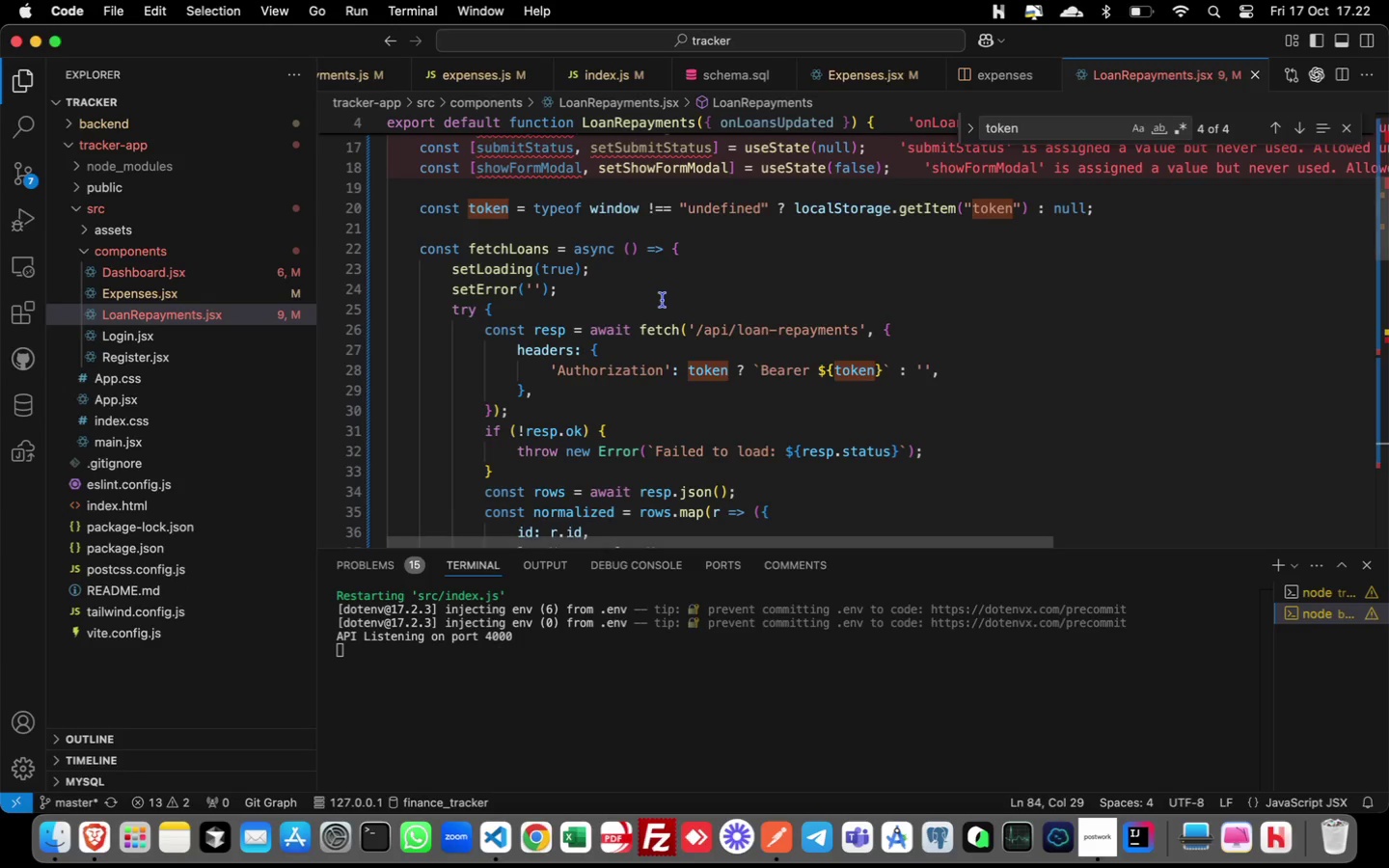 
key(Meta+Tab)
 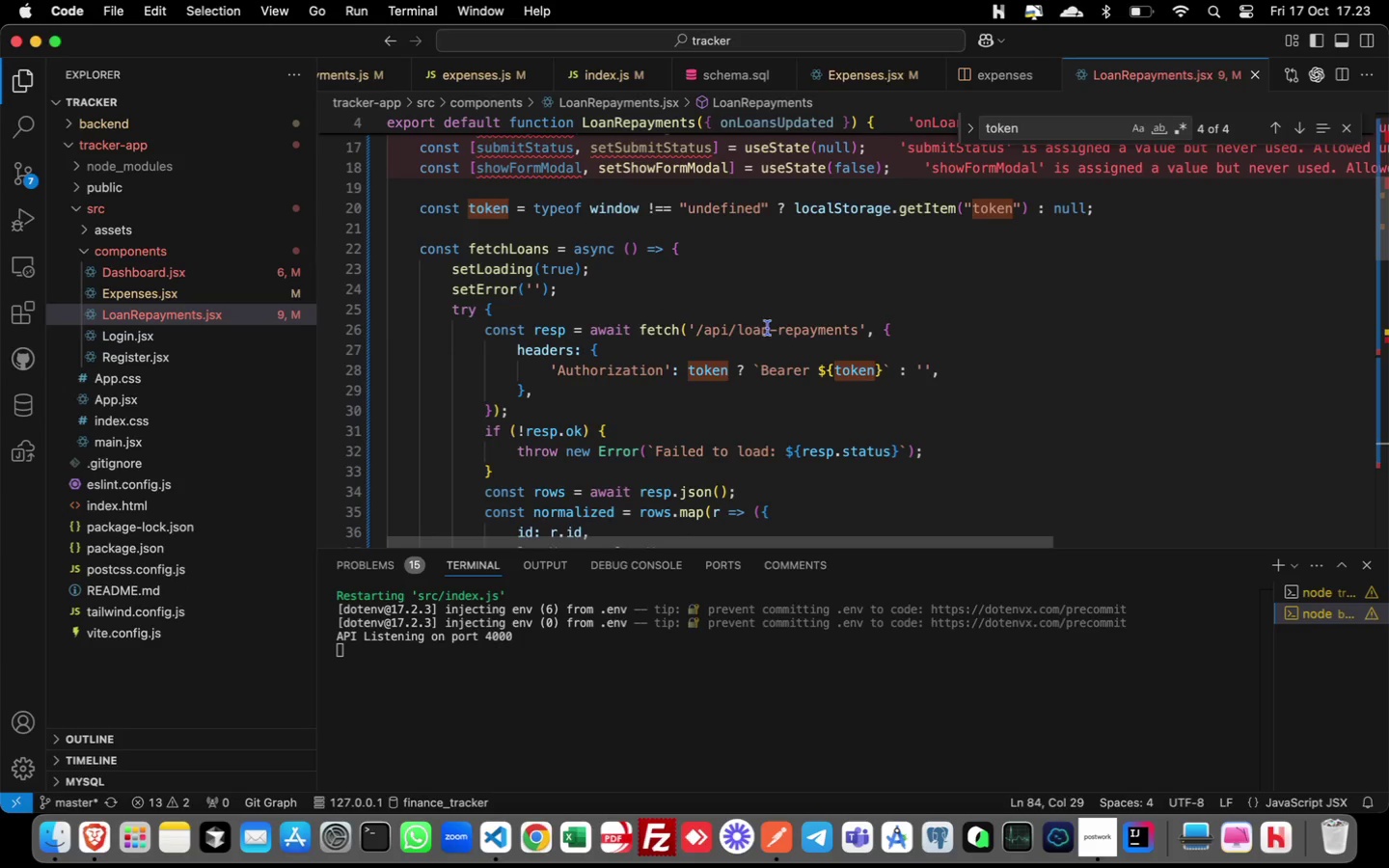 
left_click_drag(start_coordinate=[767, 328], to_coordinate=[854, 330])
 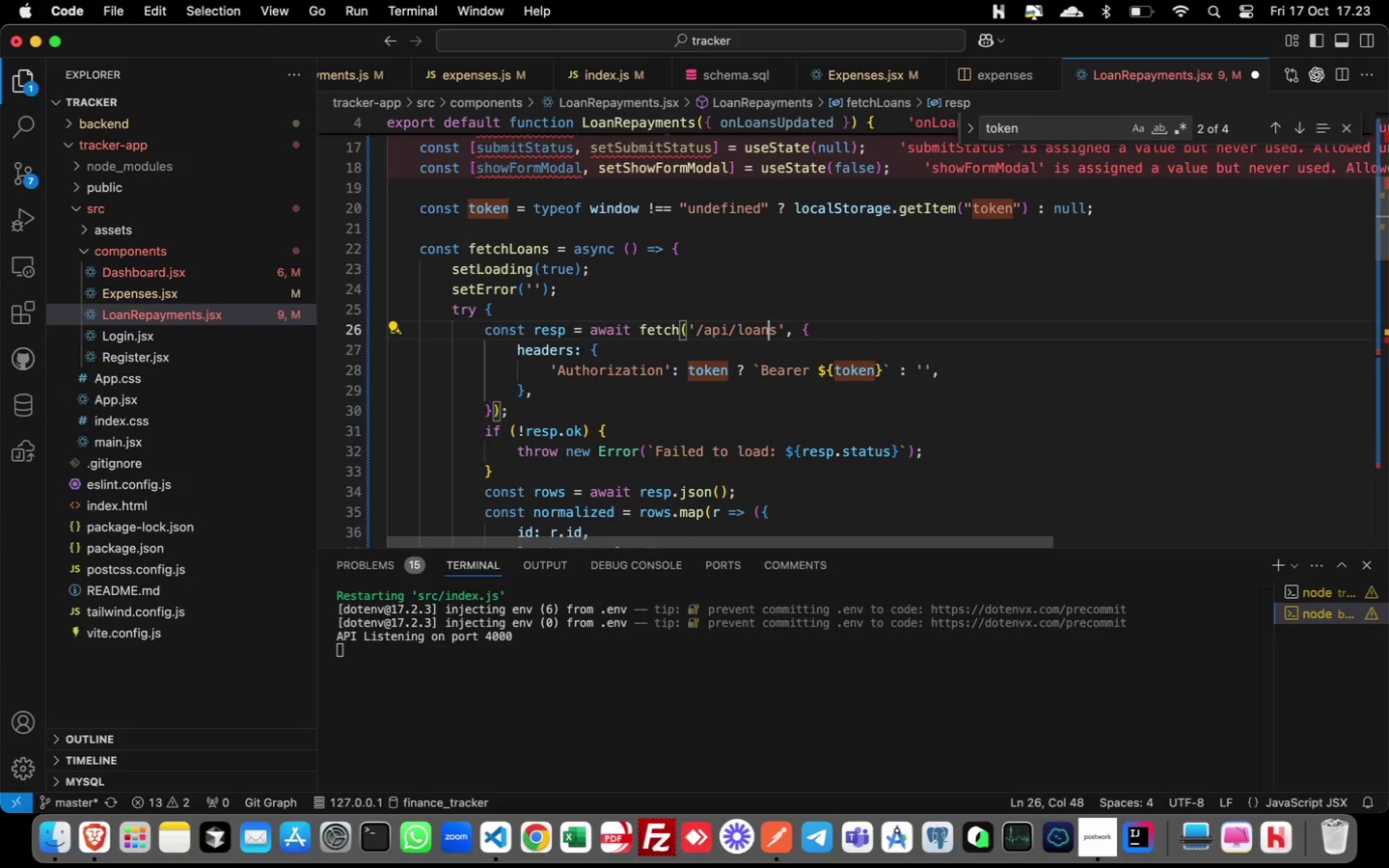 
key(Backspace)
 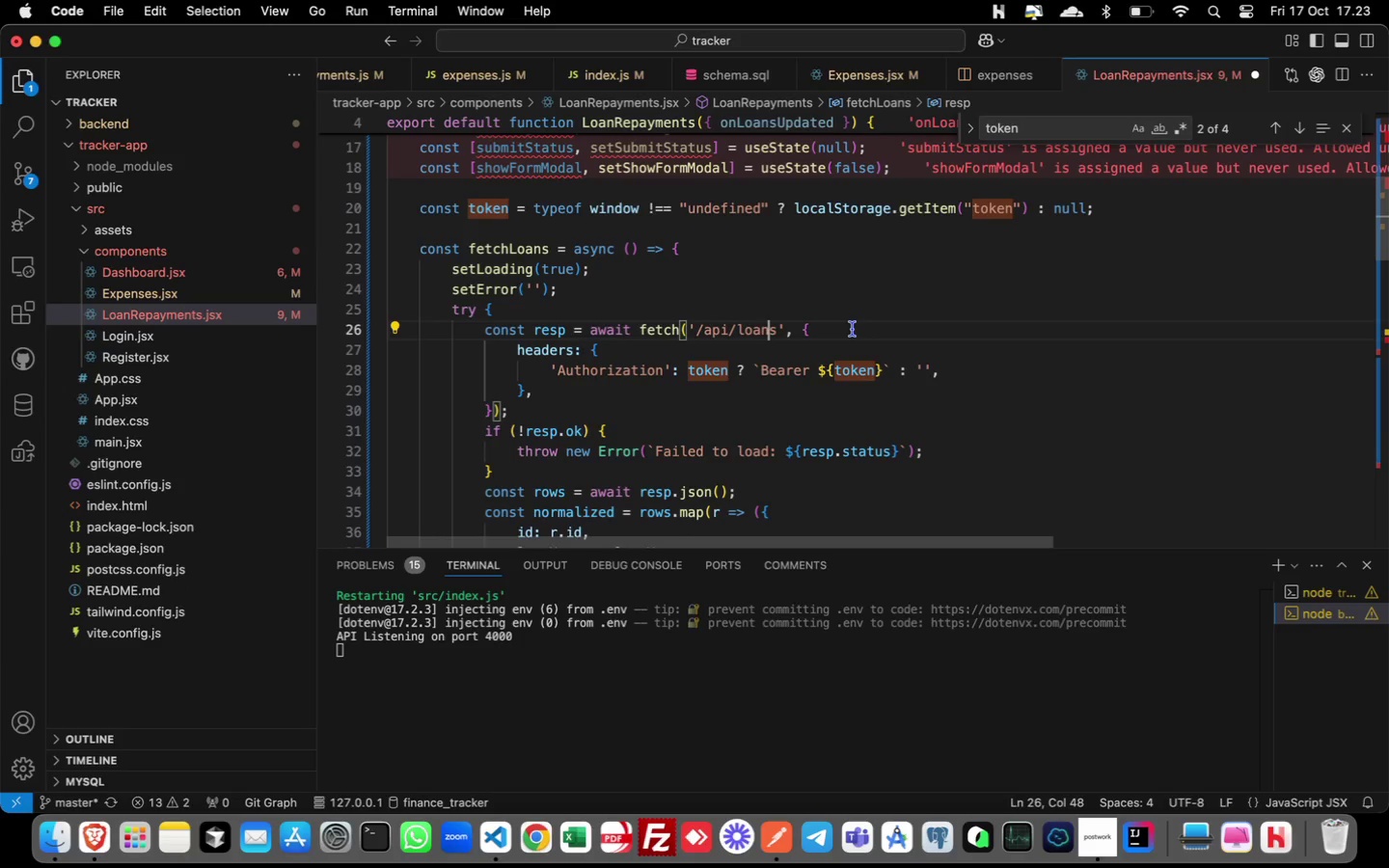 
key(Meta+S)
 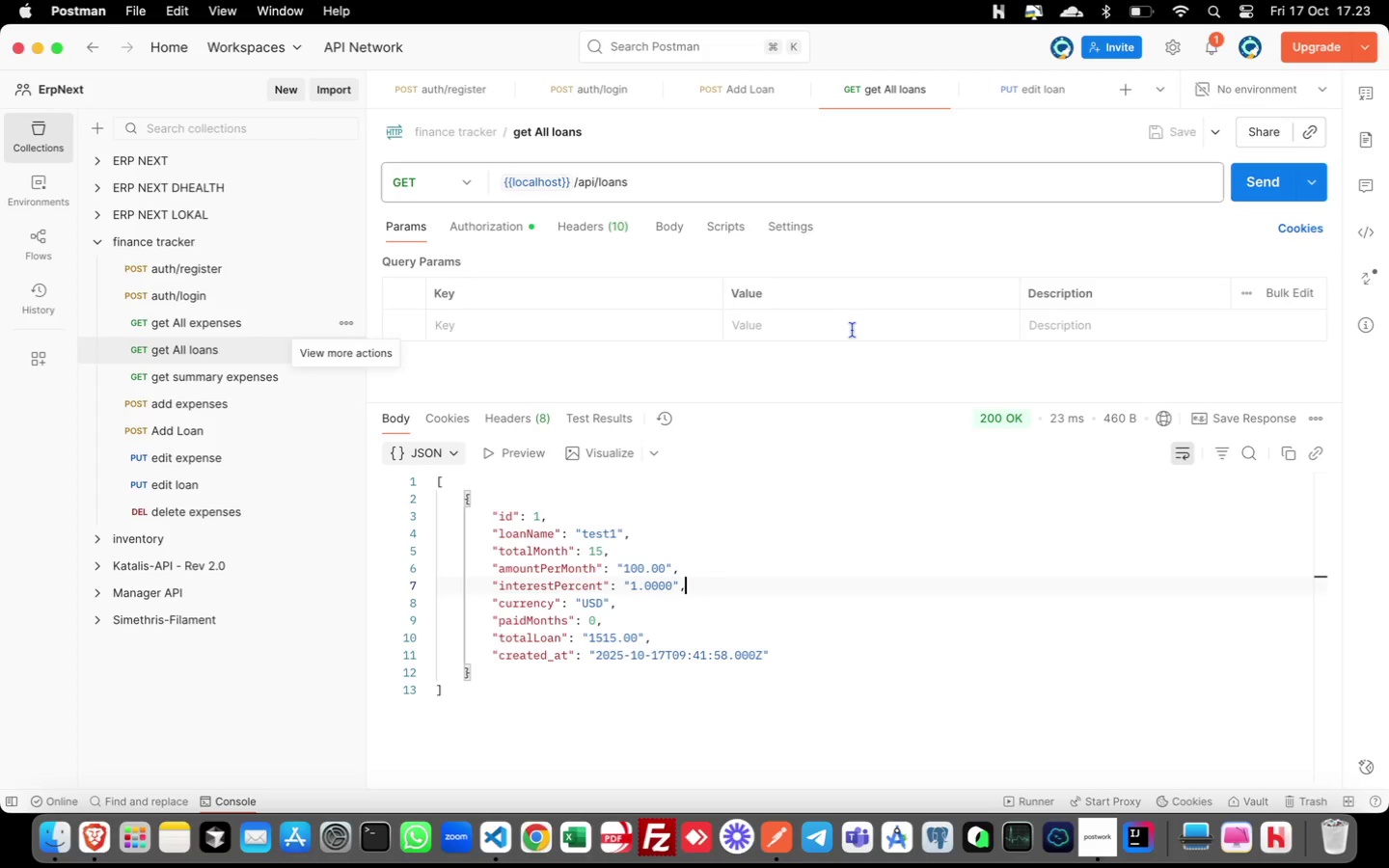 
key(Meta+CommandLeft)
 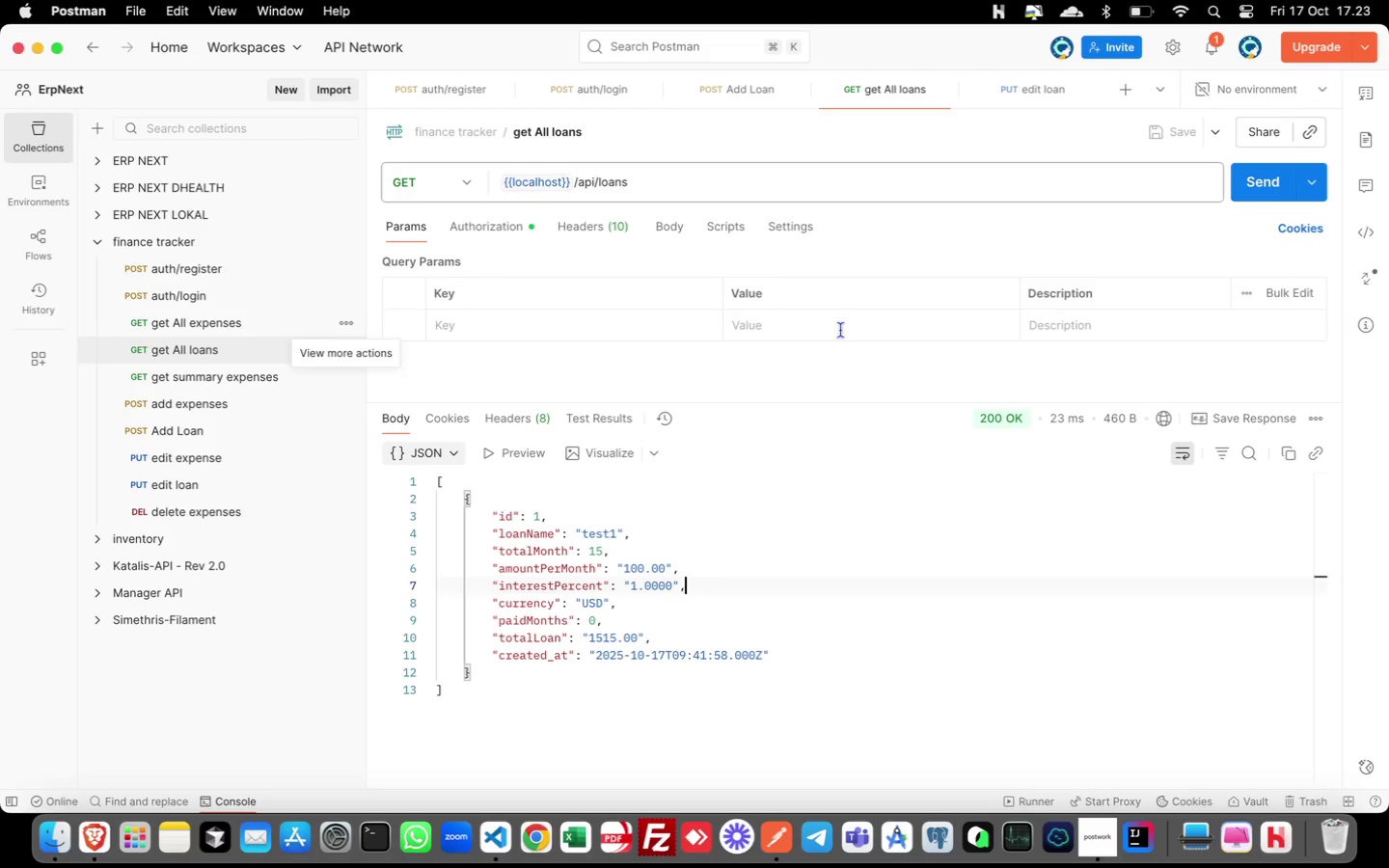 
key(Meta+Tab)
 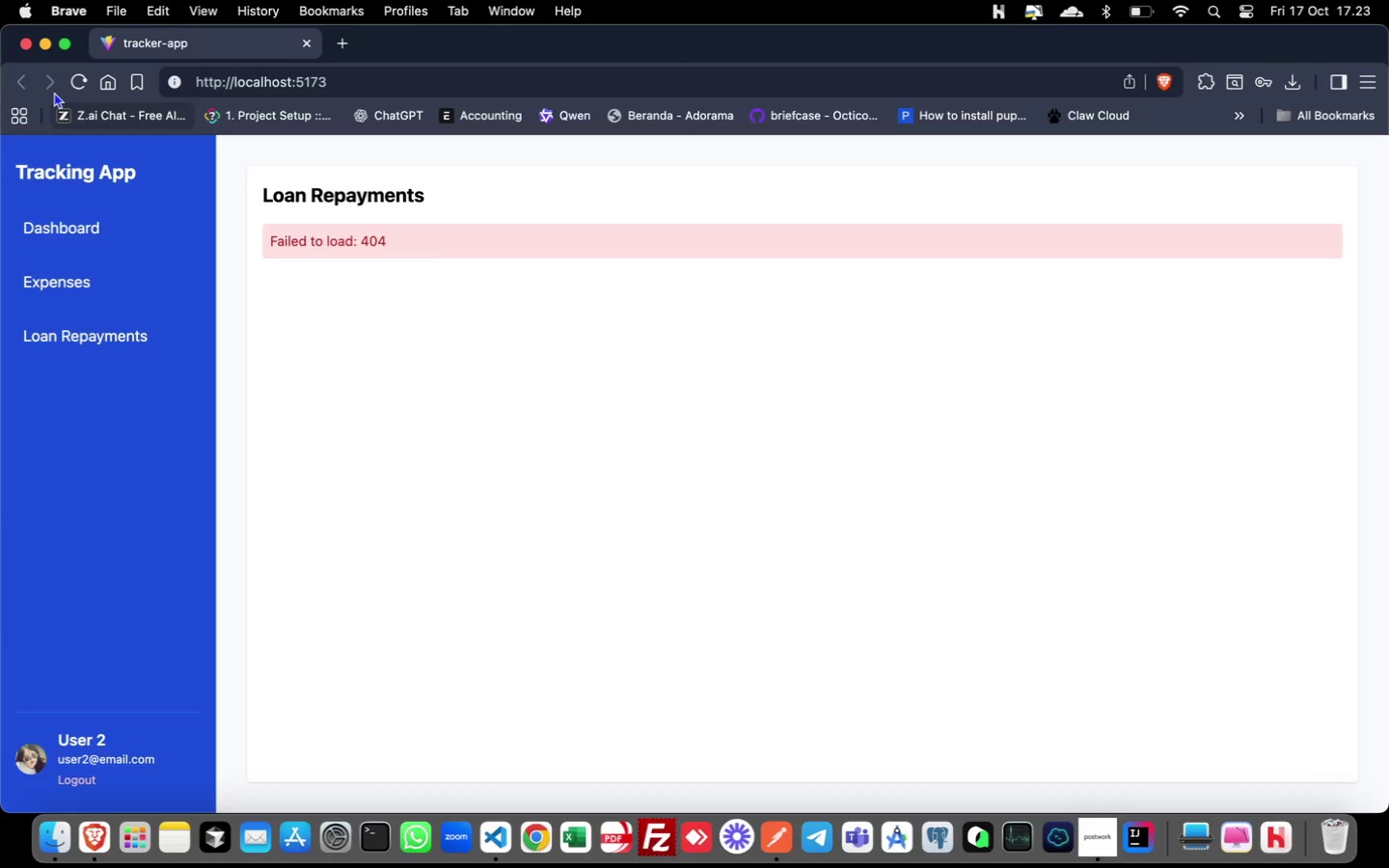 
mouse_move([85, 108])
 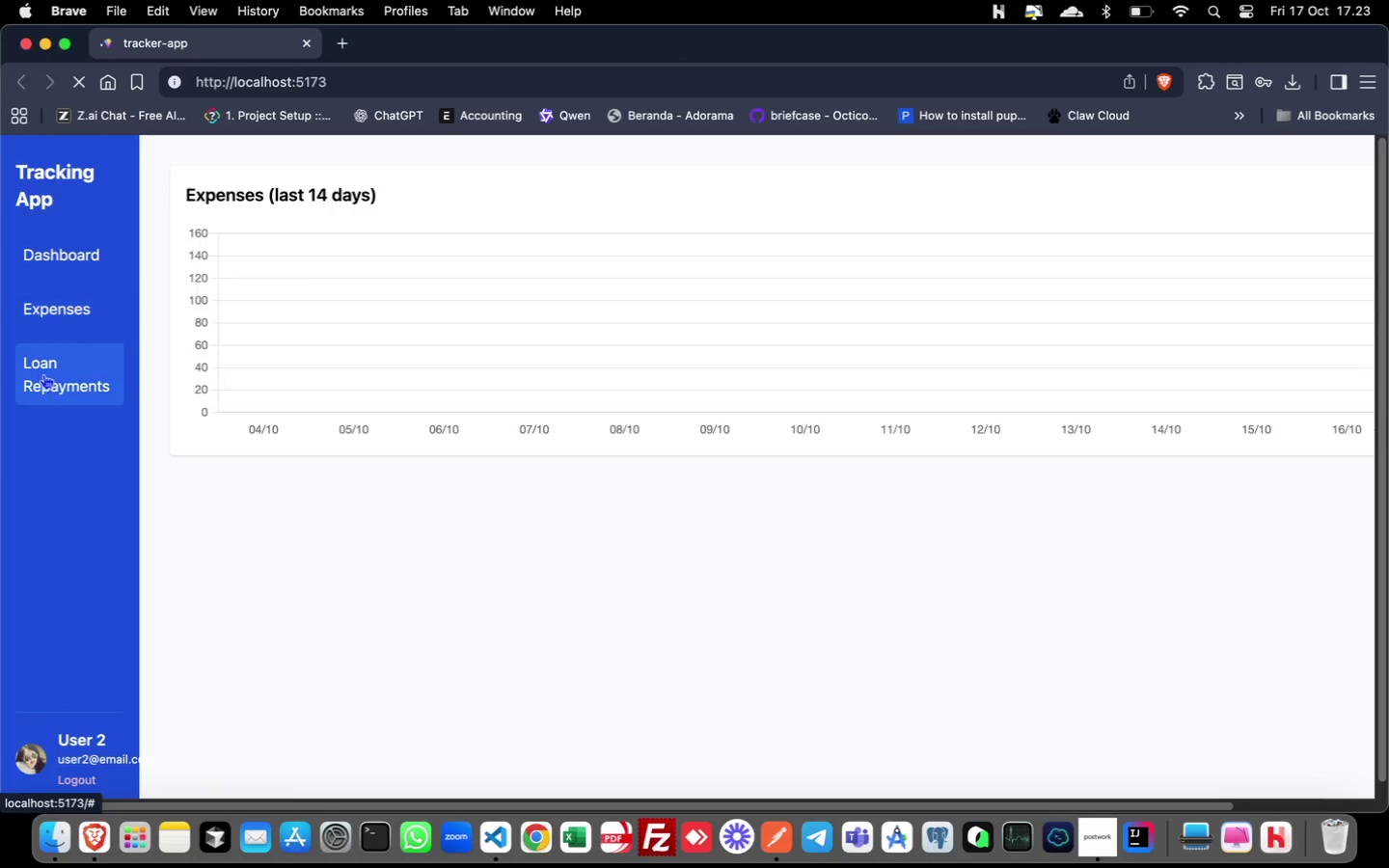 
left_click([43, 375])
 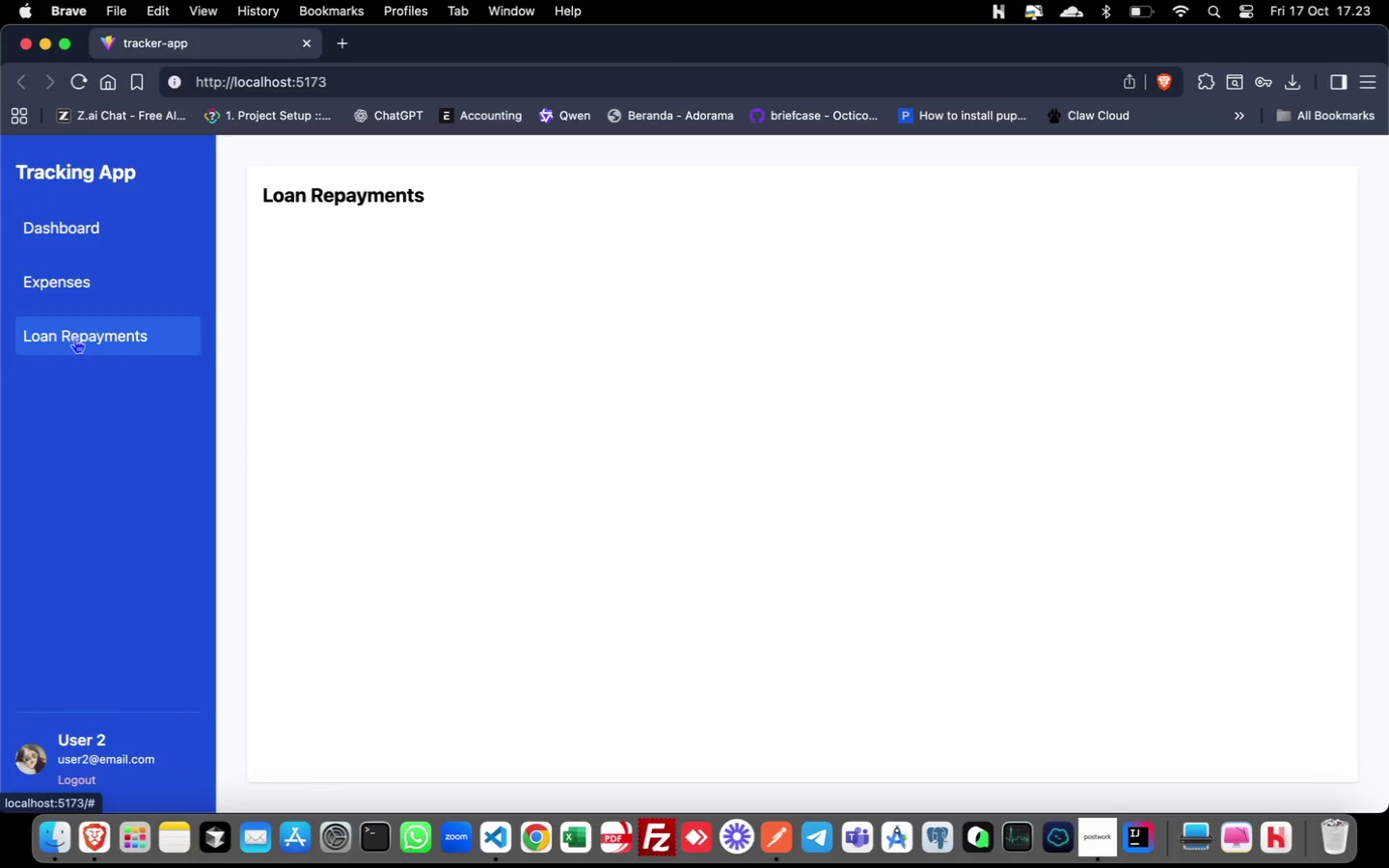 
left_click([74, 339])
 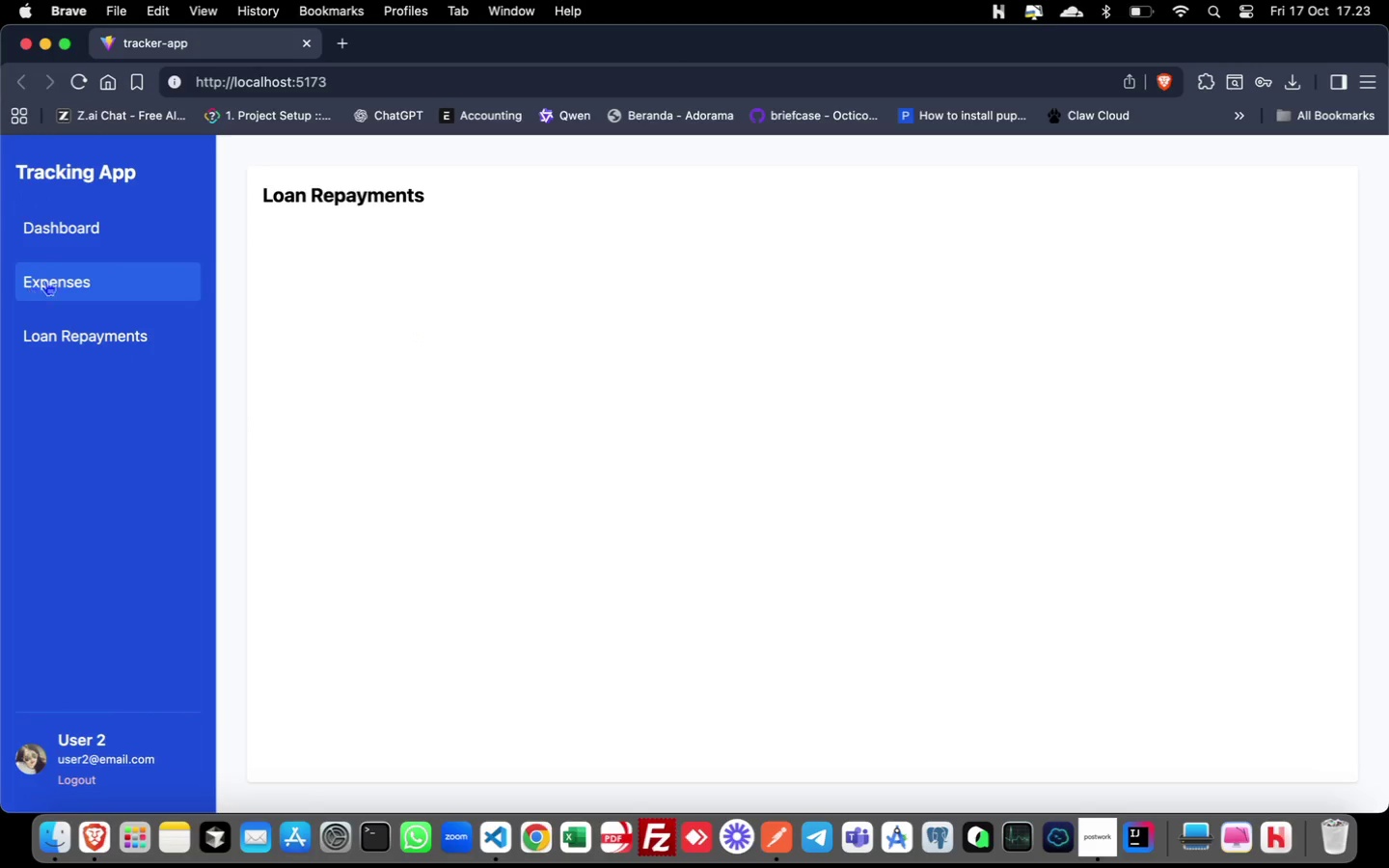 
left_click([45, 281])
 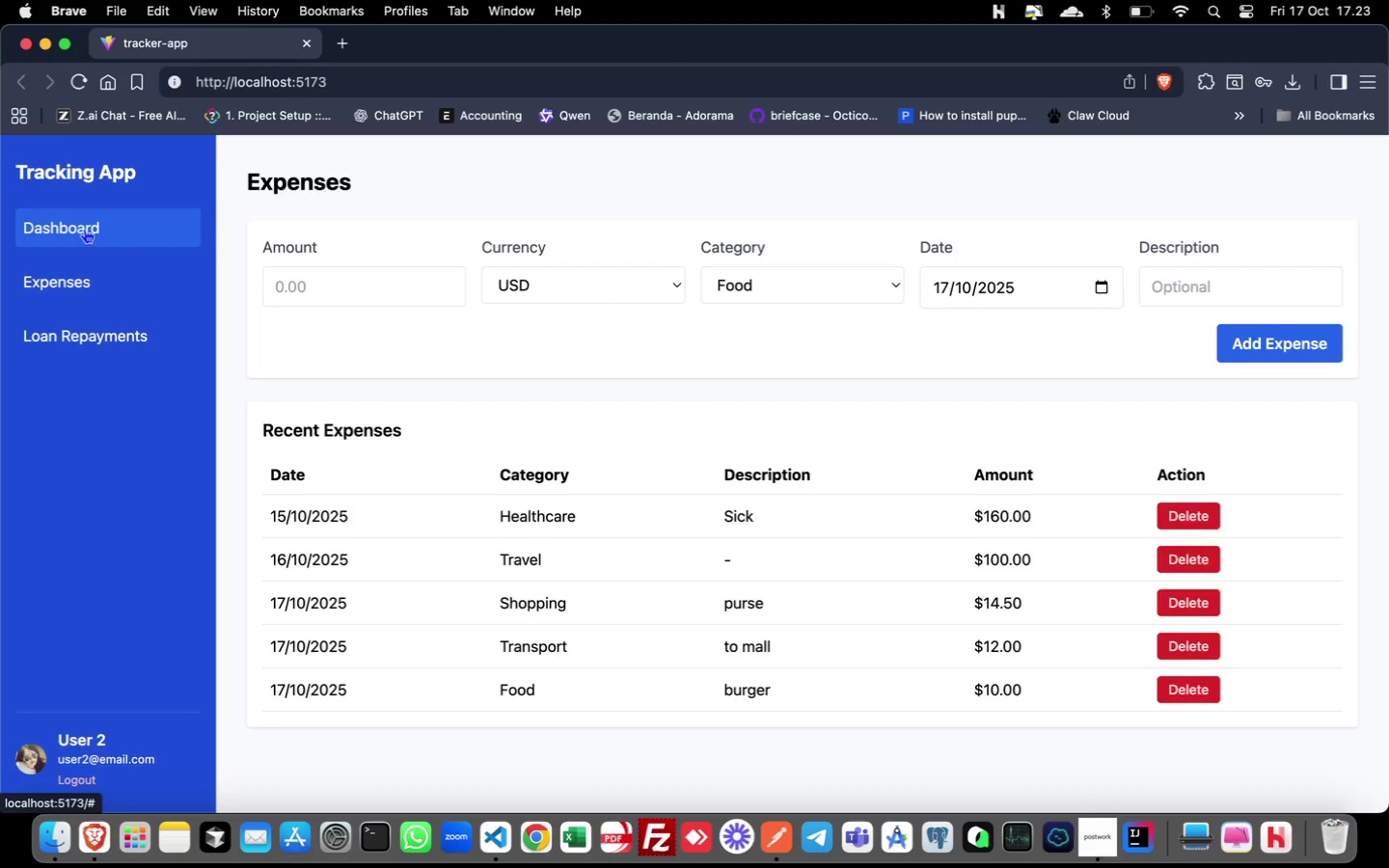 
left_click([84, 229])
 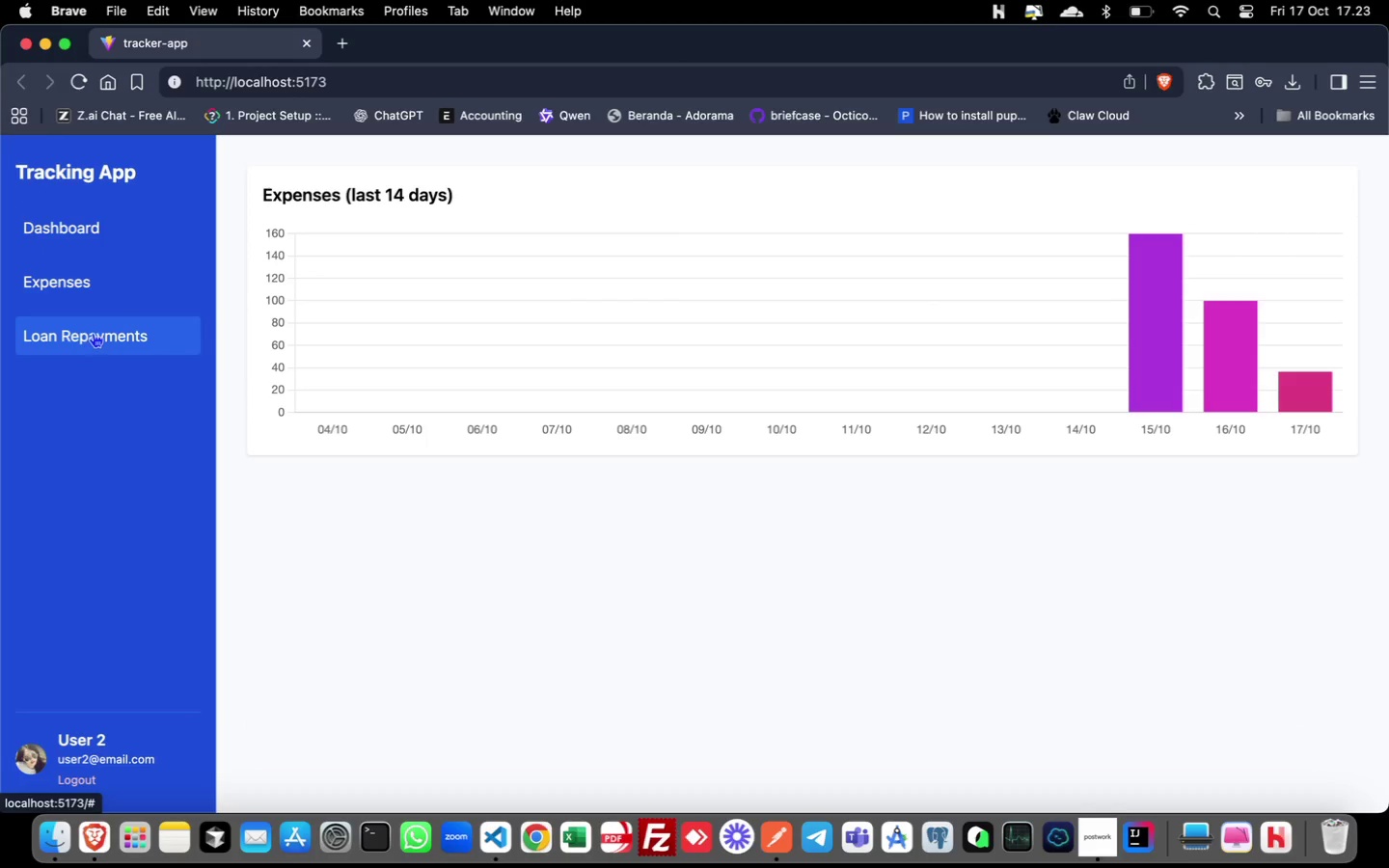 
left_click([93, 333])
 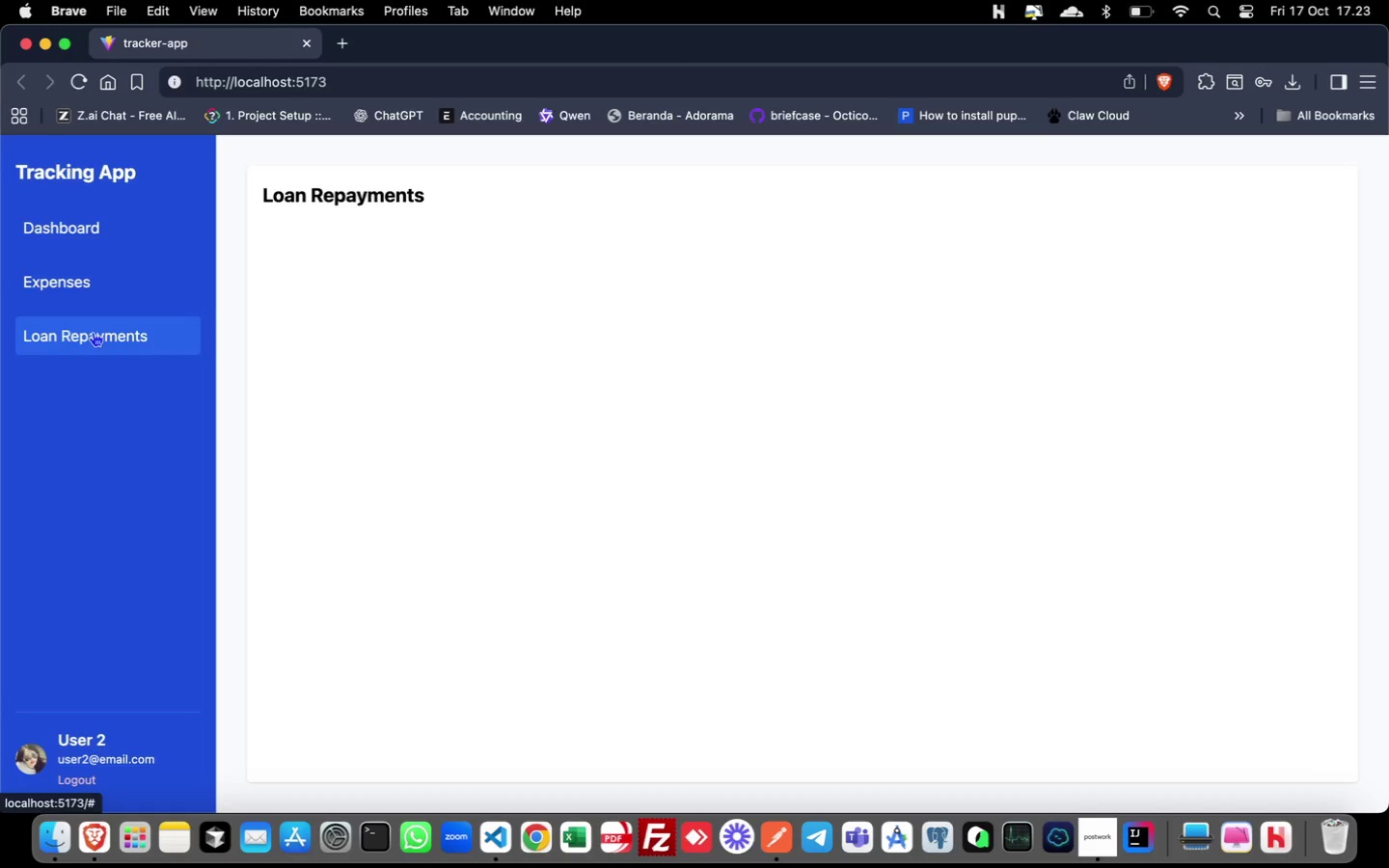 
wait(27.79)
 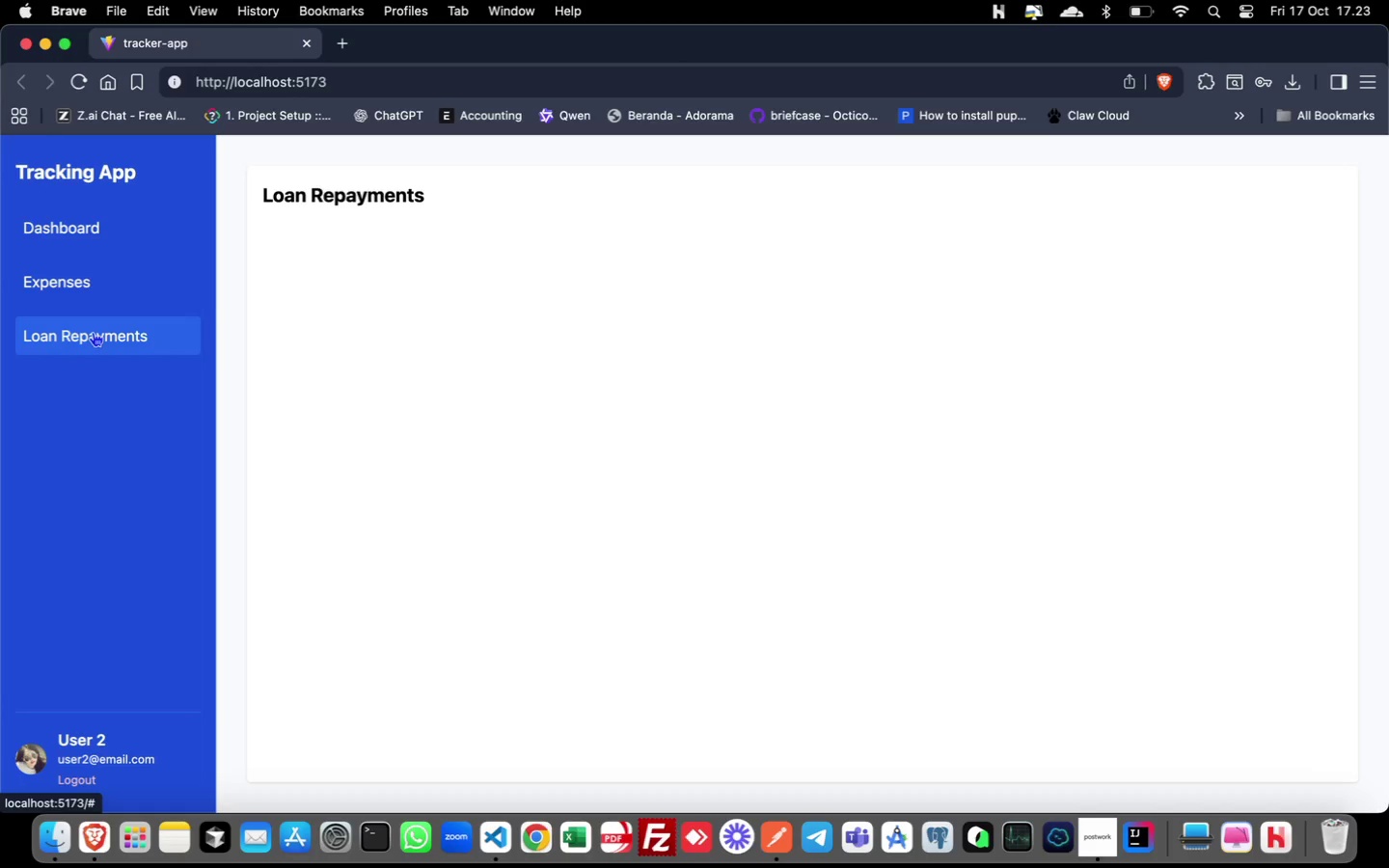 
key(Meta+CommandLeft)
 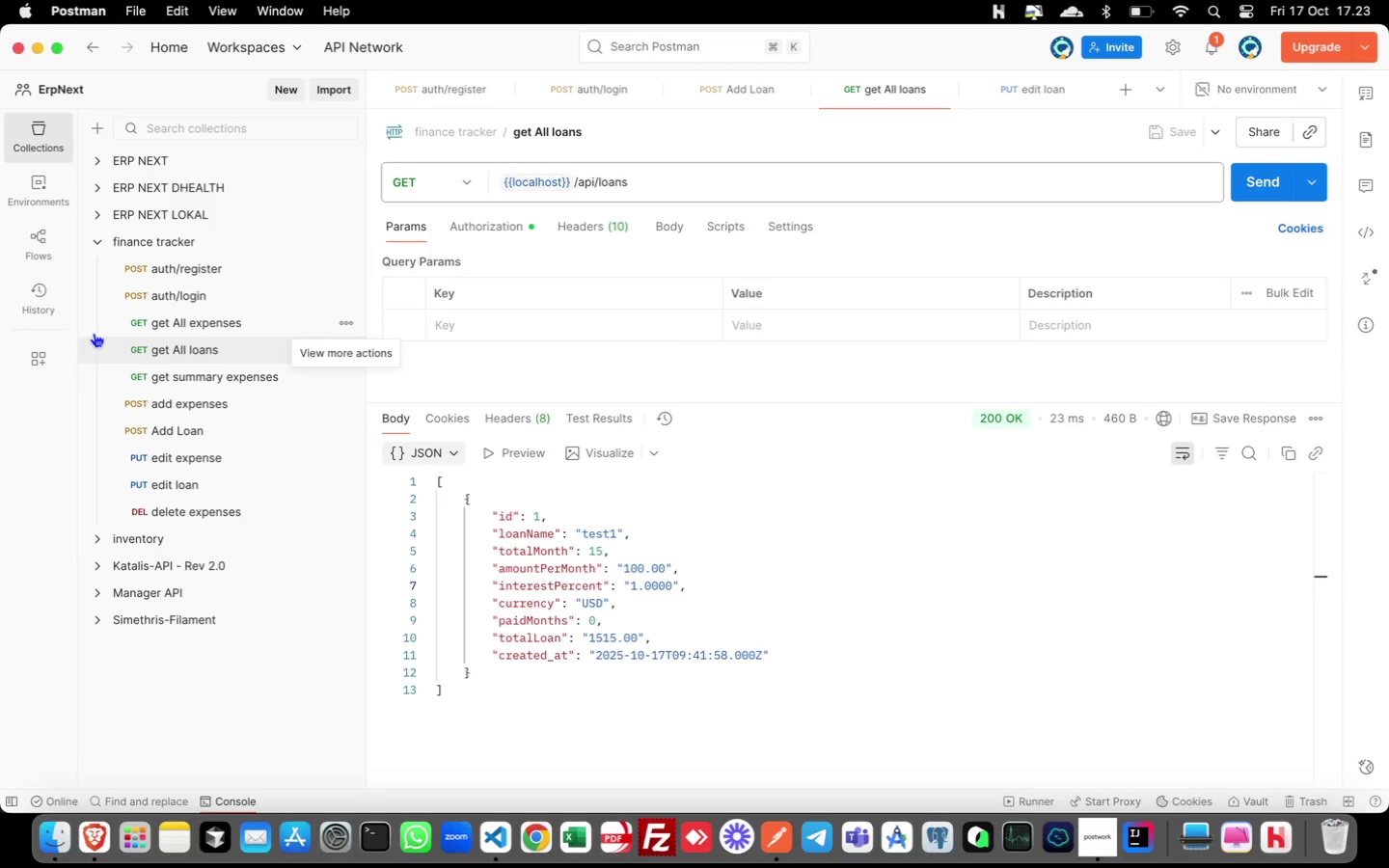 
key(Meta+Tab)
 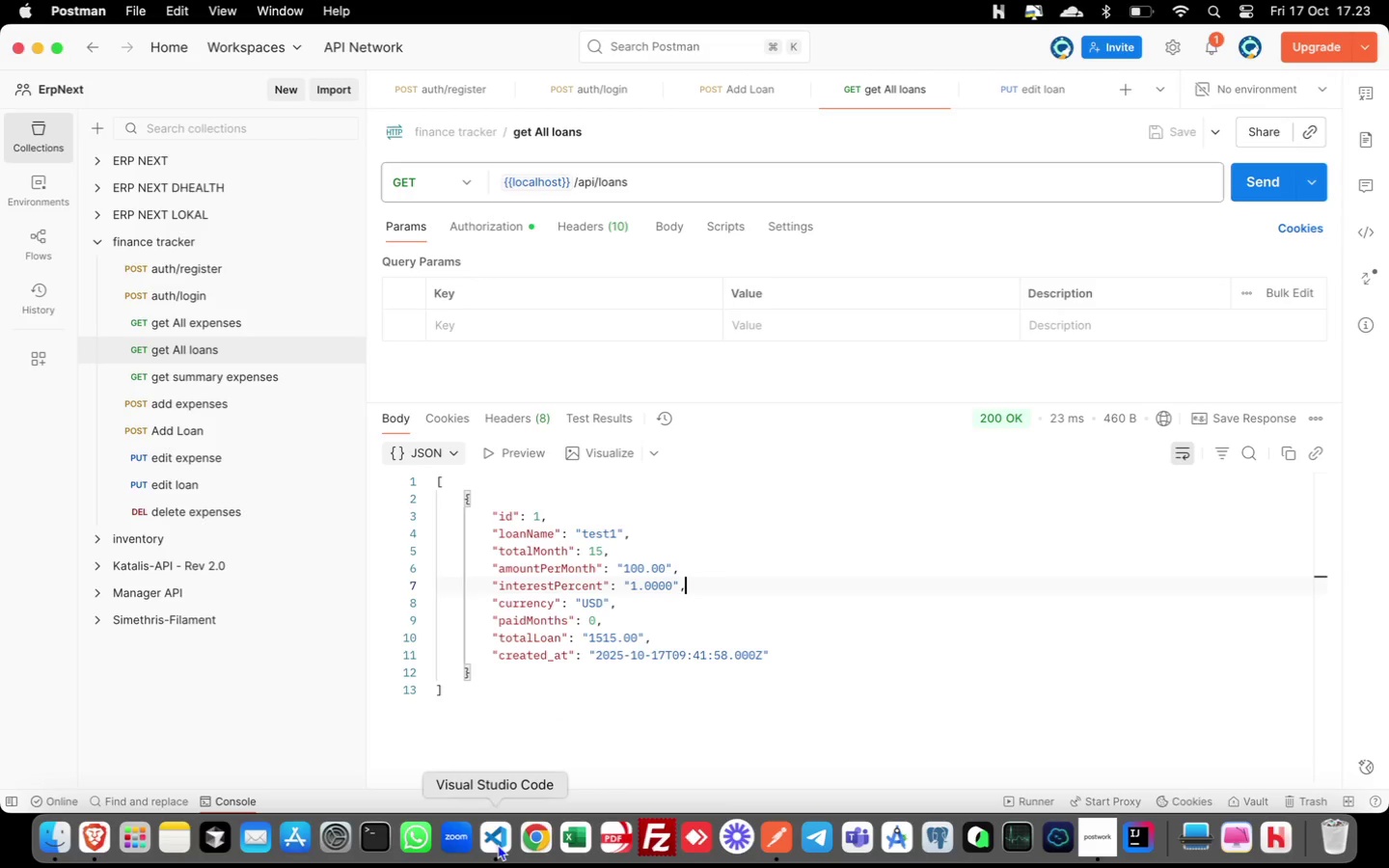 
left_click([498, 844])
 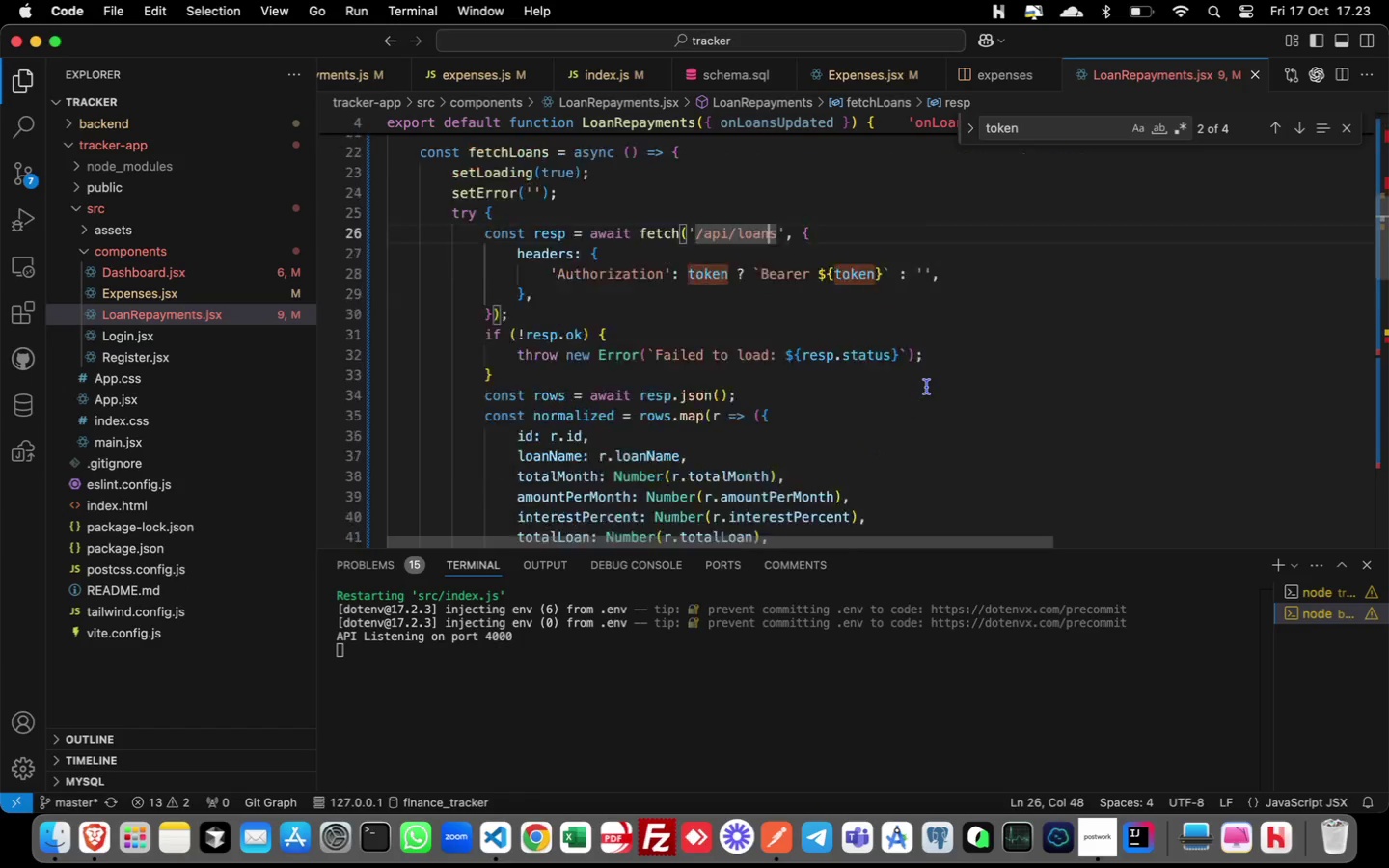 
scroll: coordinate [927, 387], scroll_direction: down, amount: 17.0
 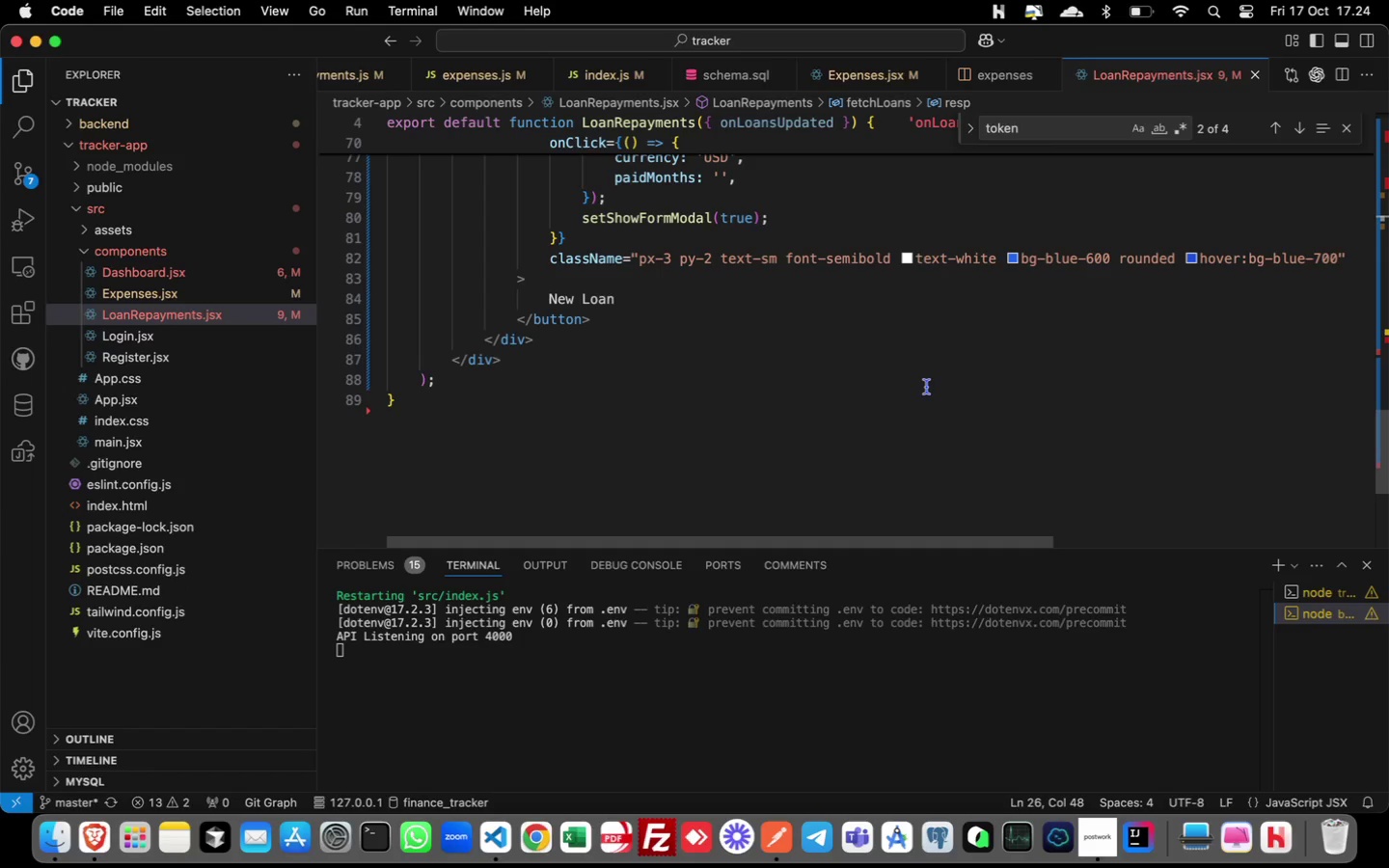 
wait(8.4)
 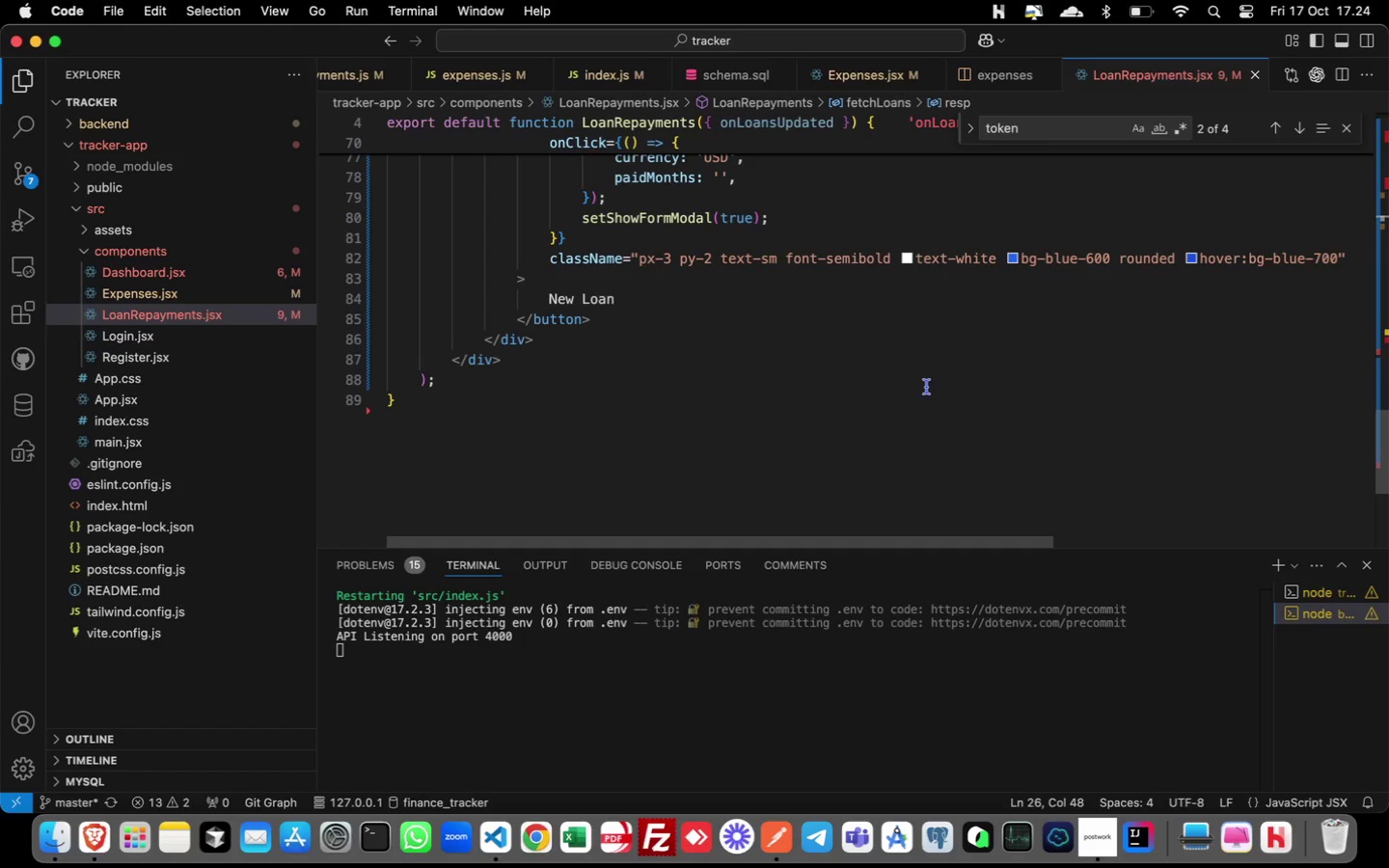 
left_click([602, 326])
 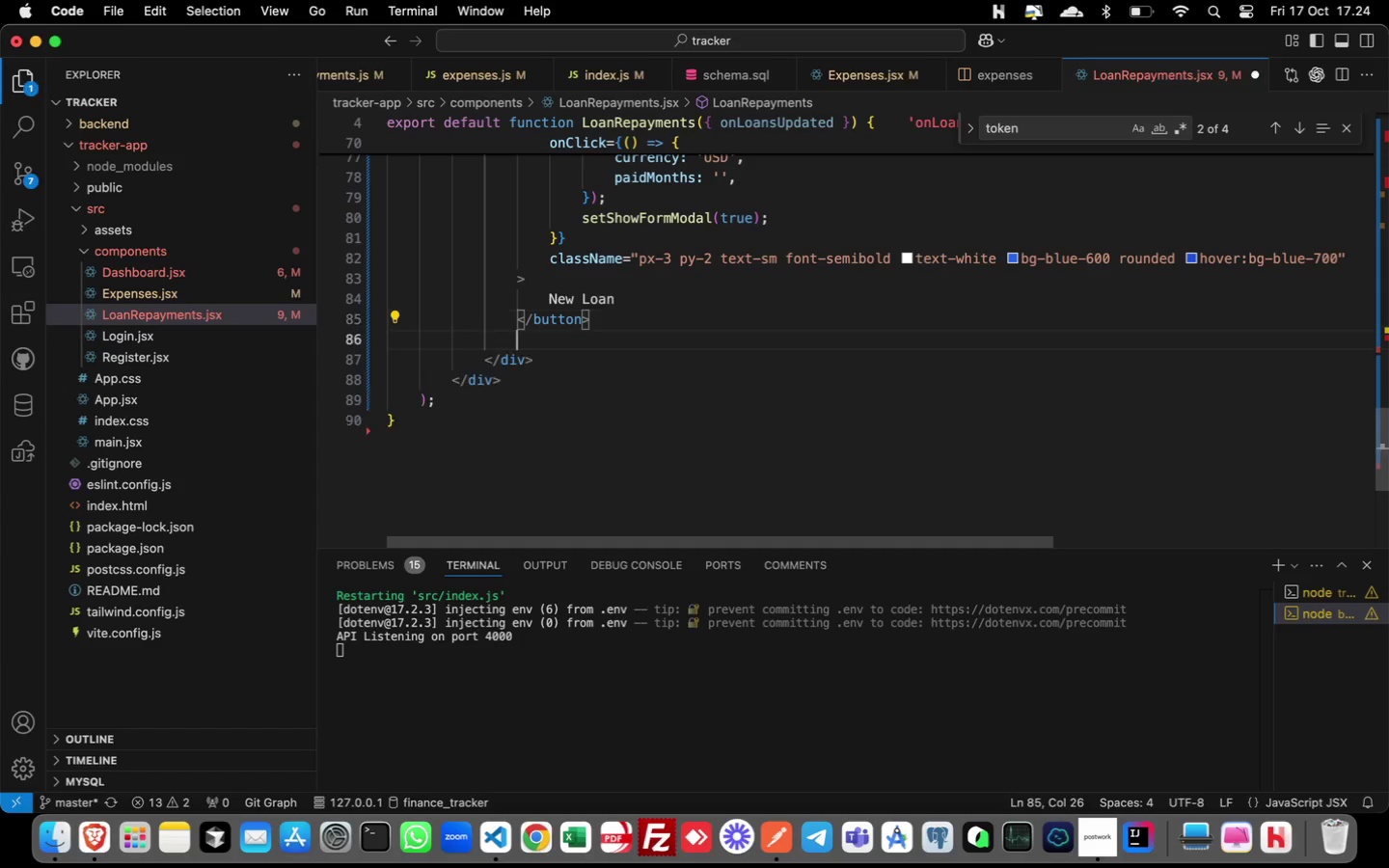 
key(Enter)
 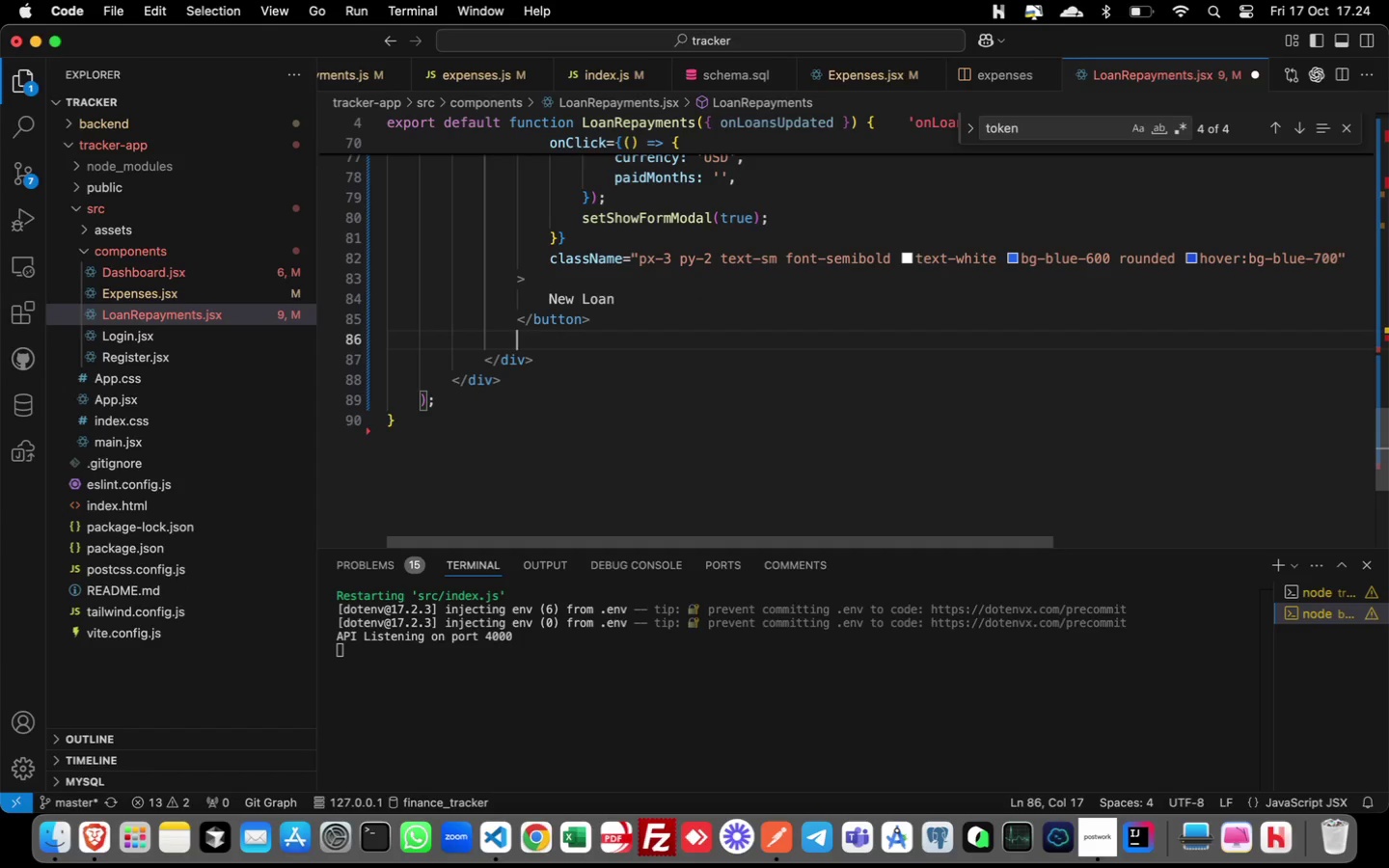 
type({submitState)
key(Backspace)
type(us === 'suceess)
 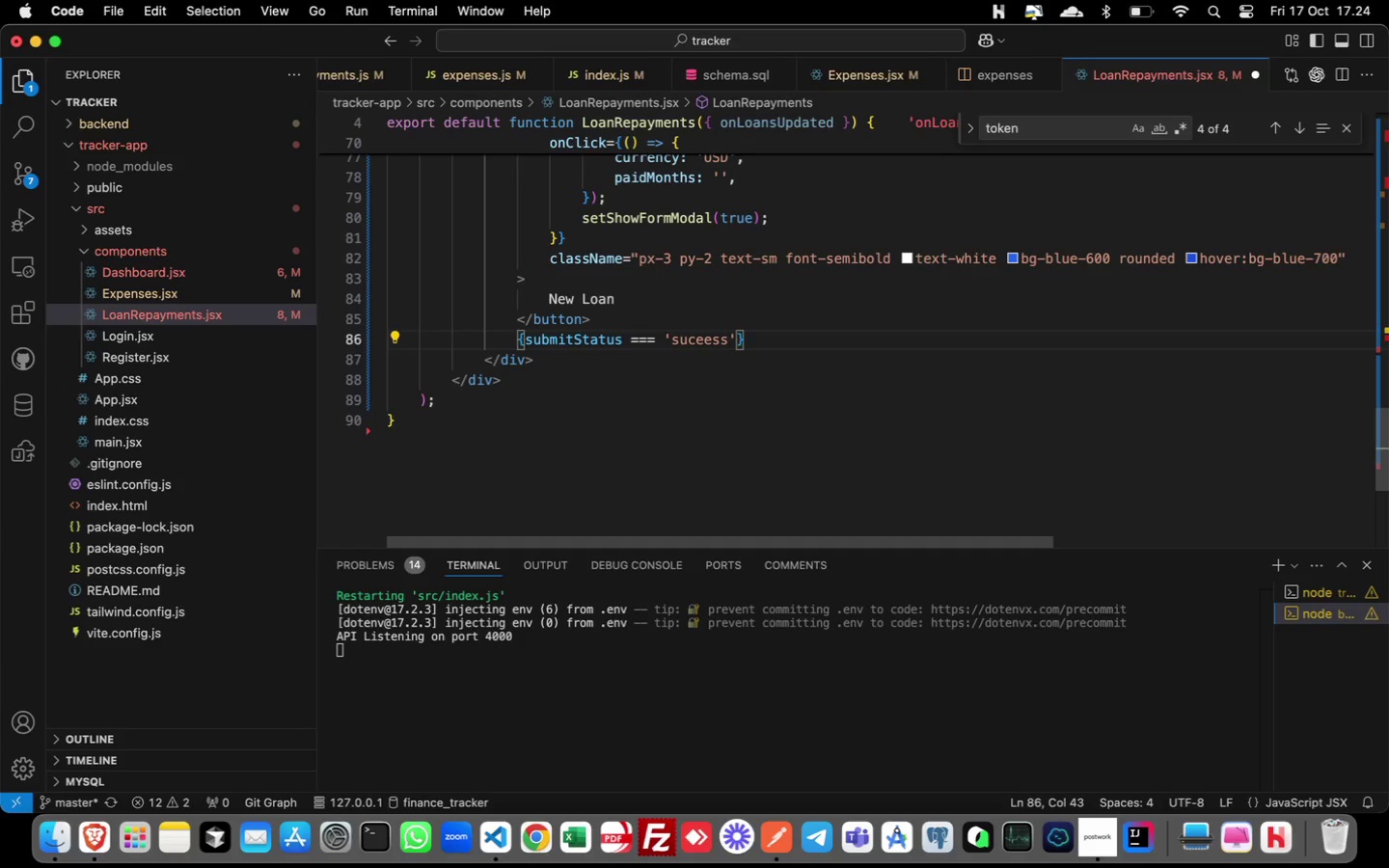 
key(ArrowLeft)
 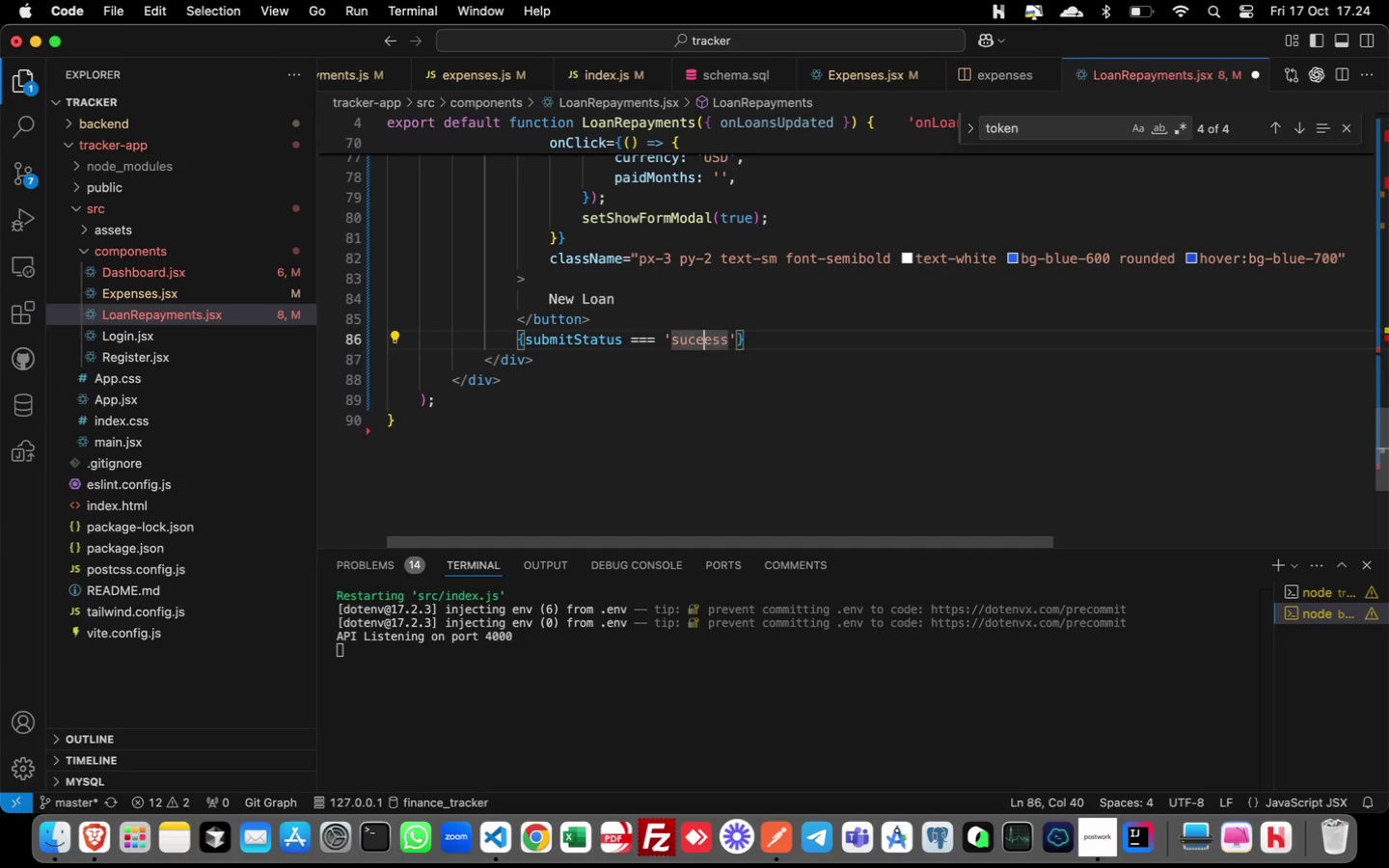 
key(ArrowLeft)
 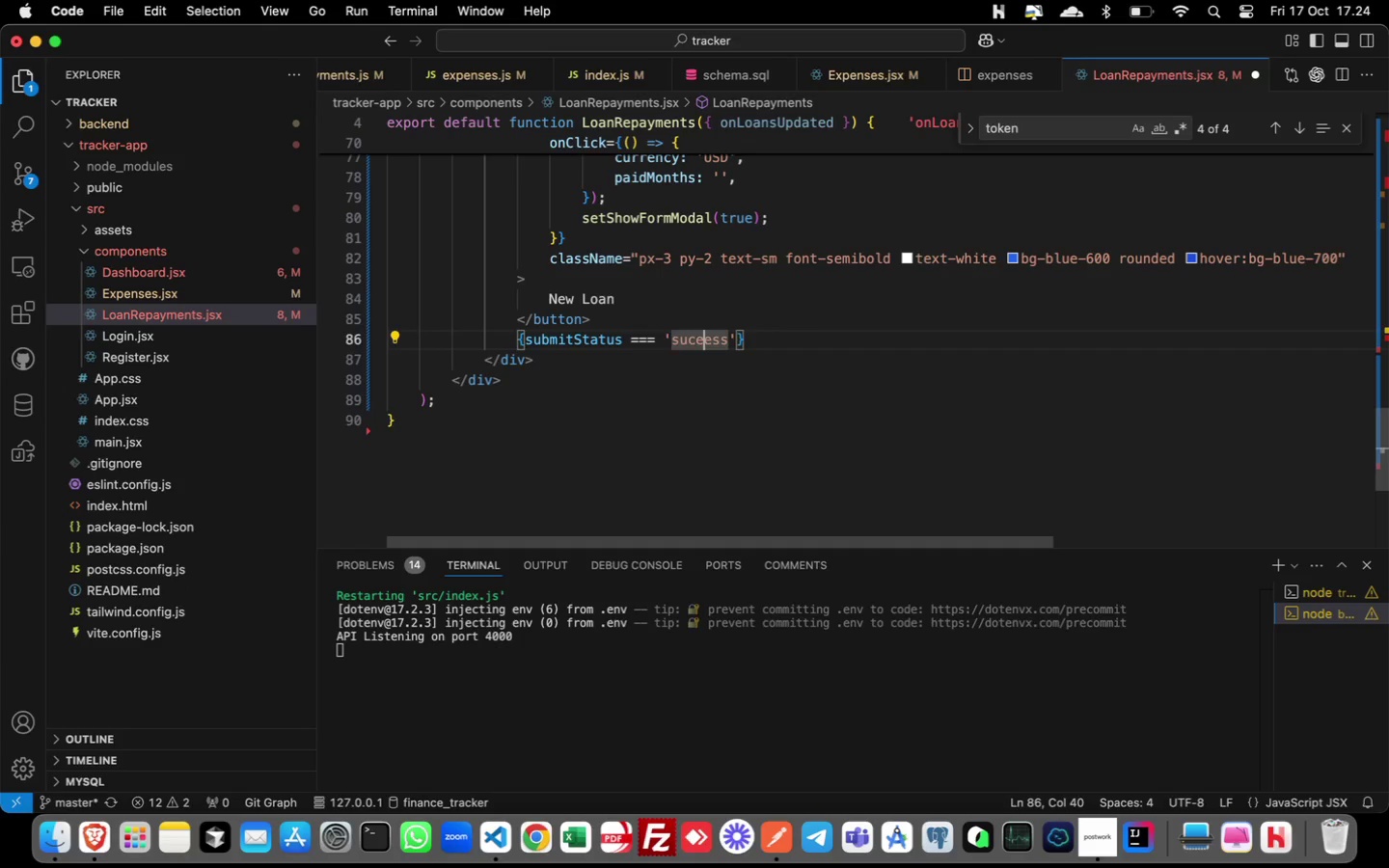 
key(ArrowLeft)
 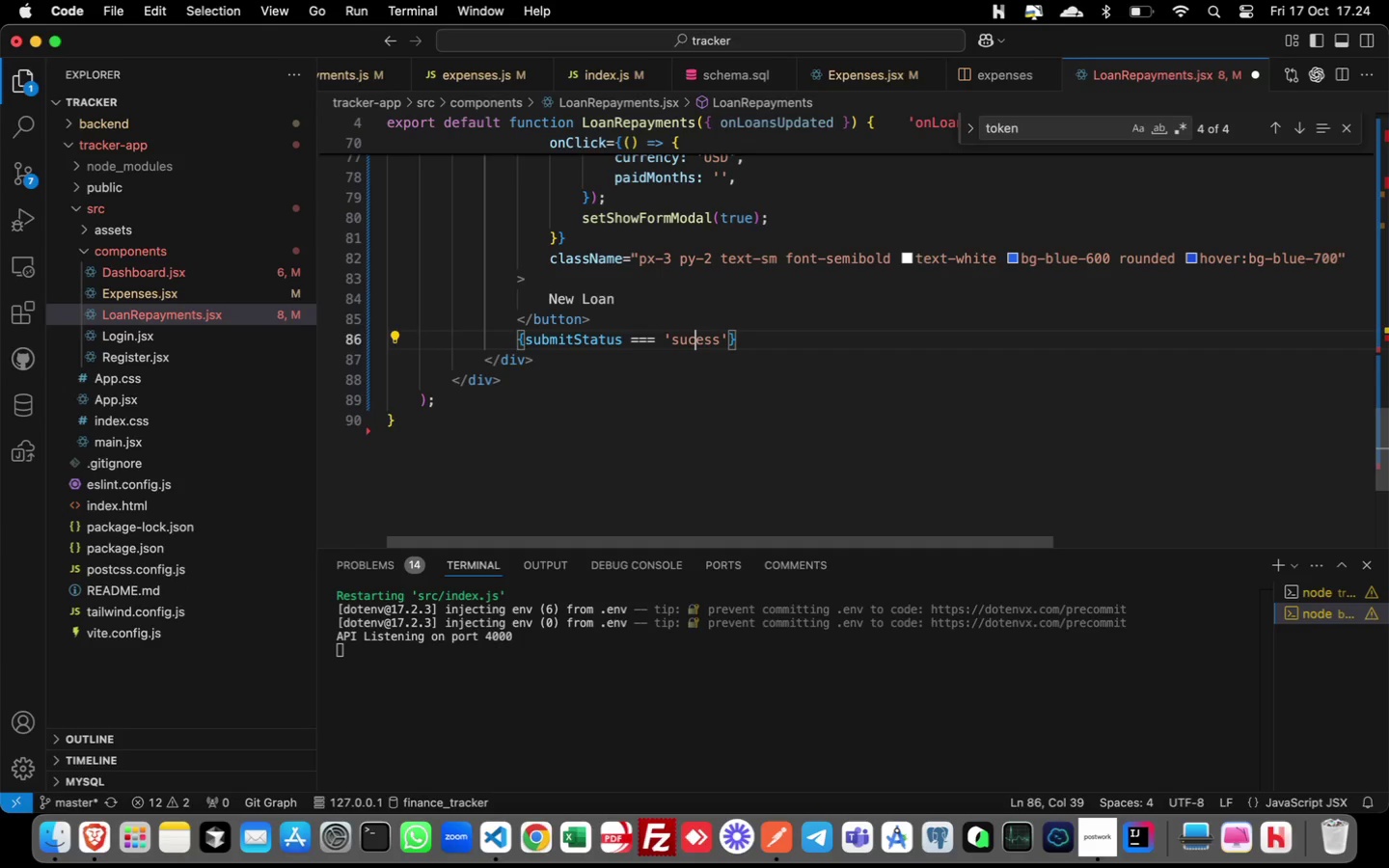 
key(Backspace)
 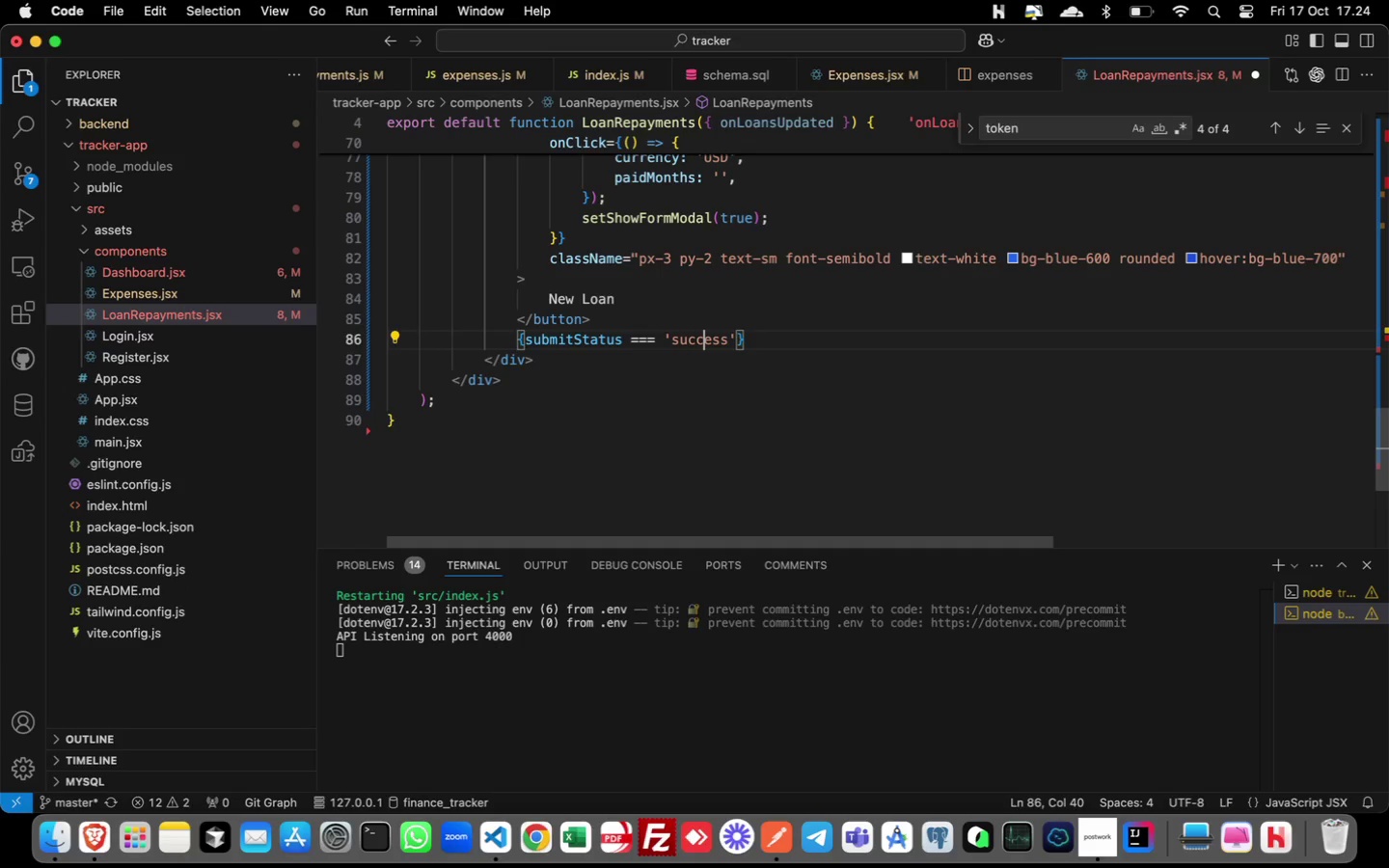 
key(C)
 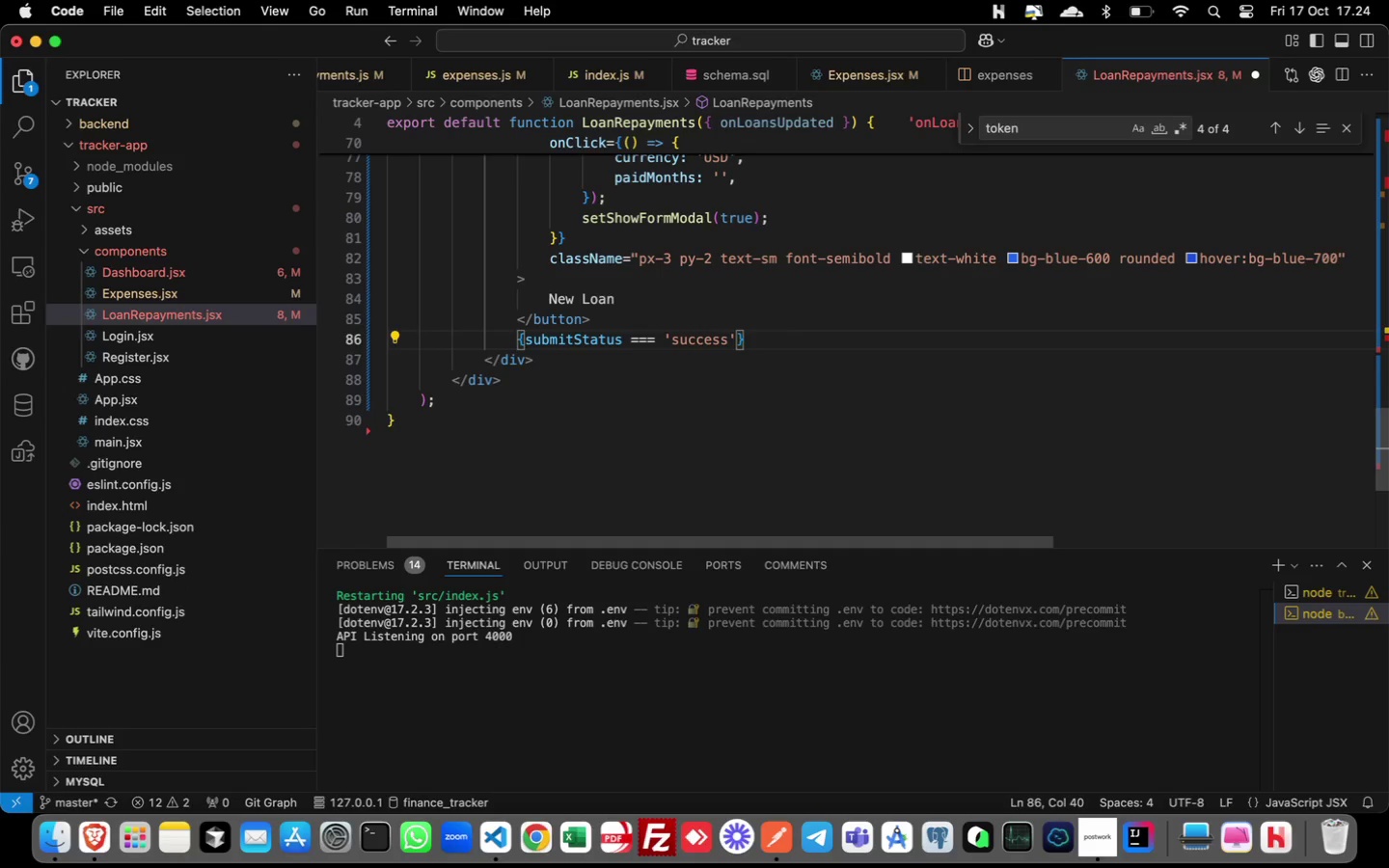 
key(ArrowRight)
 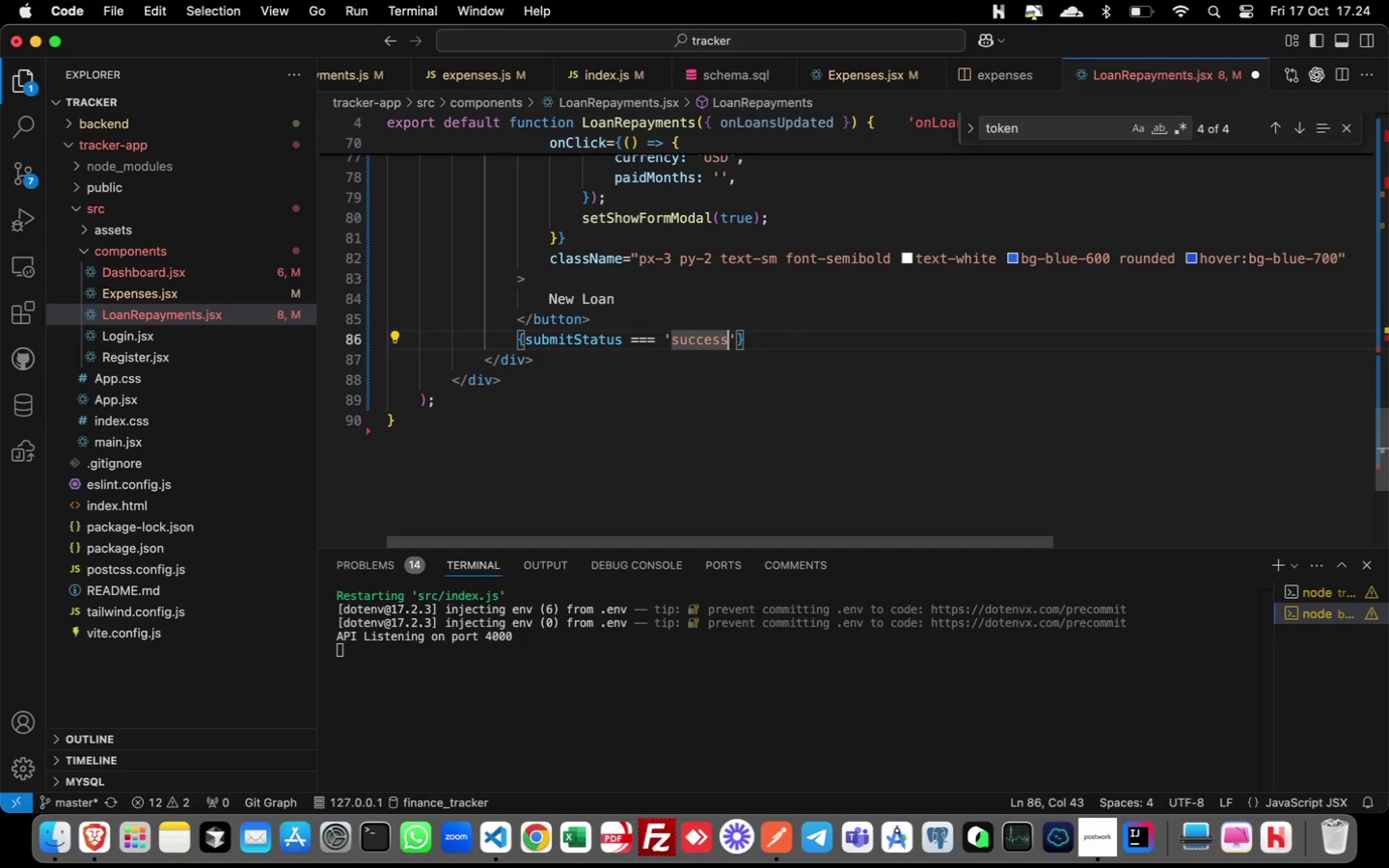 
key(ArrowRight)
 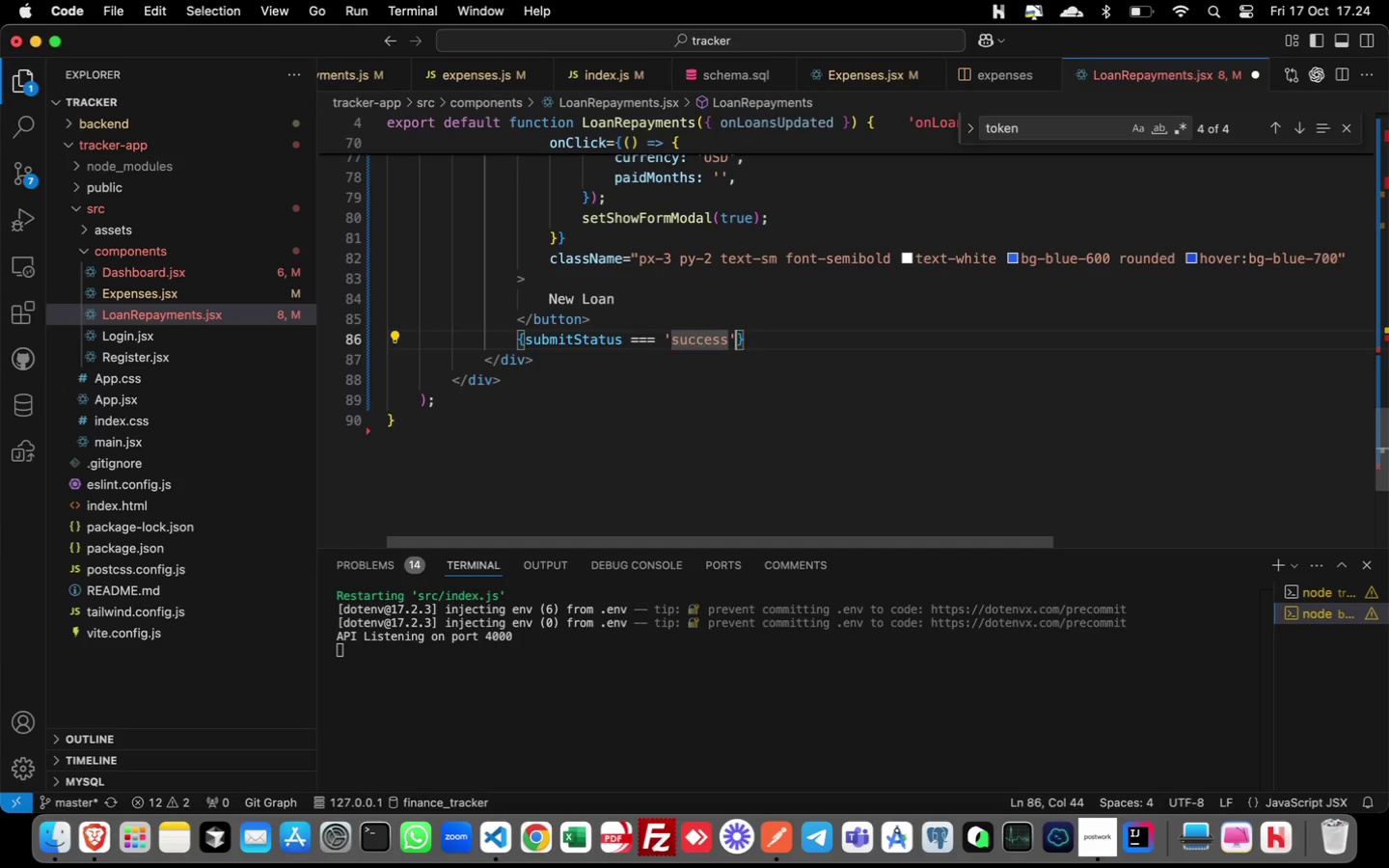 
key(ArrowRight)
 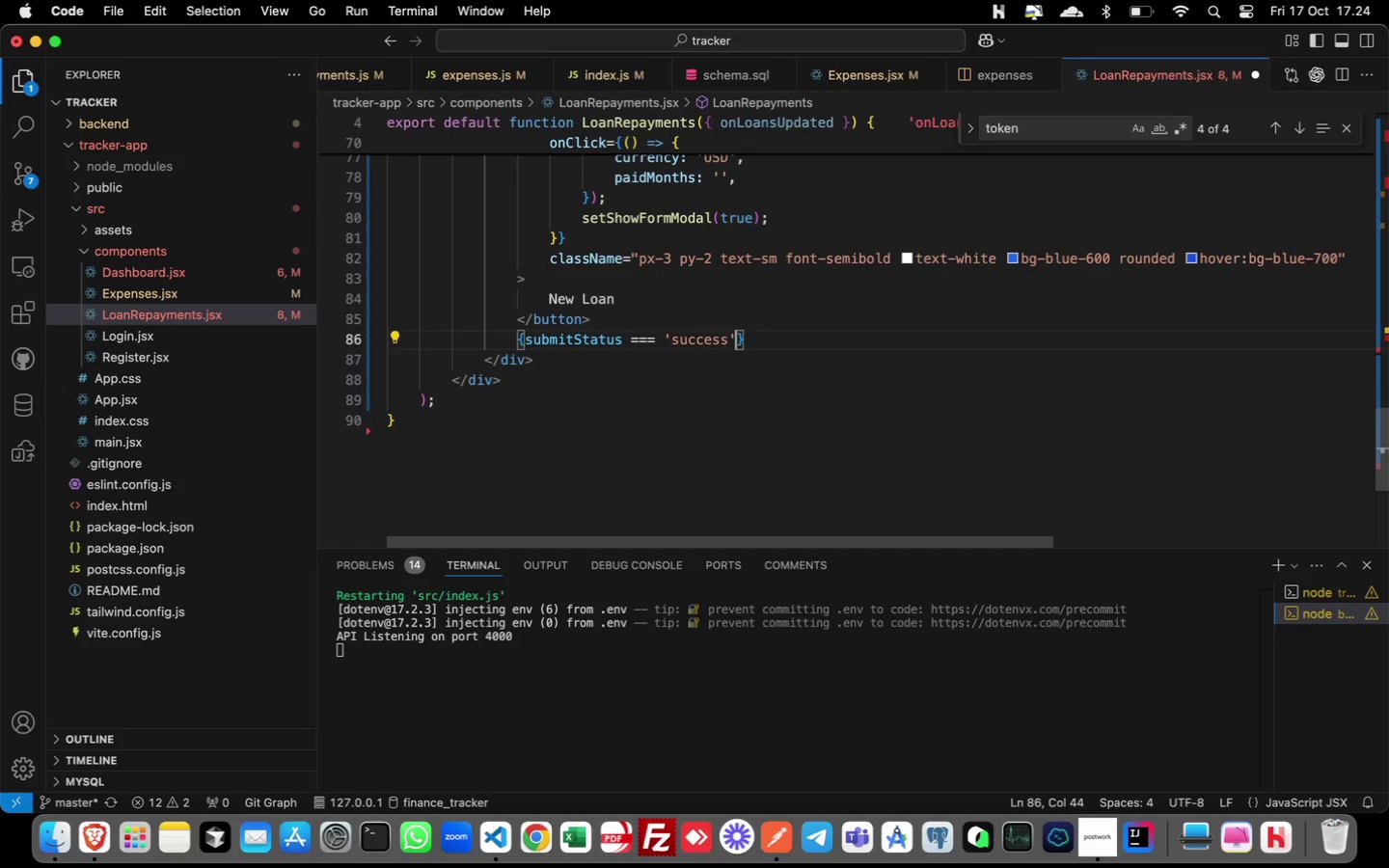 
key(ArrowRight)
 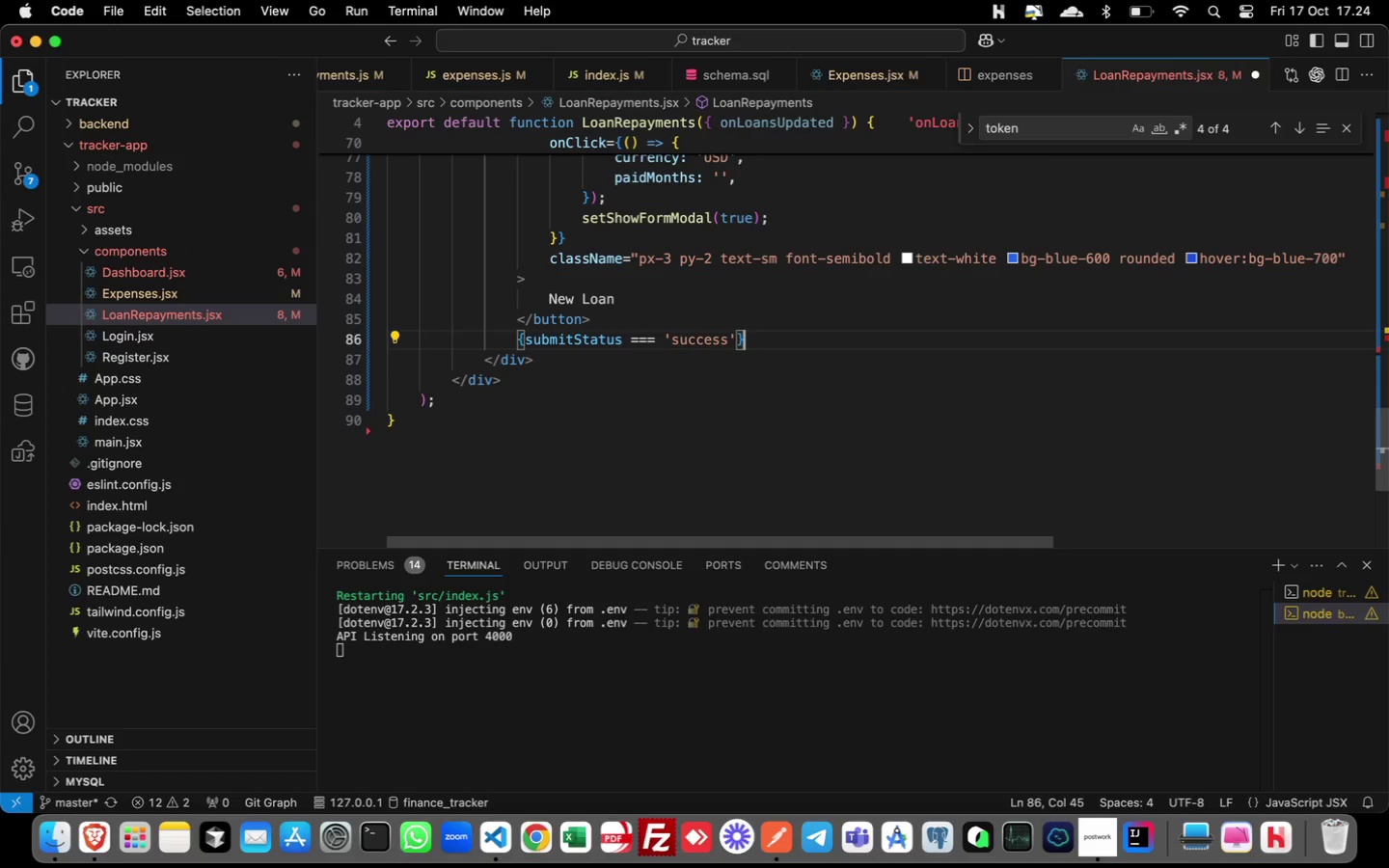 
key(ArrowRight)
 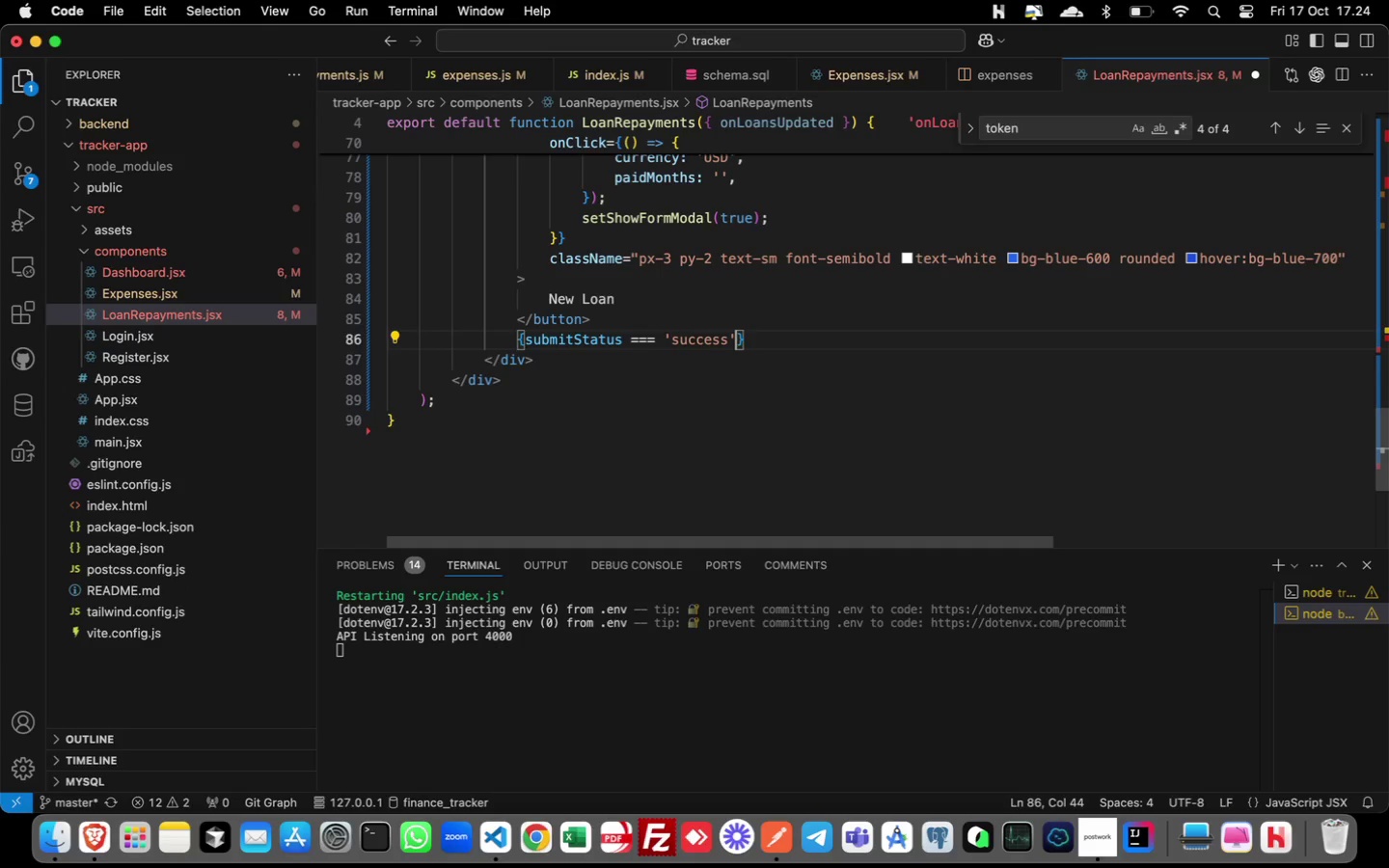 
key(ArrowLeft)
 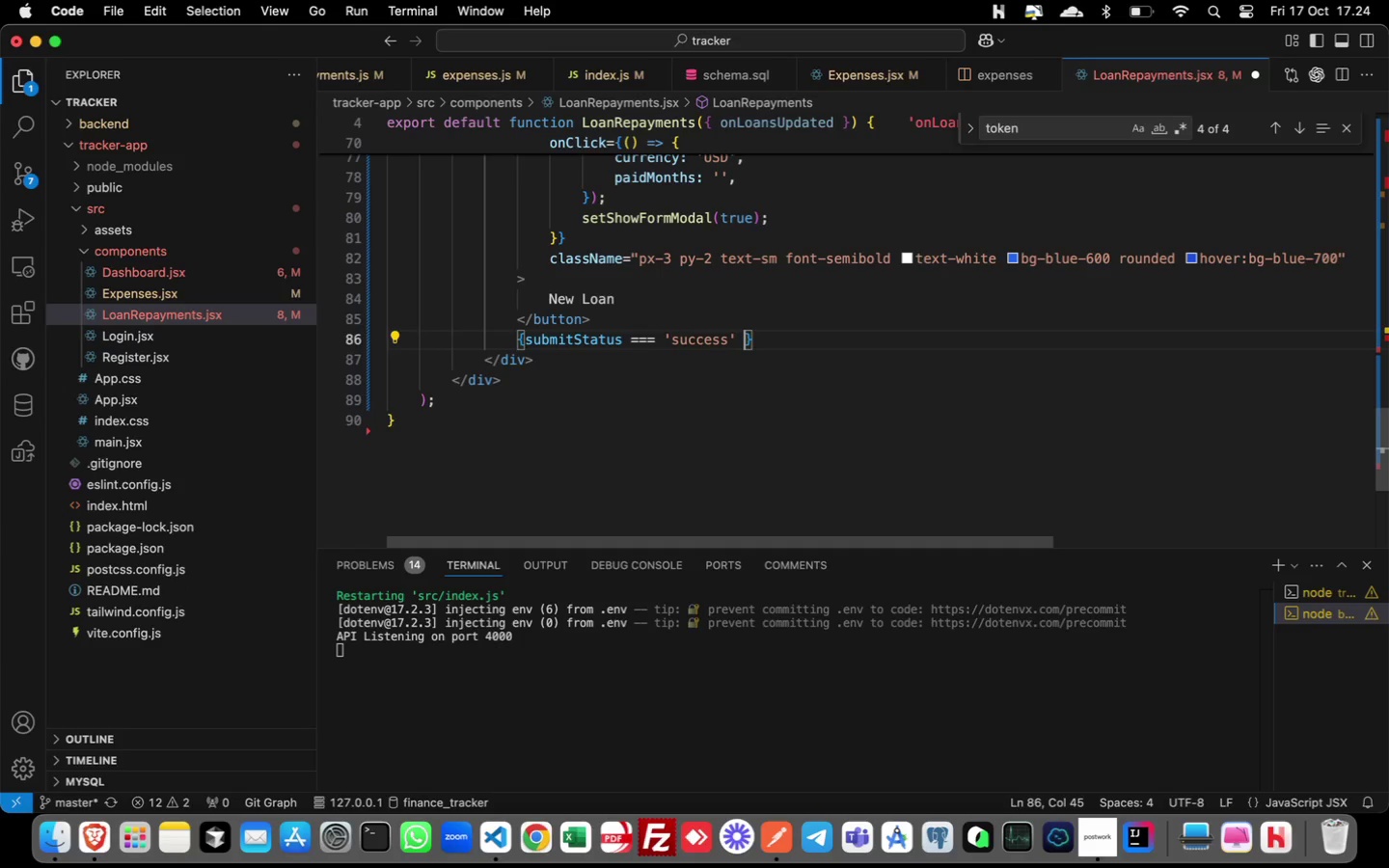 
type( && ()
 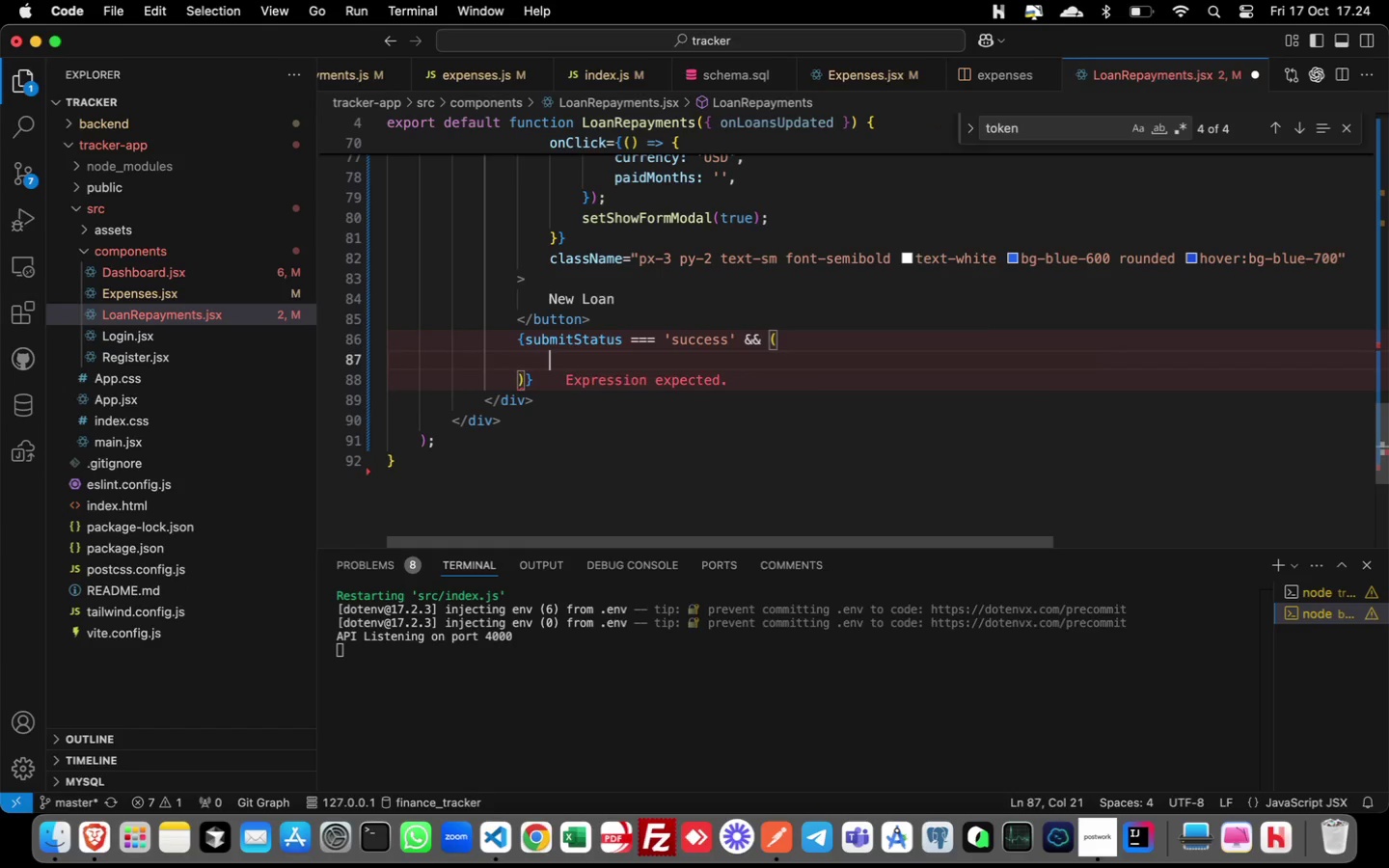 
key(Enter)
 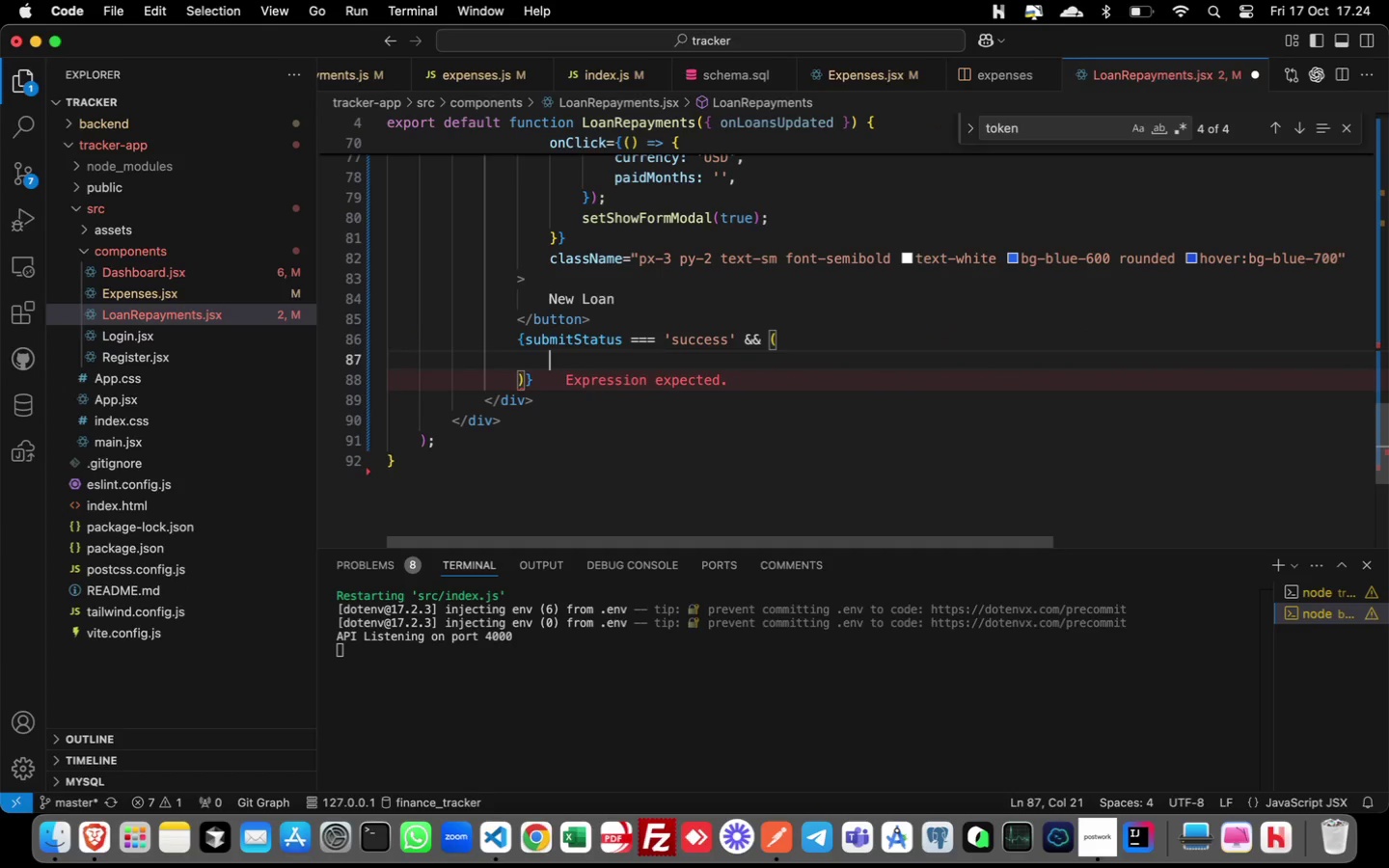 
type(<span className="px-2 py-1 text-s)
key(Backspace)
type(xs)
 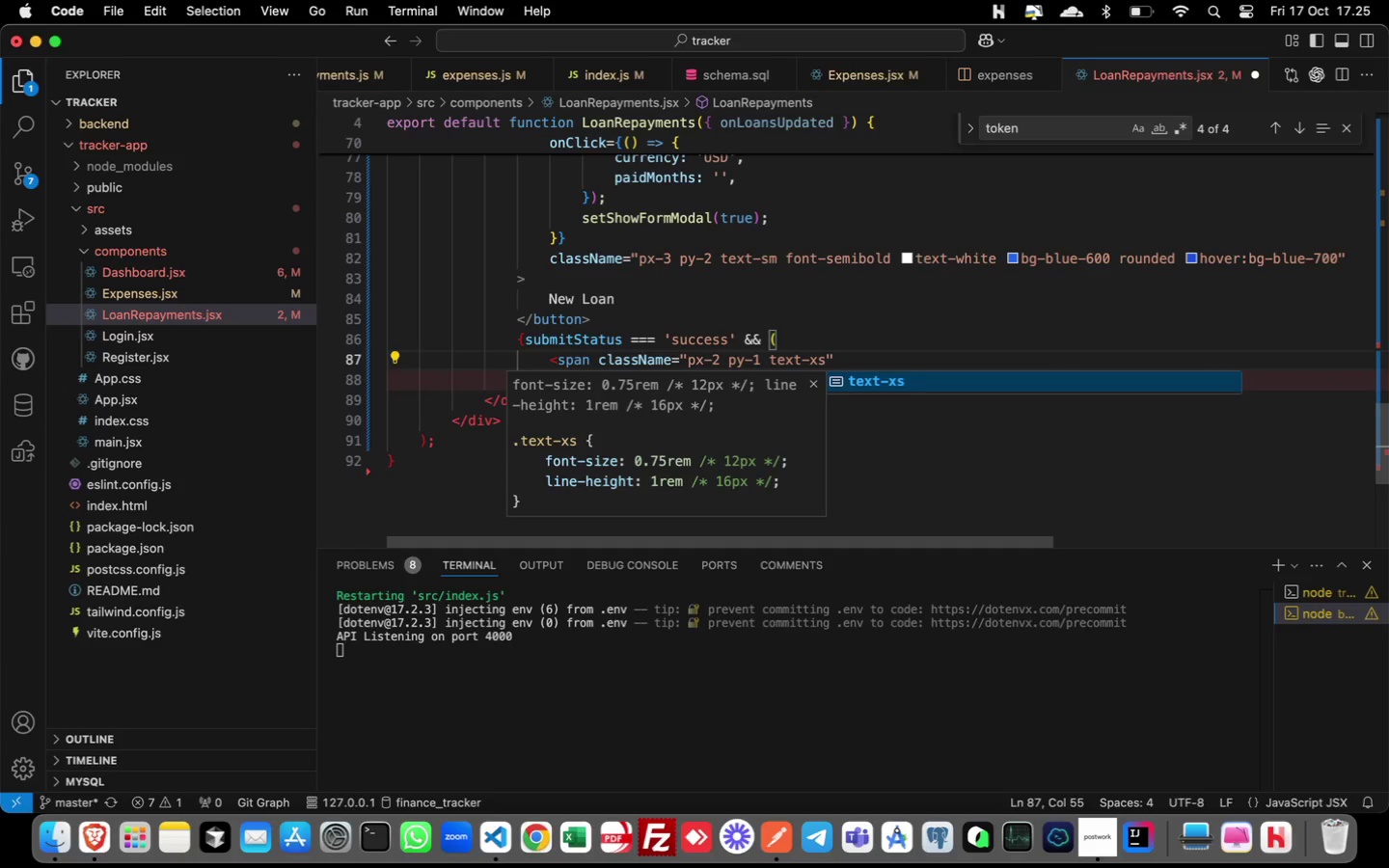 
type( font-semi)
 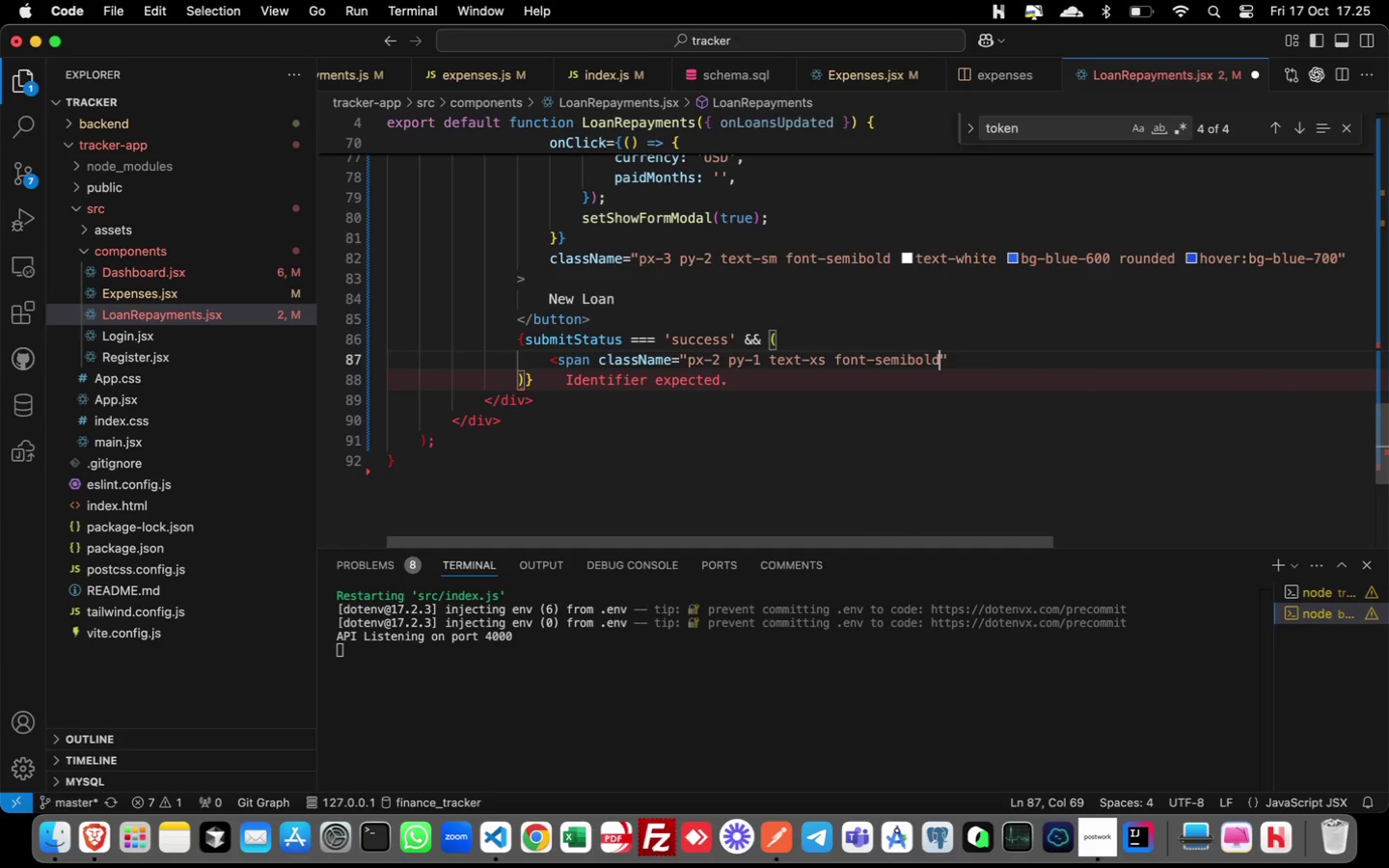 
key(Enter)
 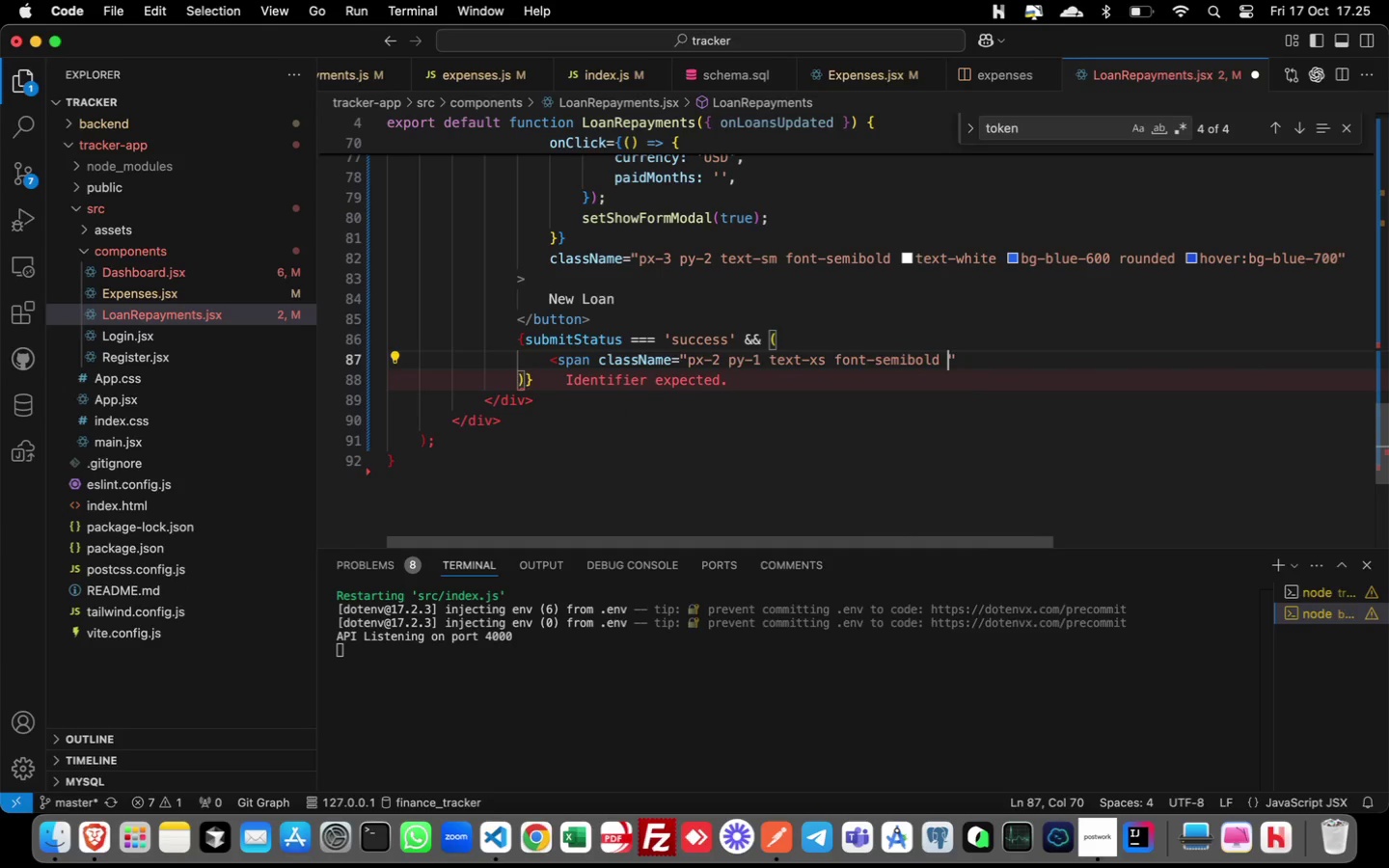 
type( text-gree)
 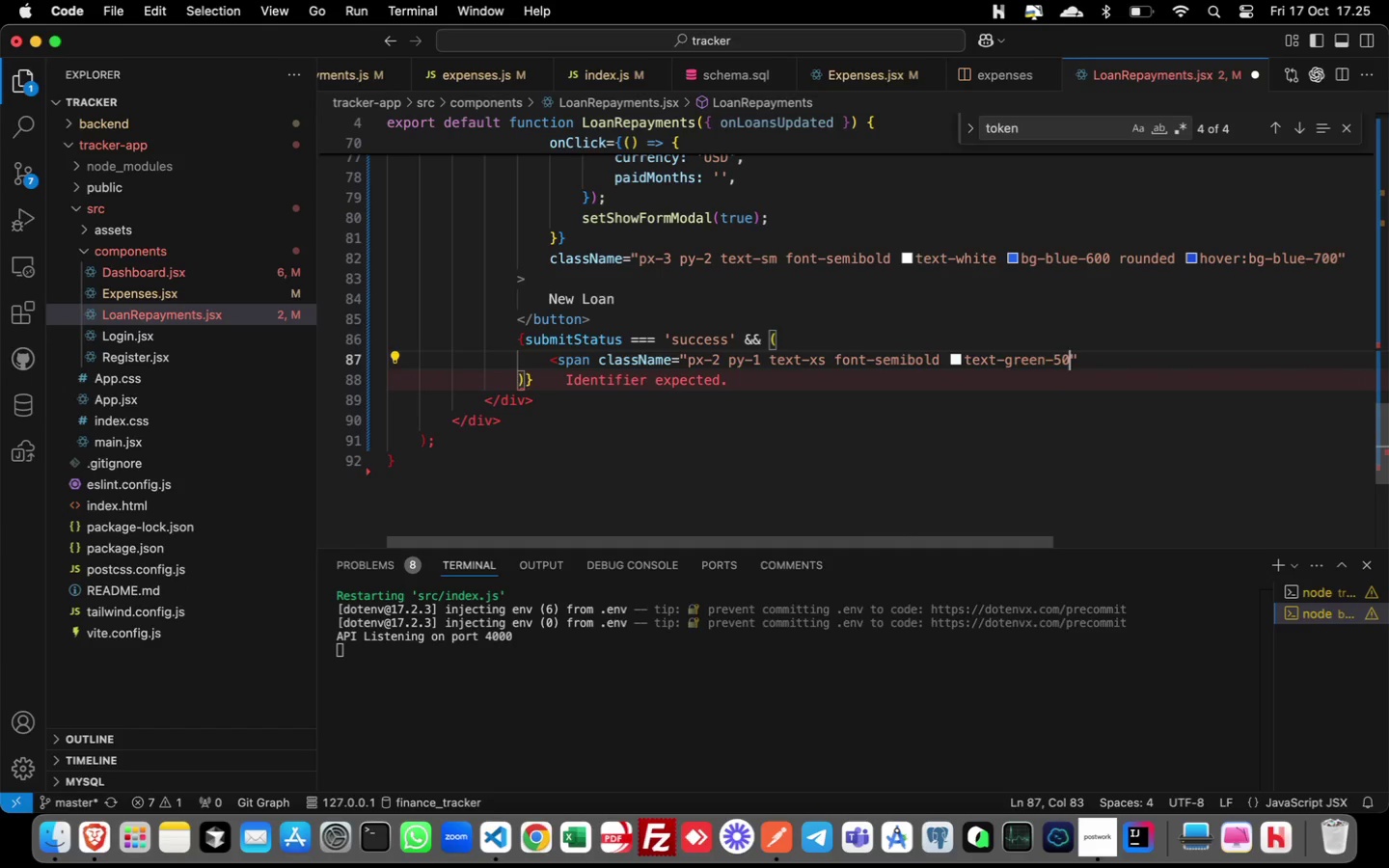 
key(Enter)
 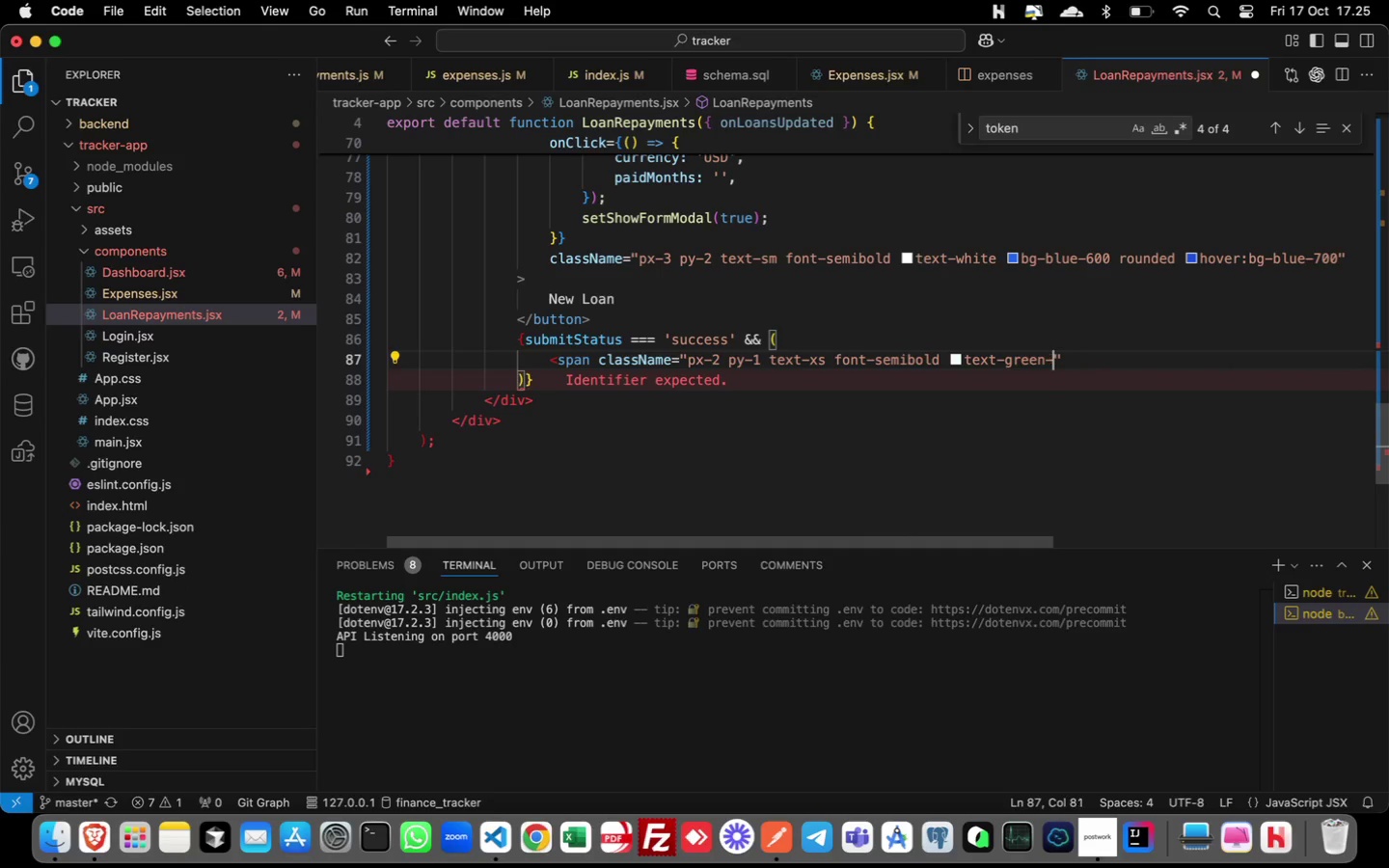 
key(Backspace)
key(Backspace)
type(700)
 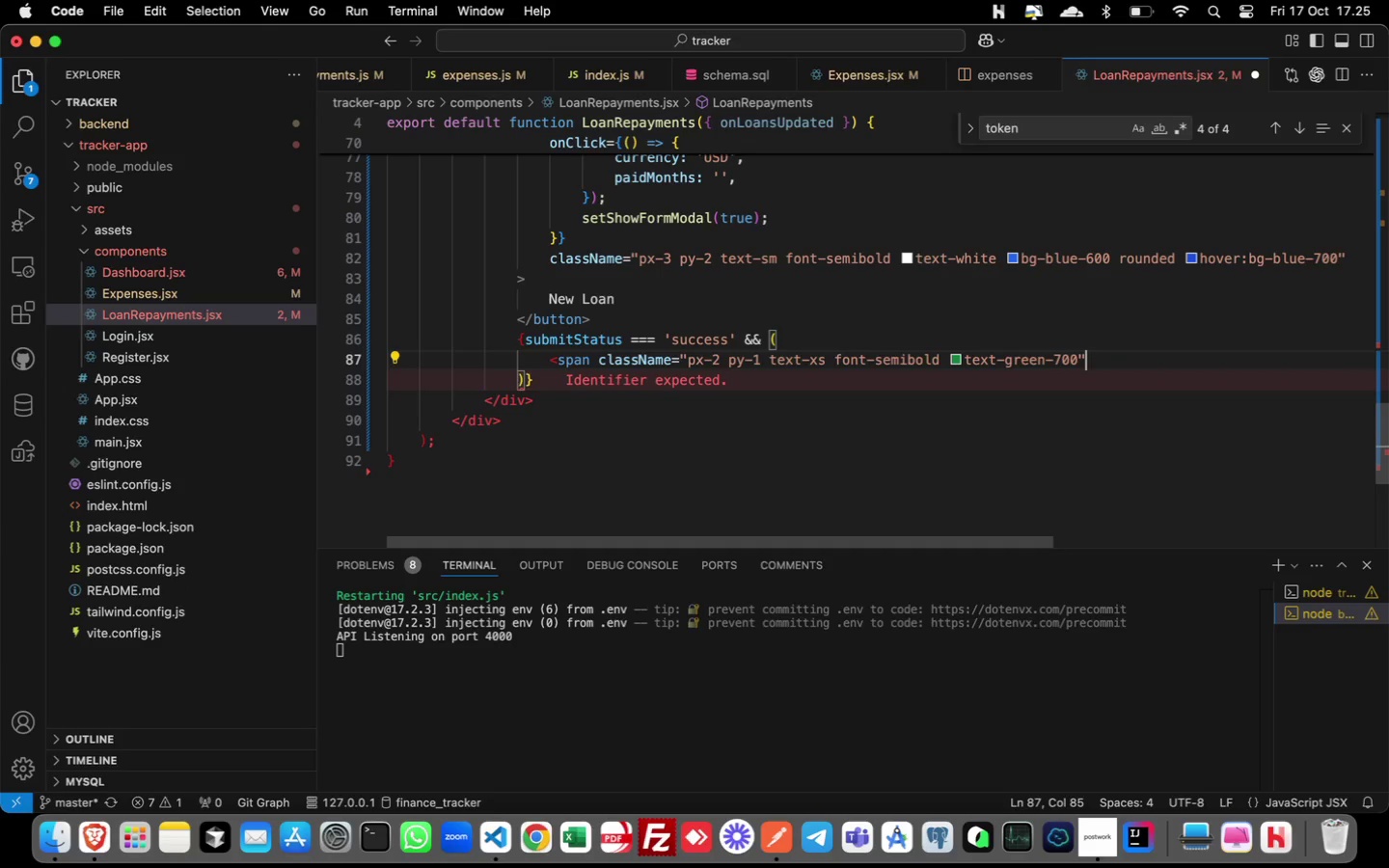 
key(ArrowRight)
 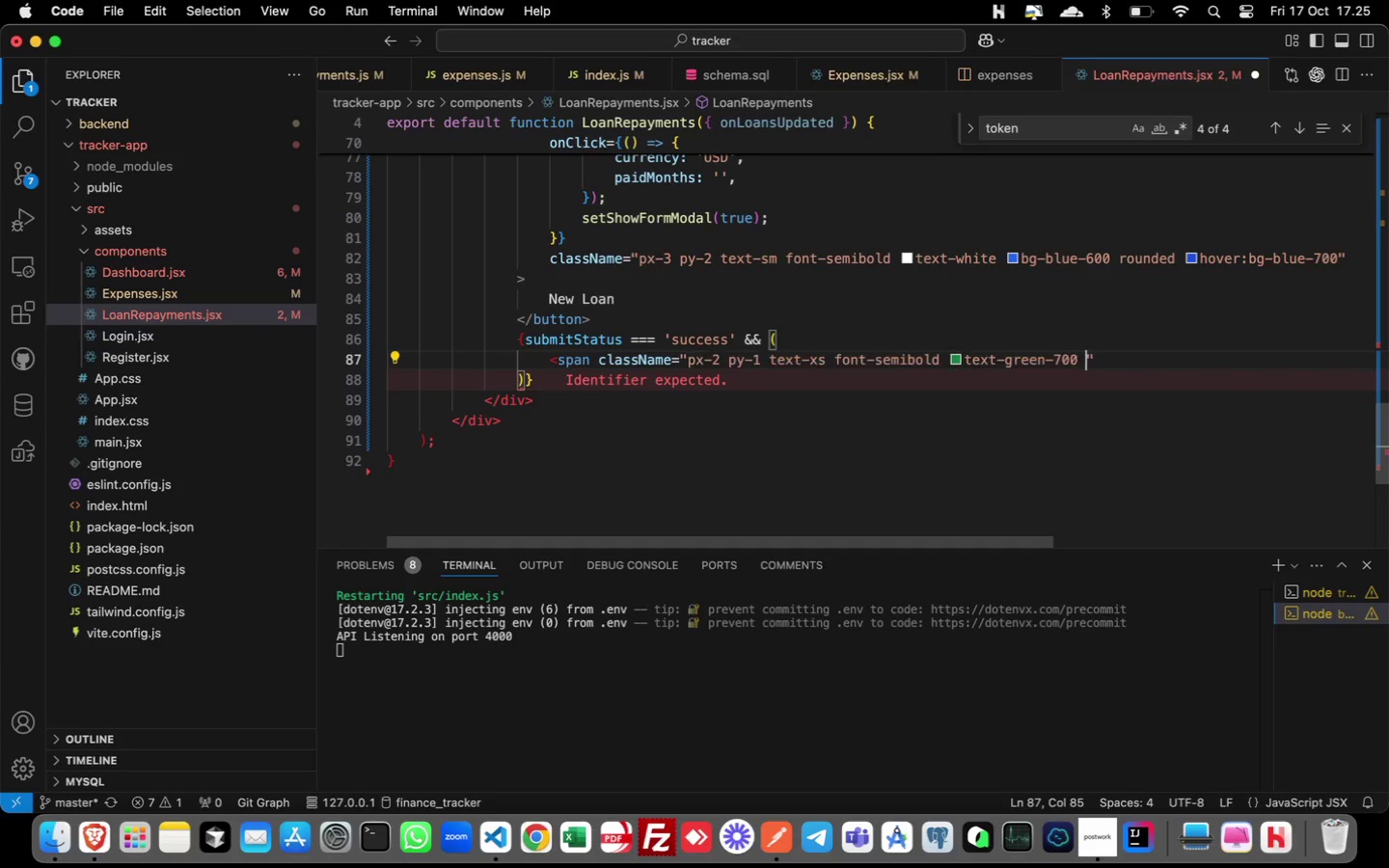 
key(ArrowLeft)
 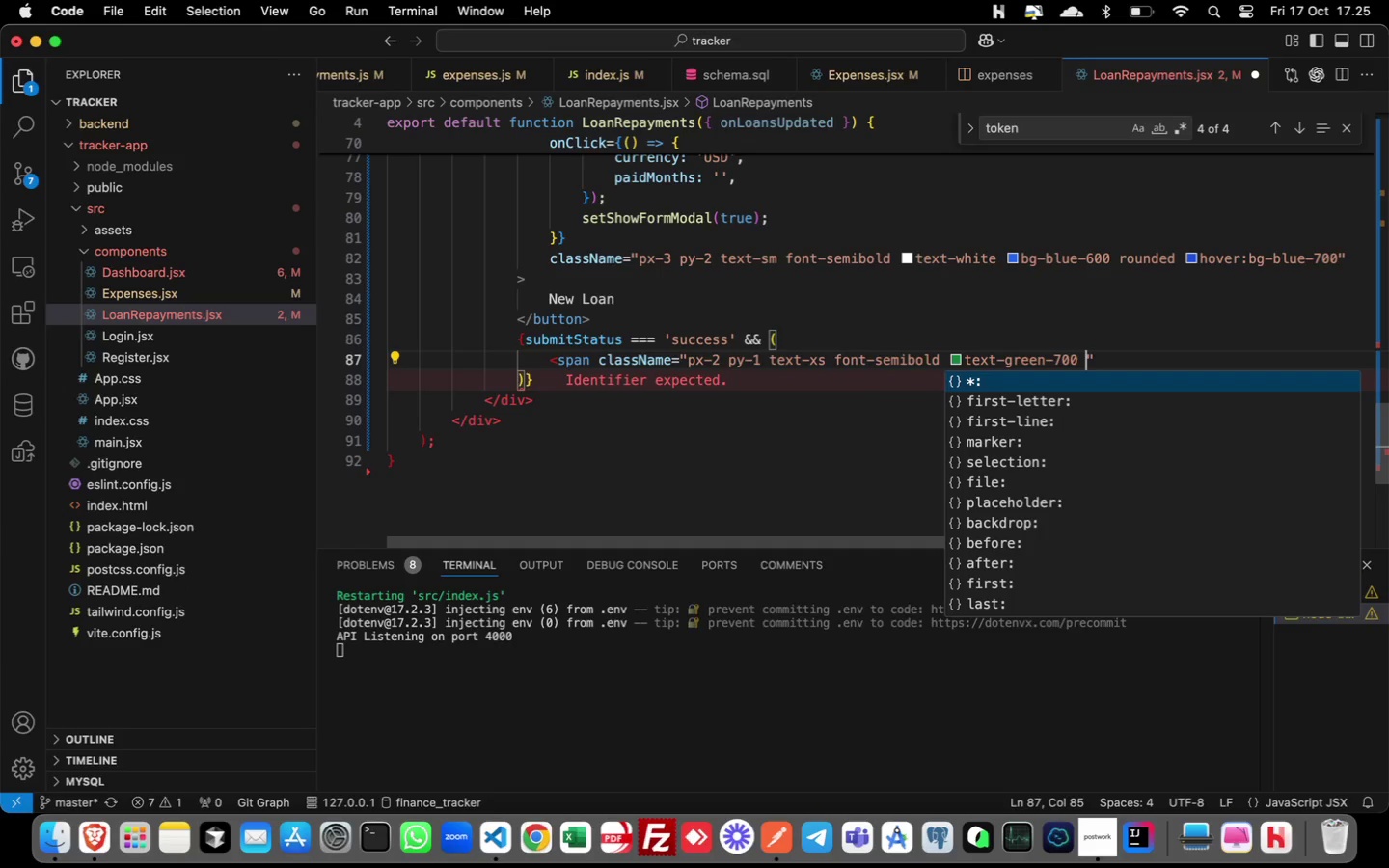 
type( bg-gre)
 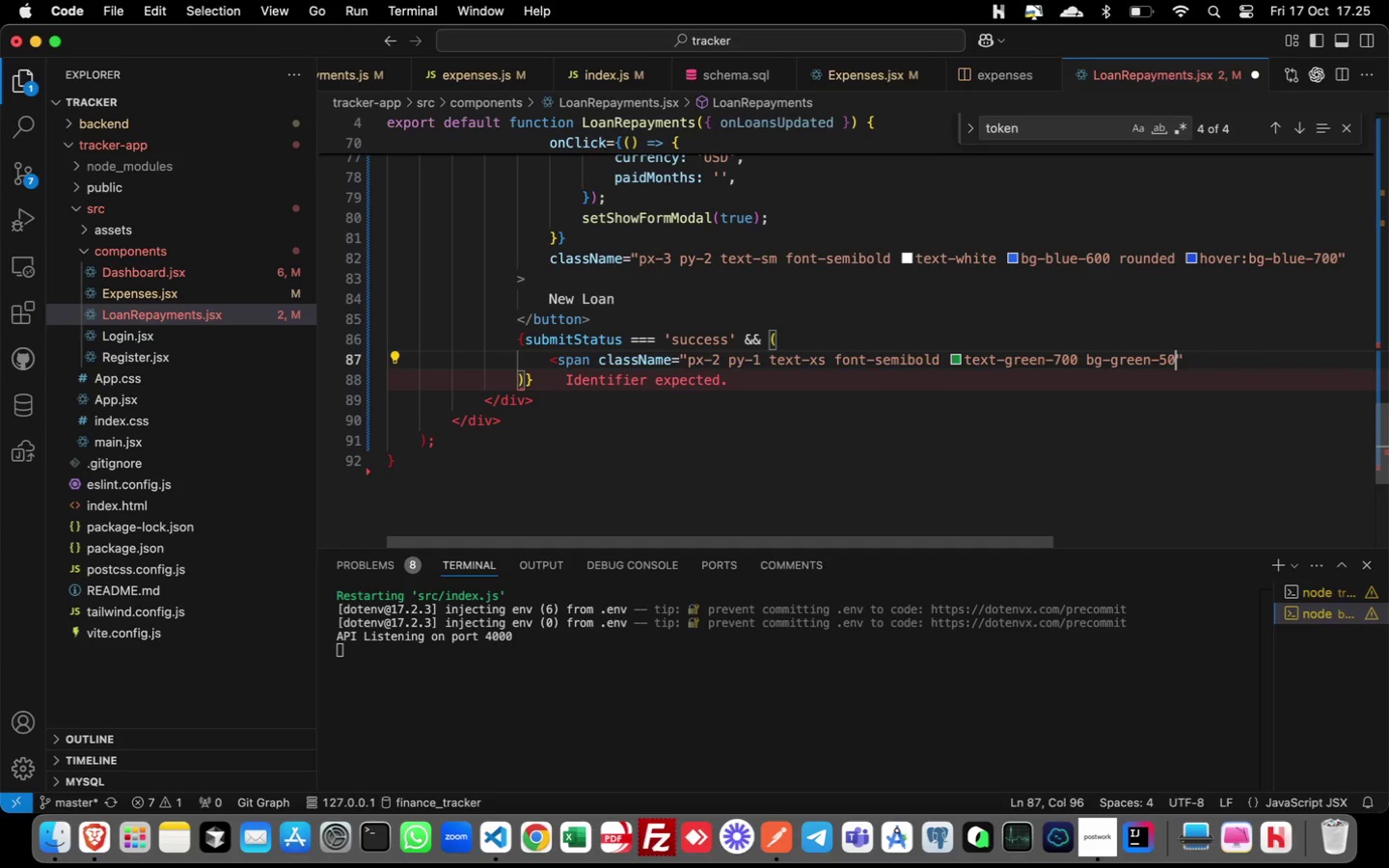 
key(Enter)
 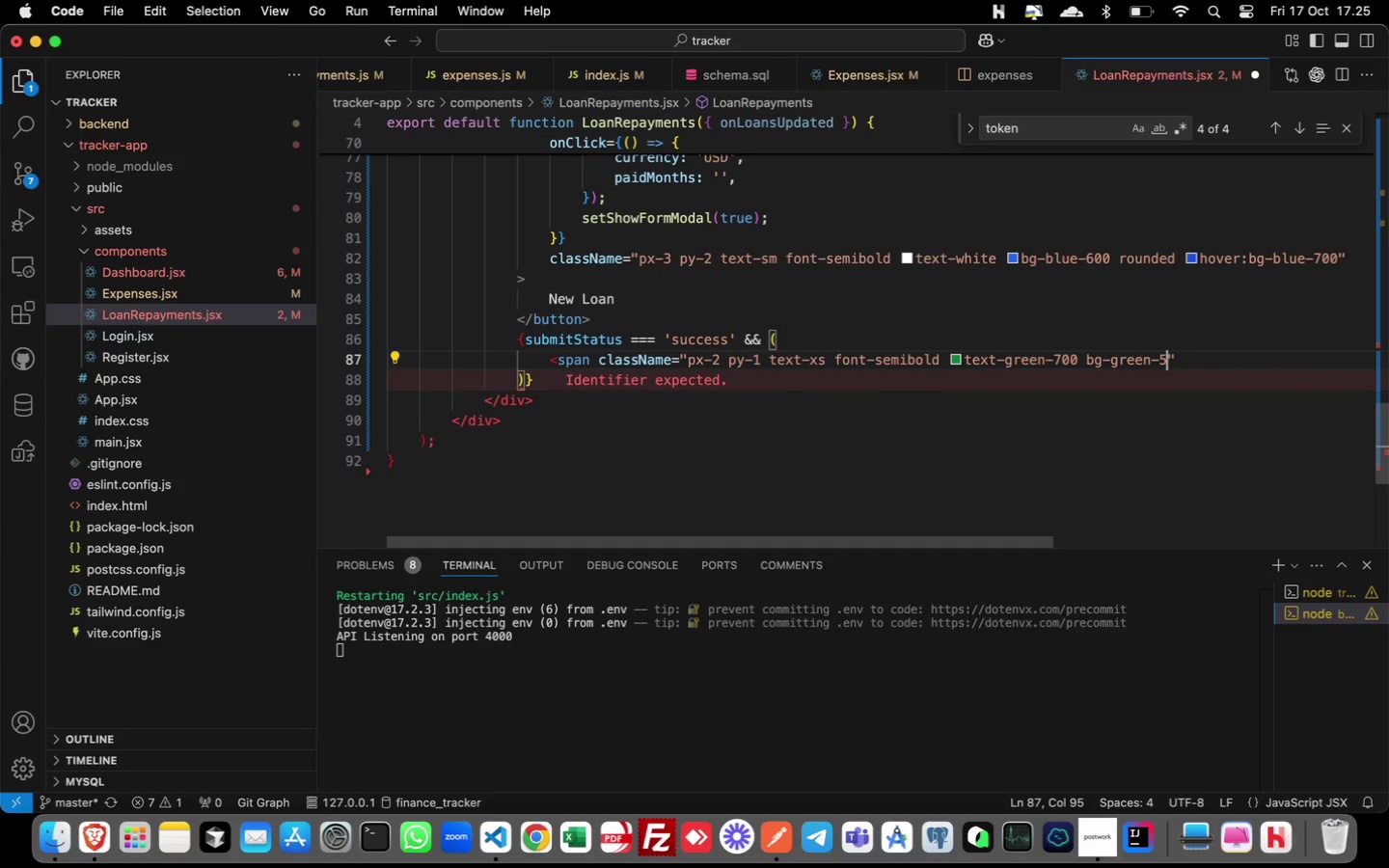 
key(Backspace)
key(Backspace)
type(100 rounded)
 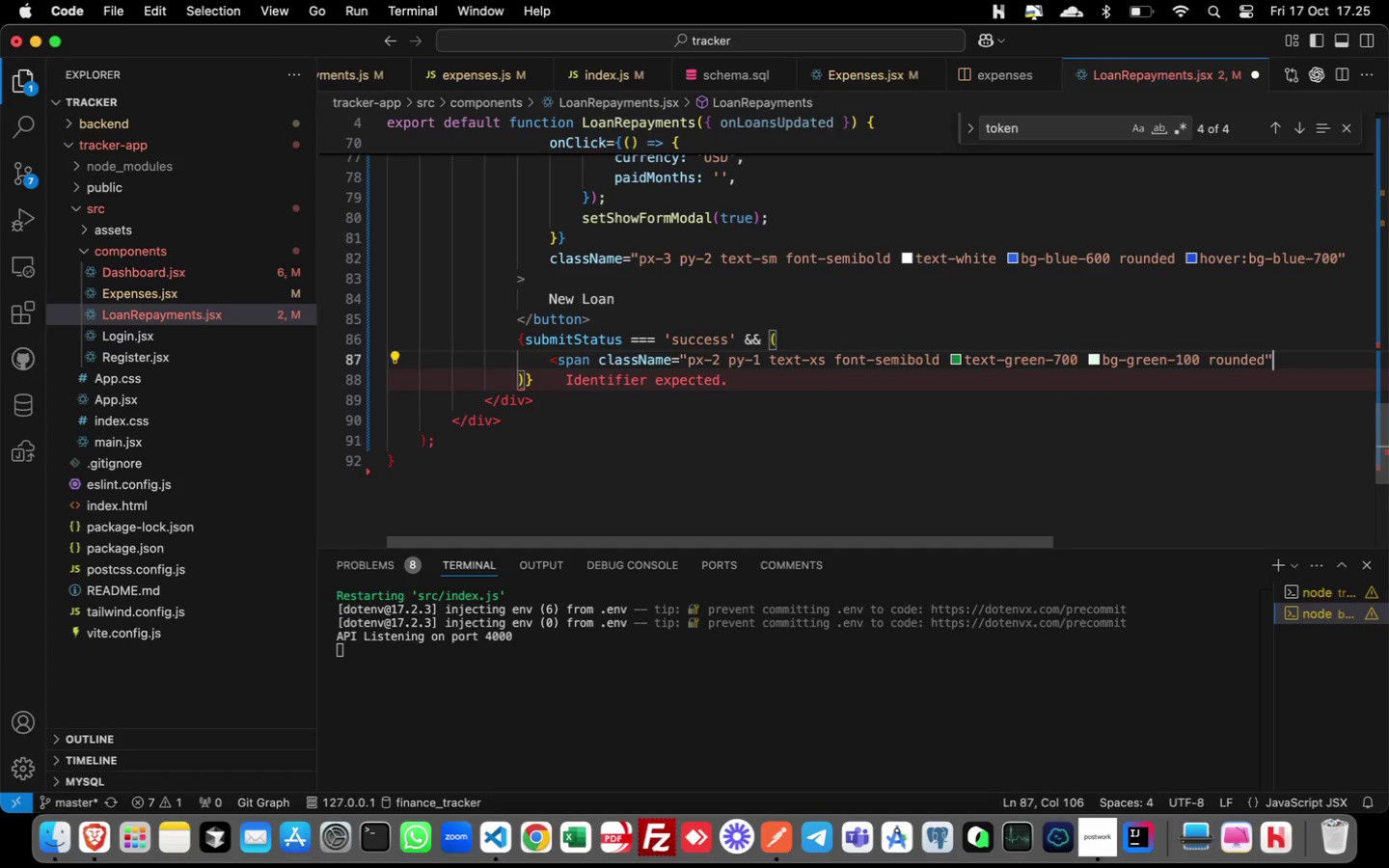 
key(ArrowRight)
 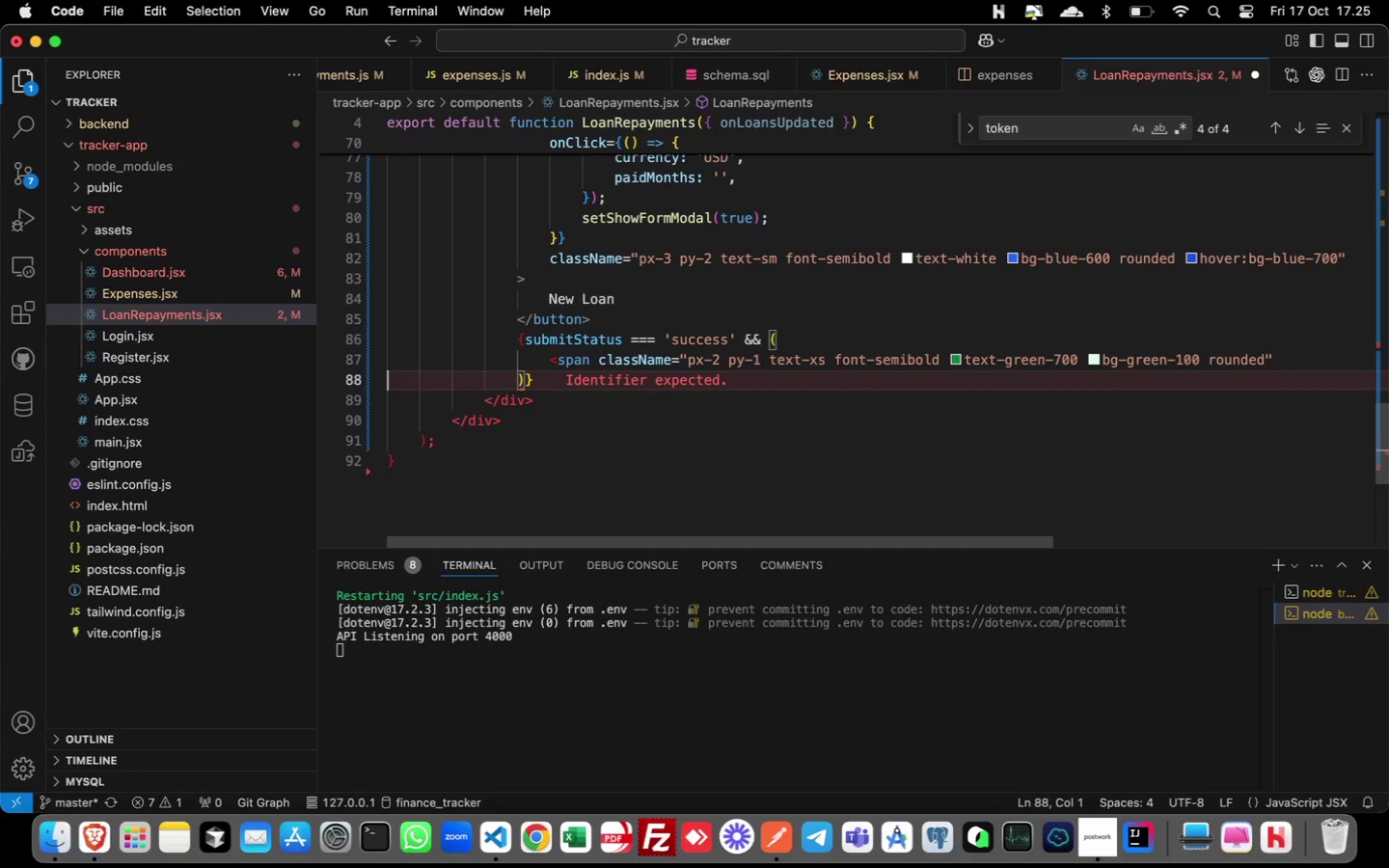 
key(ArrowRight)
 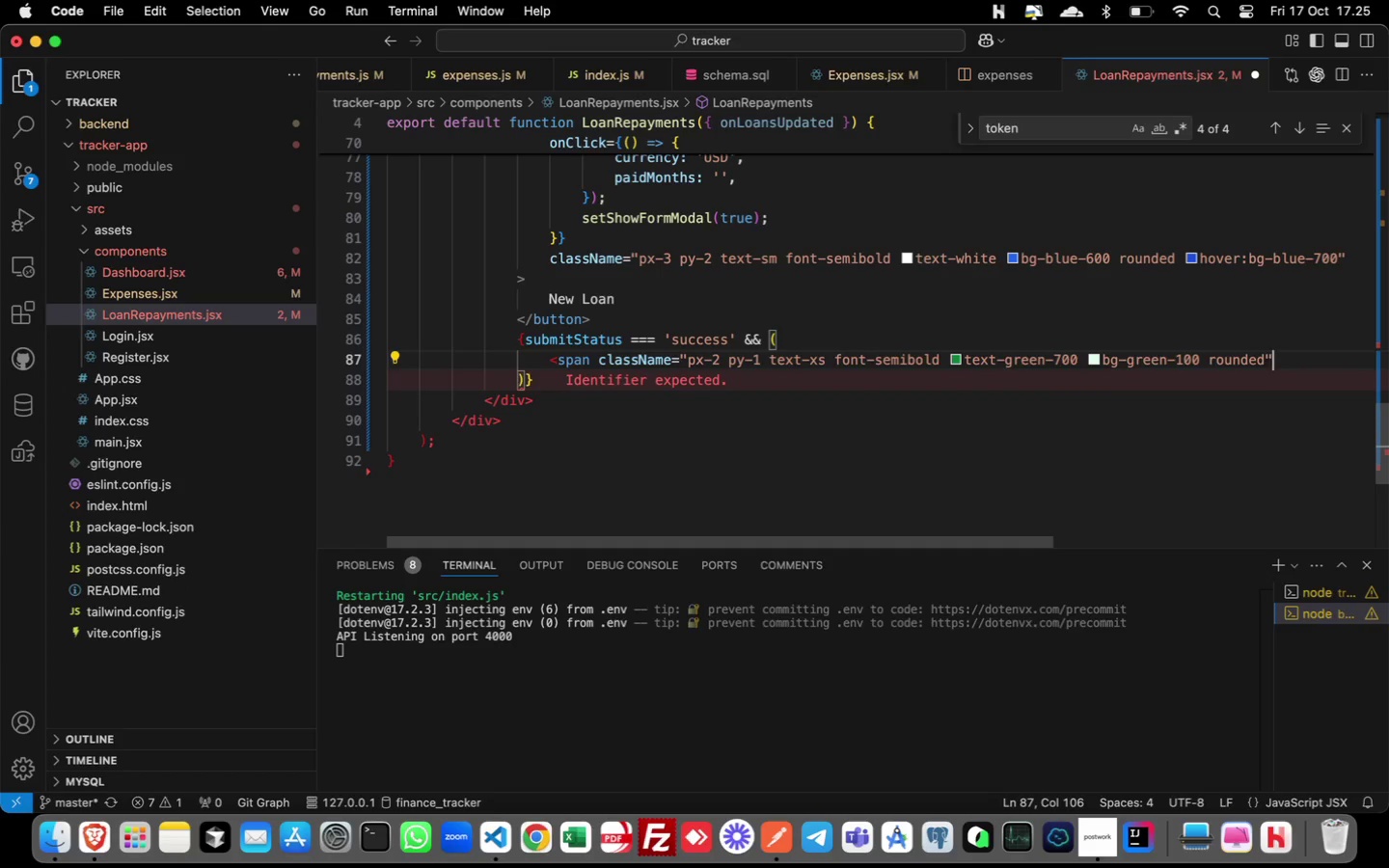 
key(ArrowLeft)
 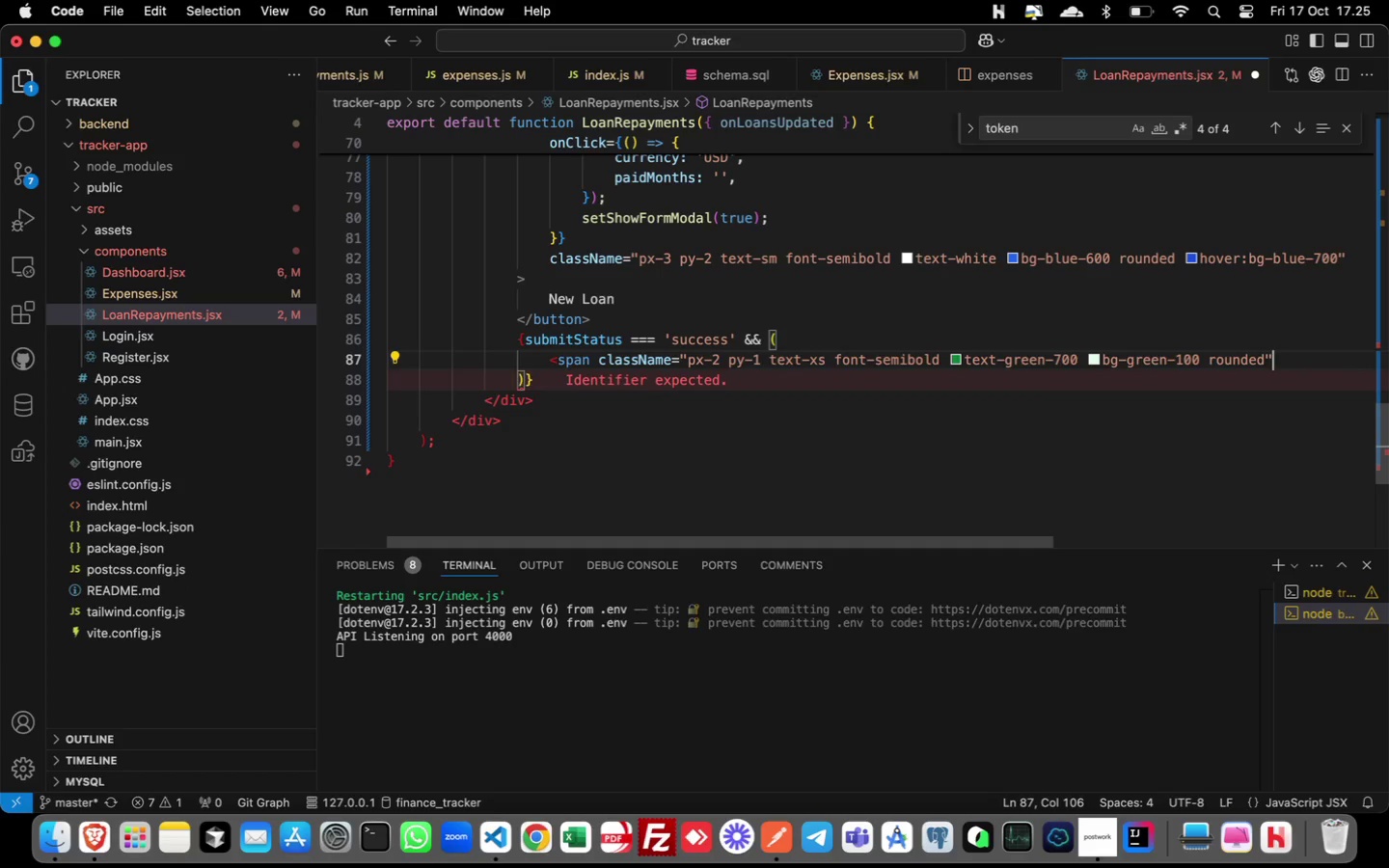 
type(>Saved</span)
 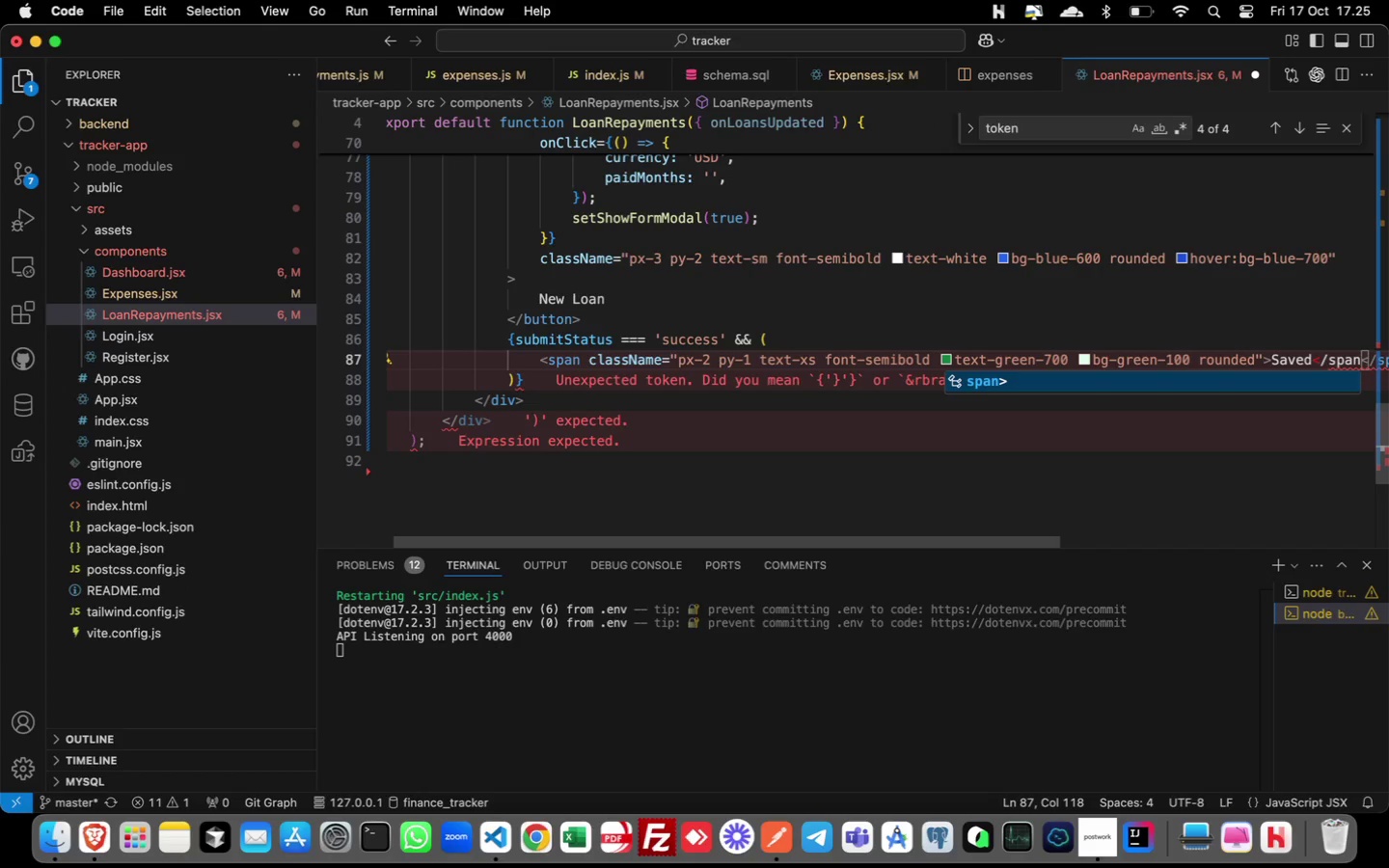 
key(ArrowRight)
 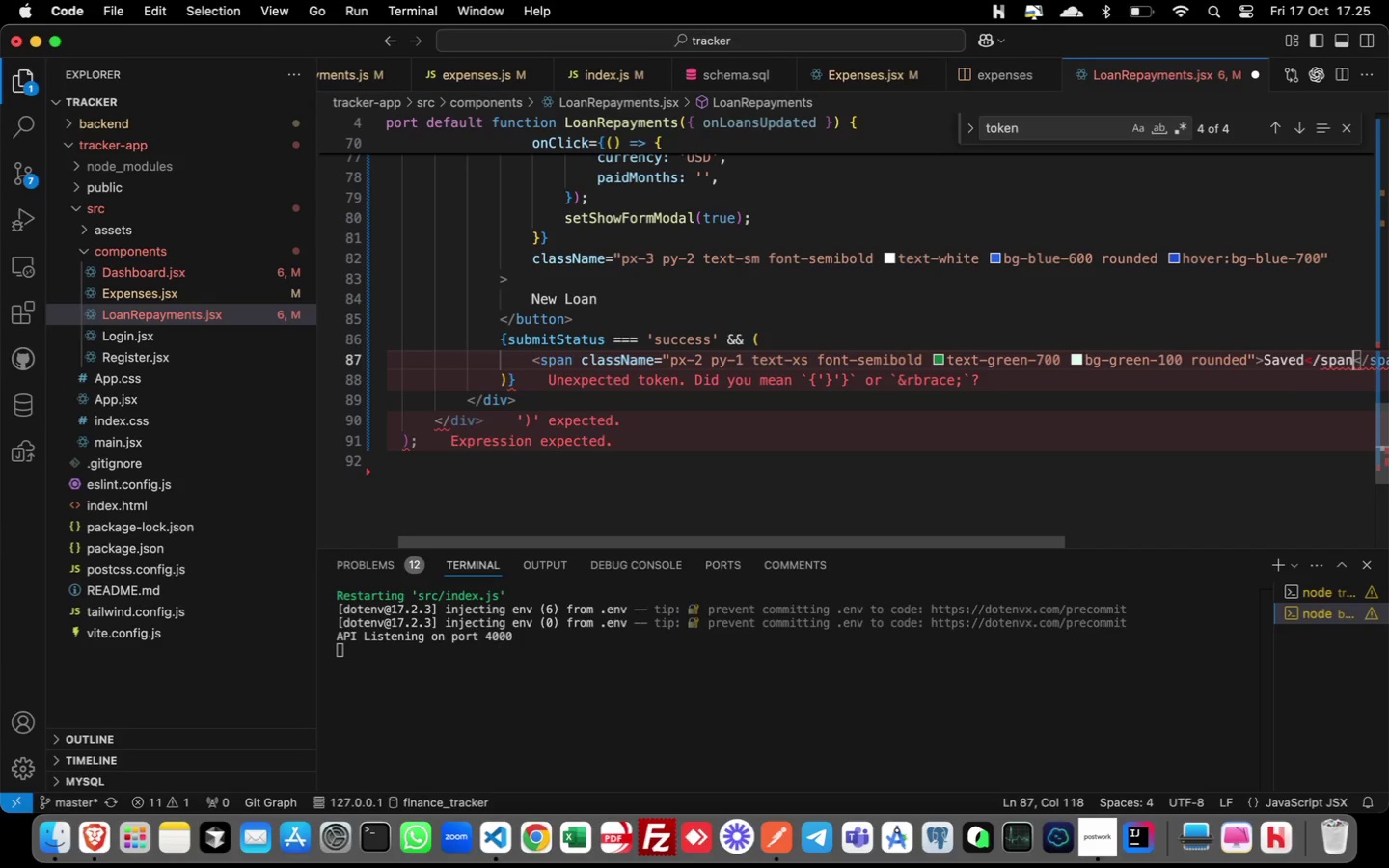 
key(ArrowLeft)
 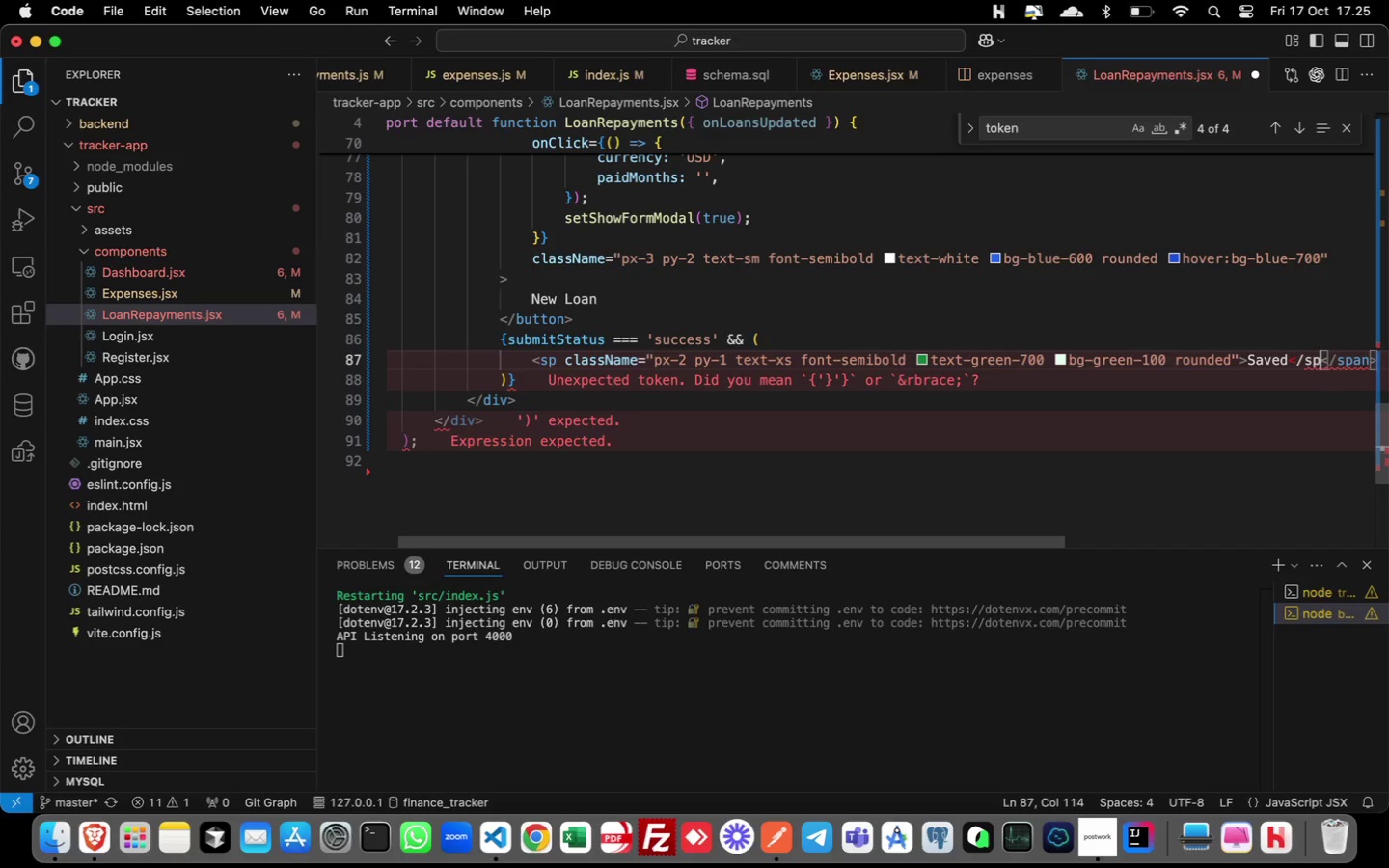 
key(Backspace)
 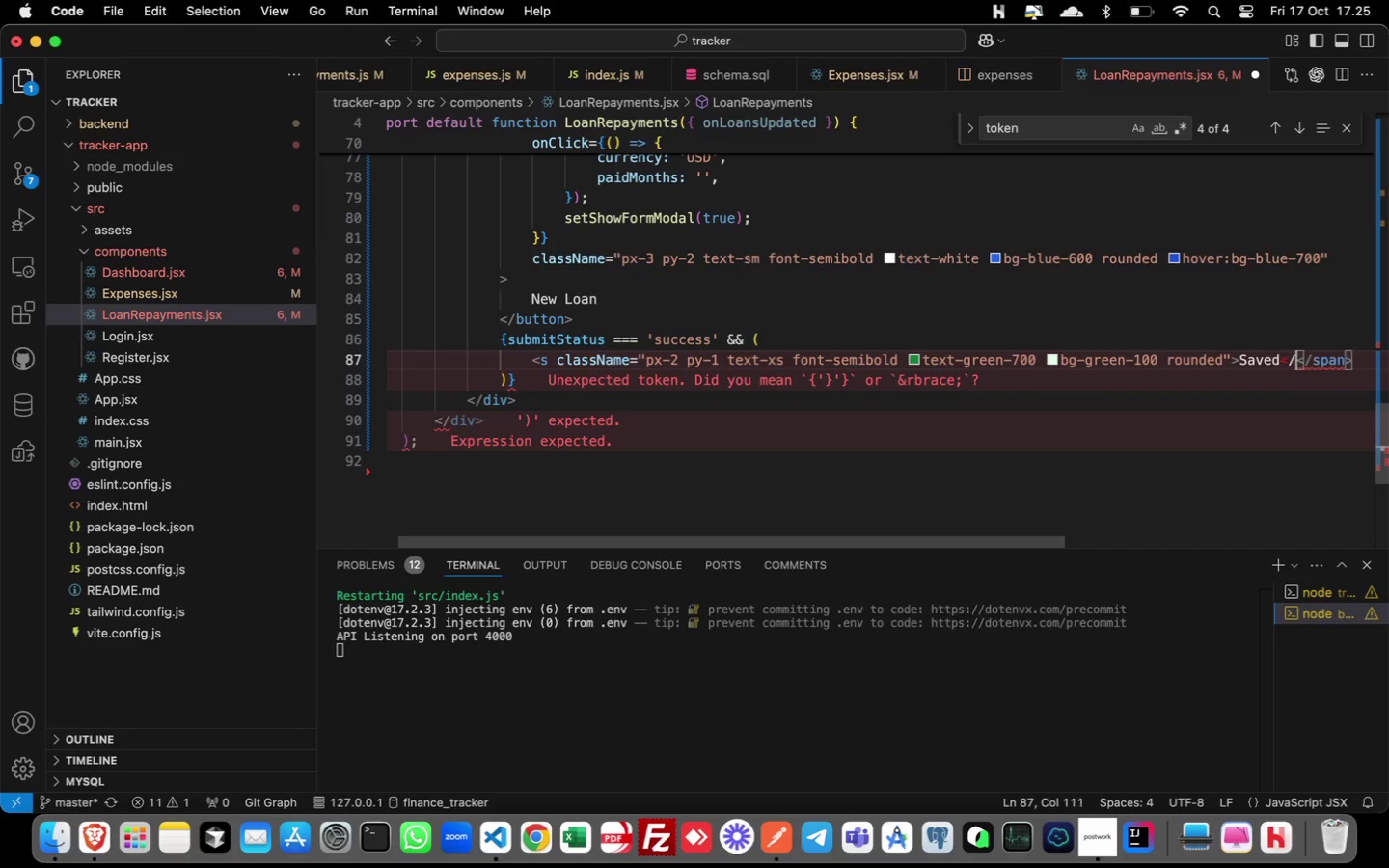 
key(Backspace)
 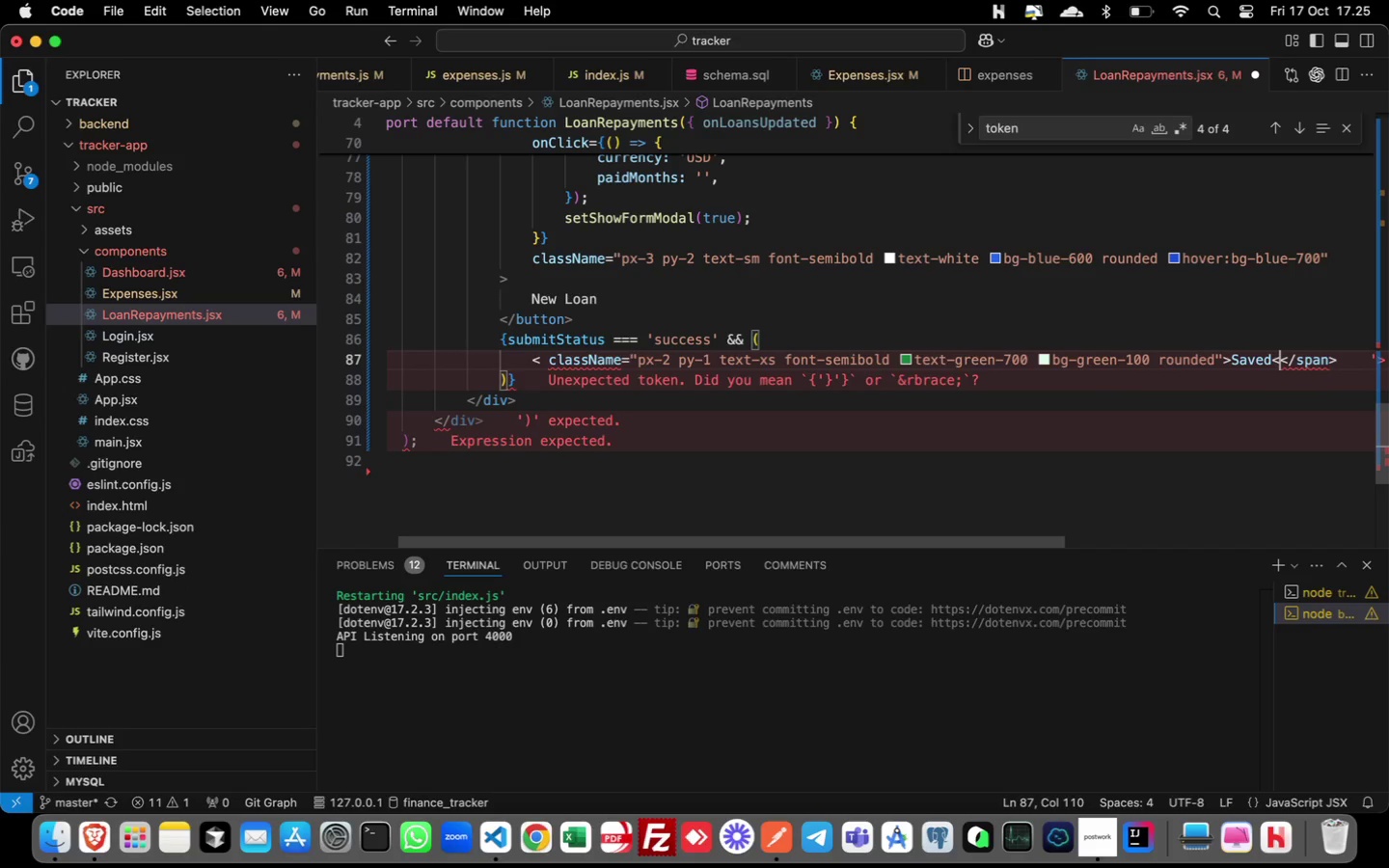 
key(Backspace)
 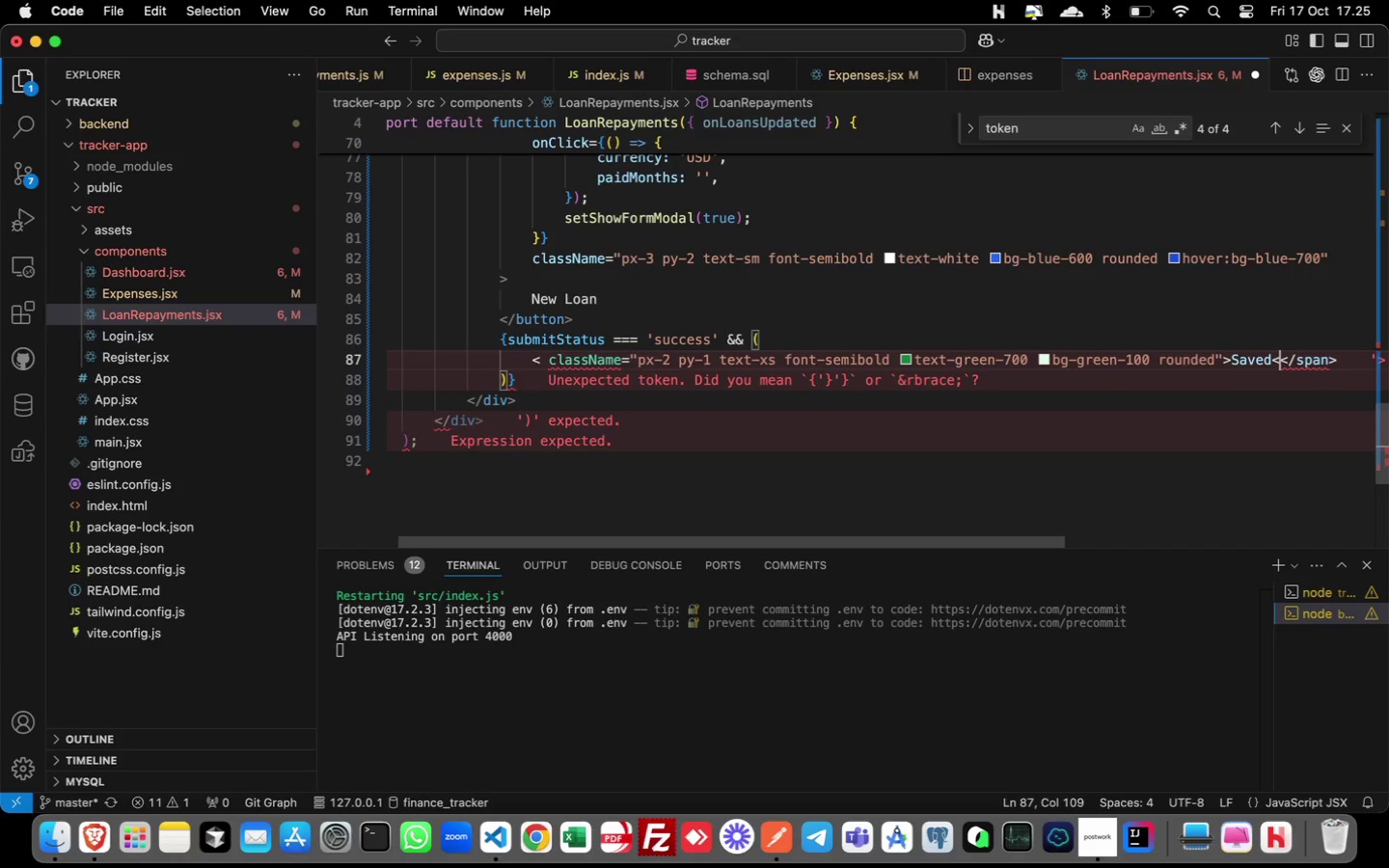 
key(Backspace)
 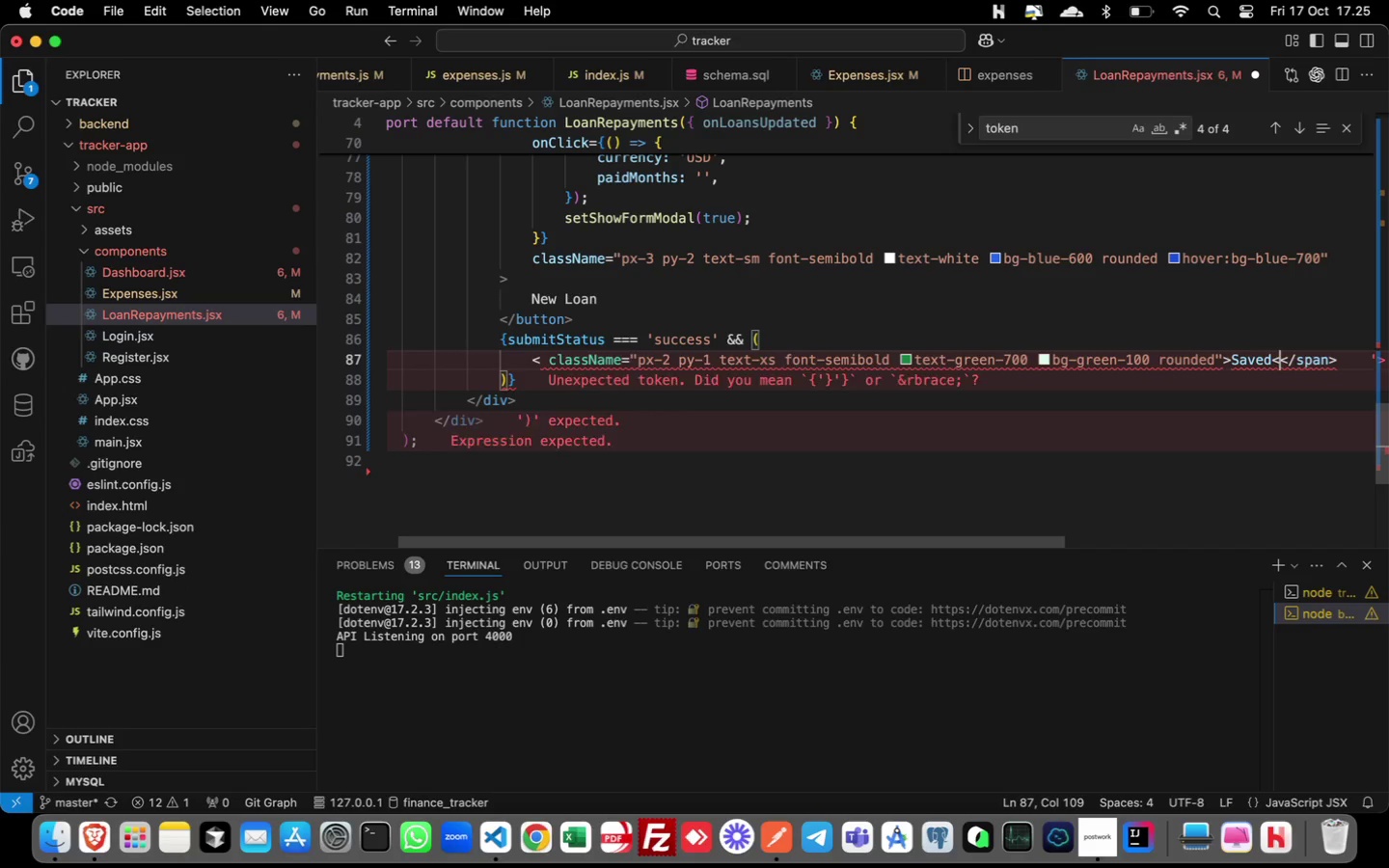 
key(Backspace)
 